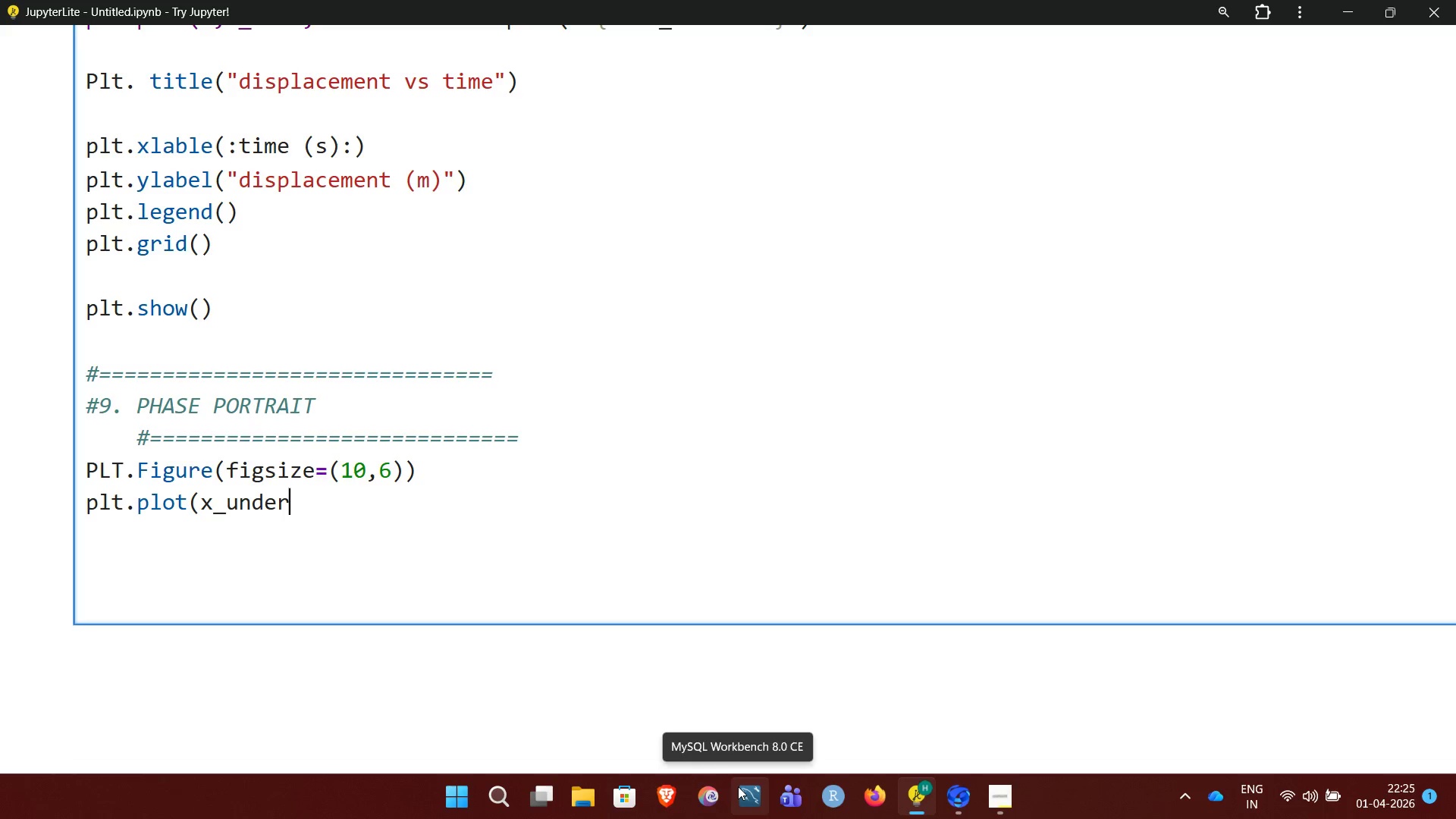 
key(Comma)
 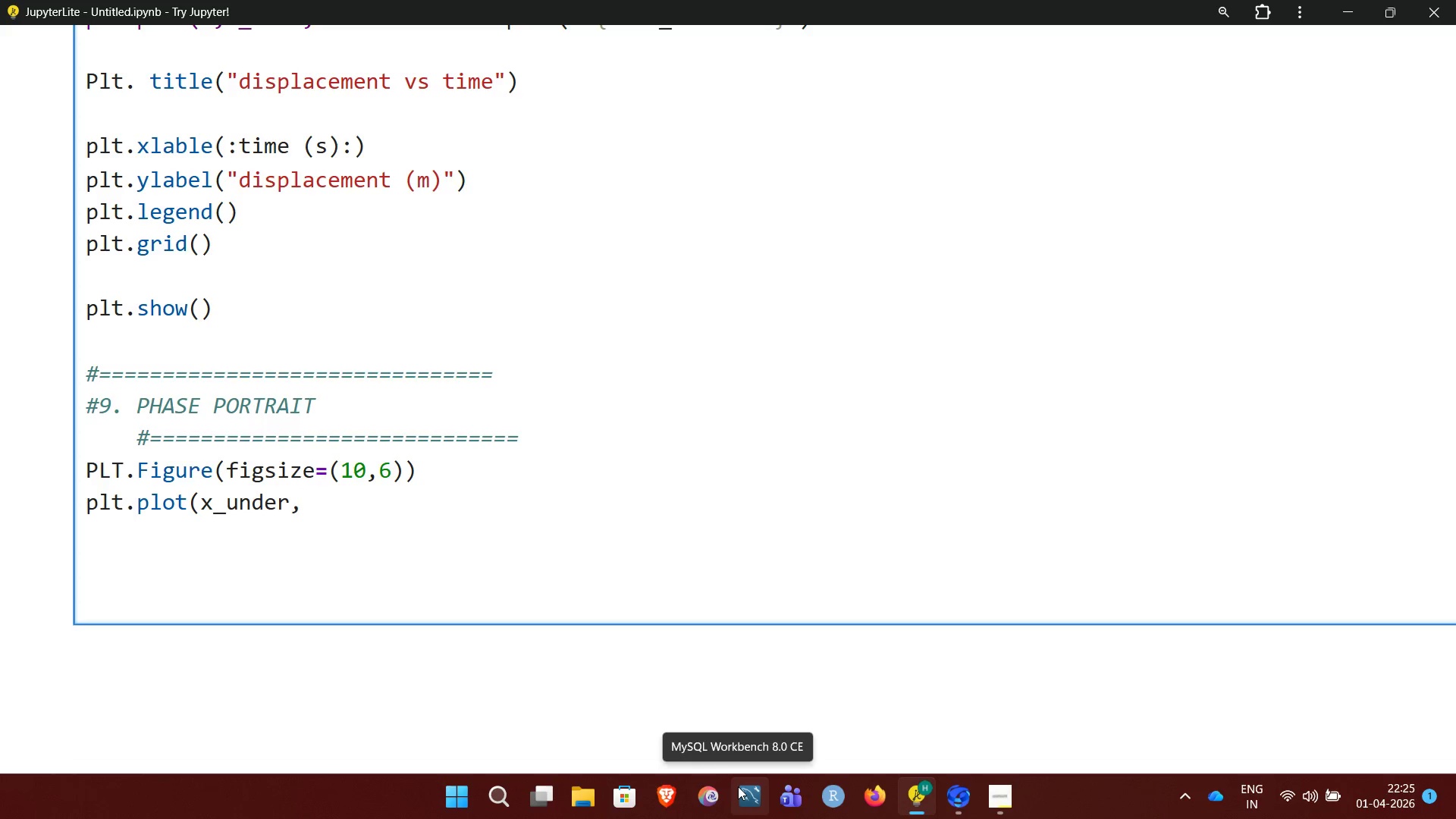 
key(V)
 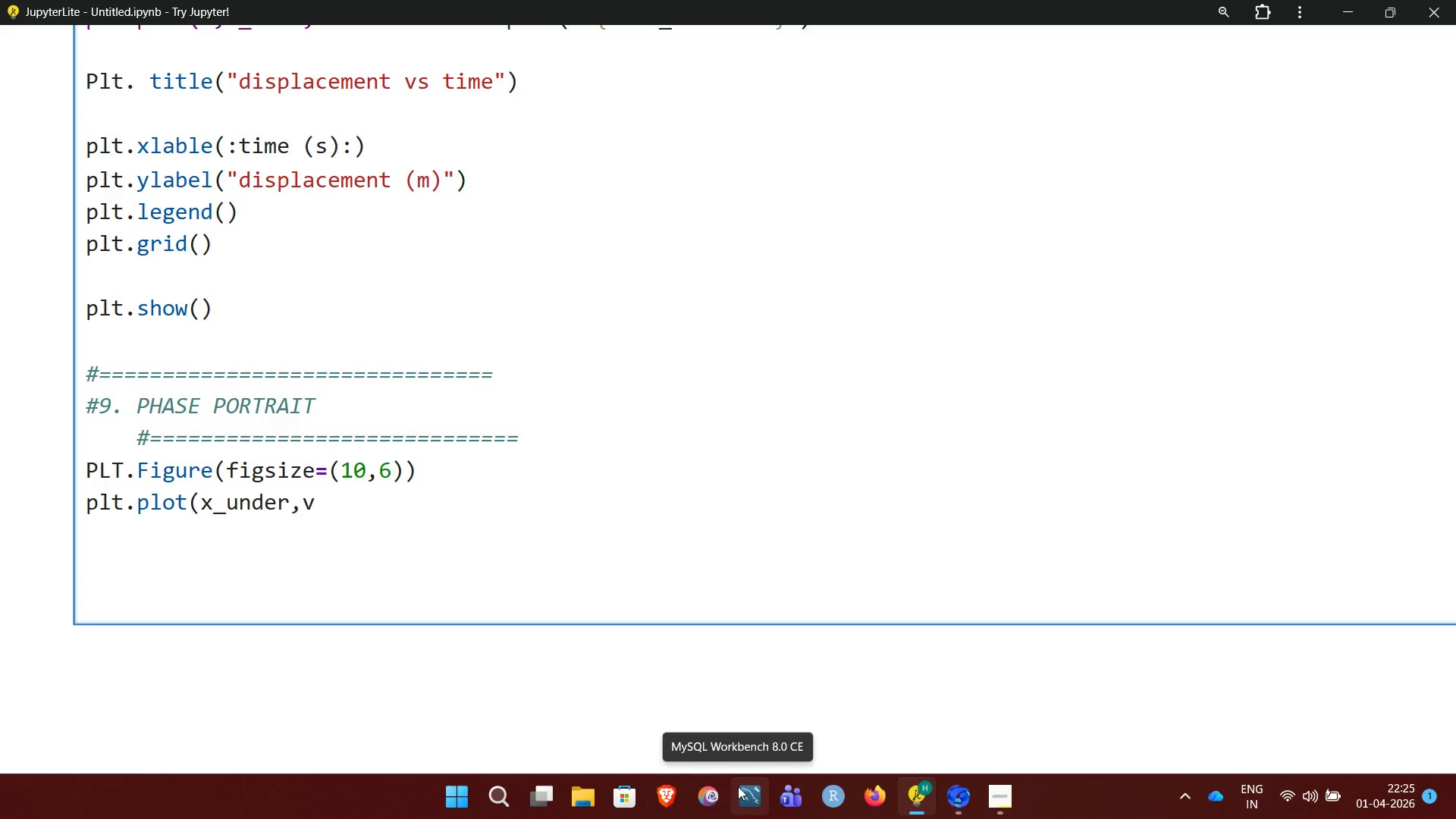 
key(Shift+Minus)
 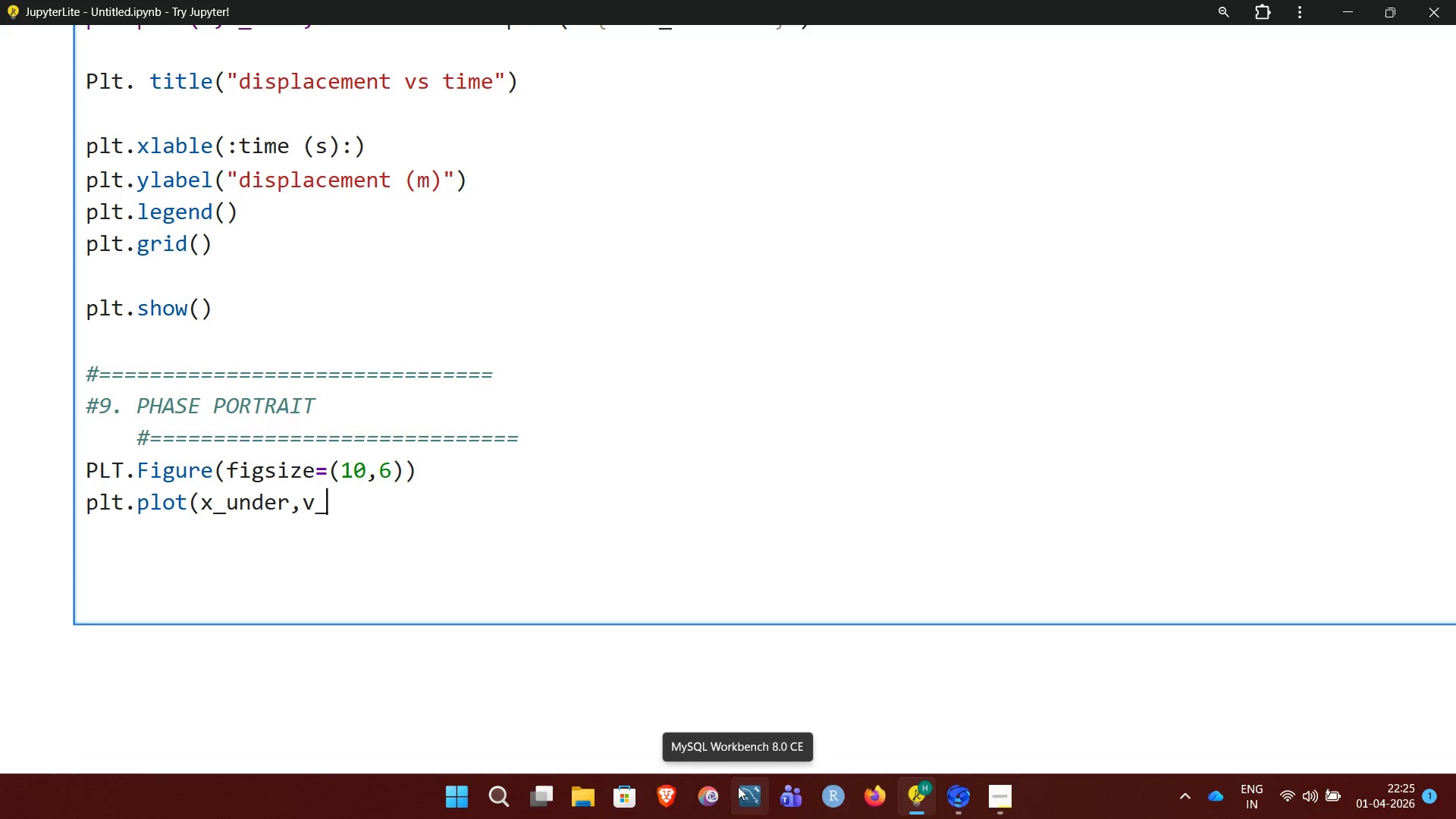 
type(under,)
 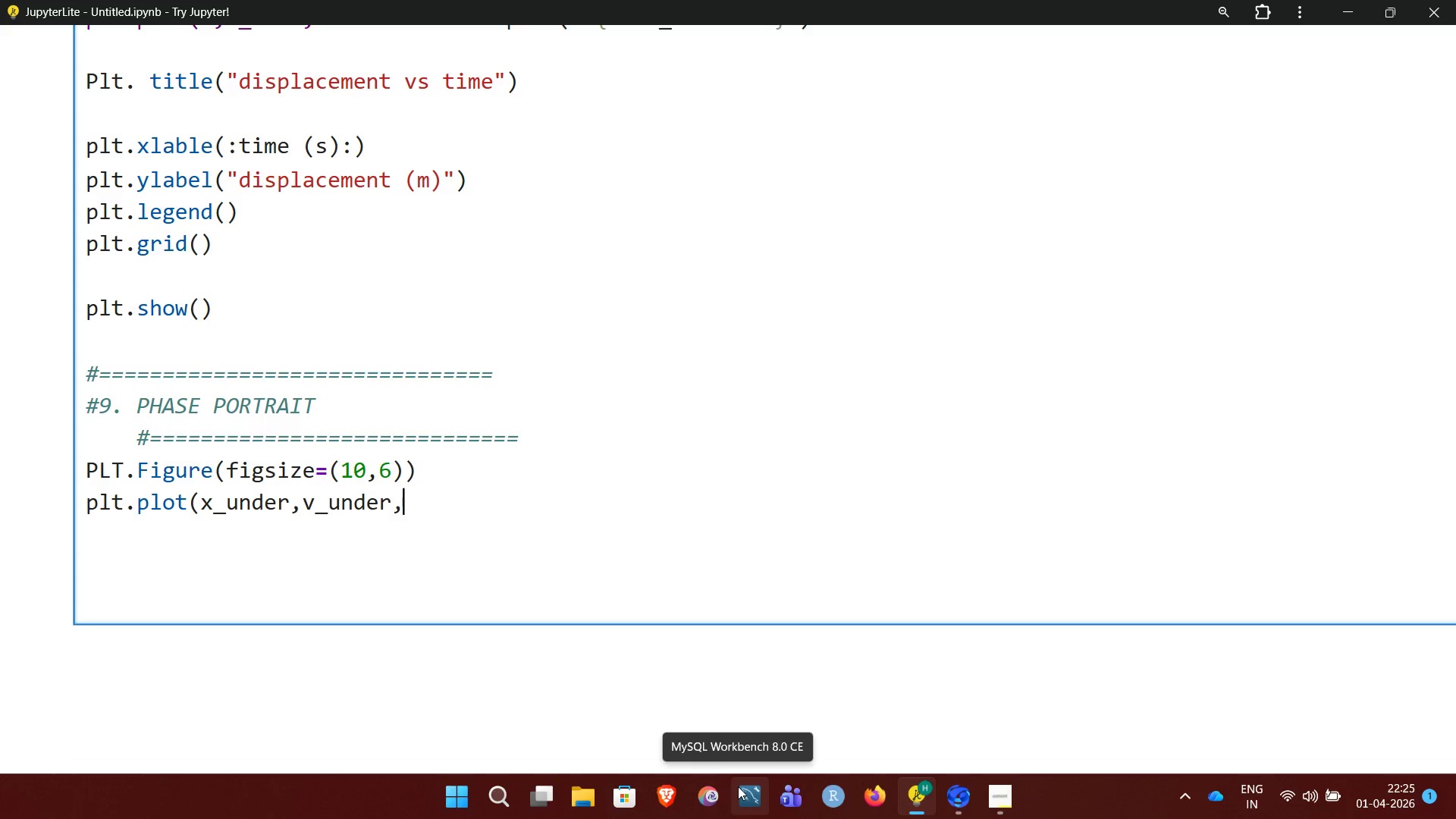 
type( label=)
 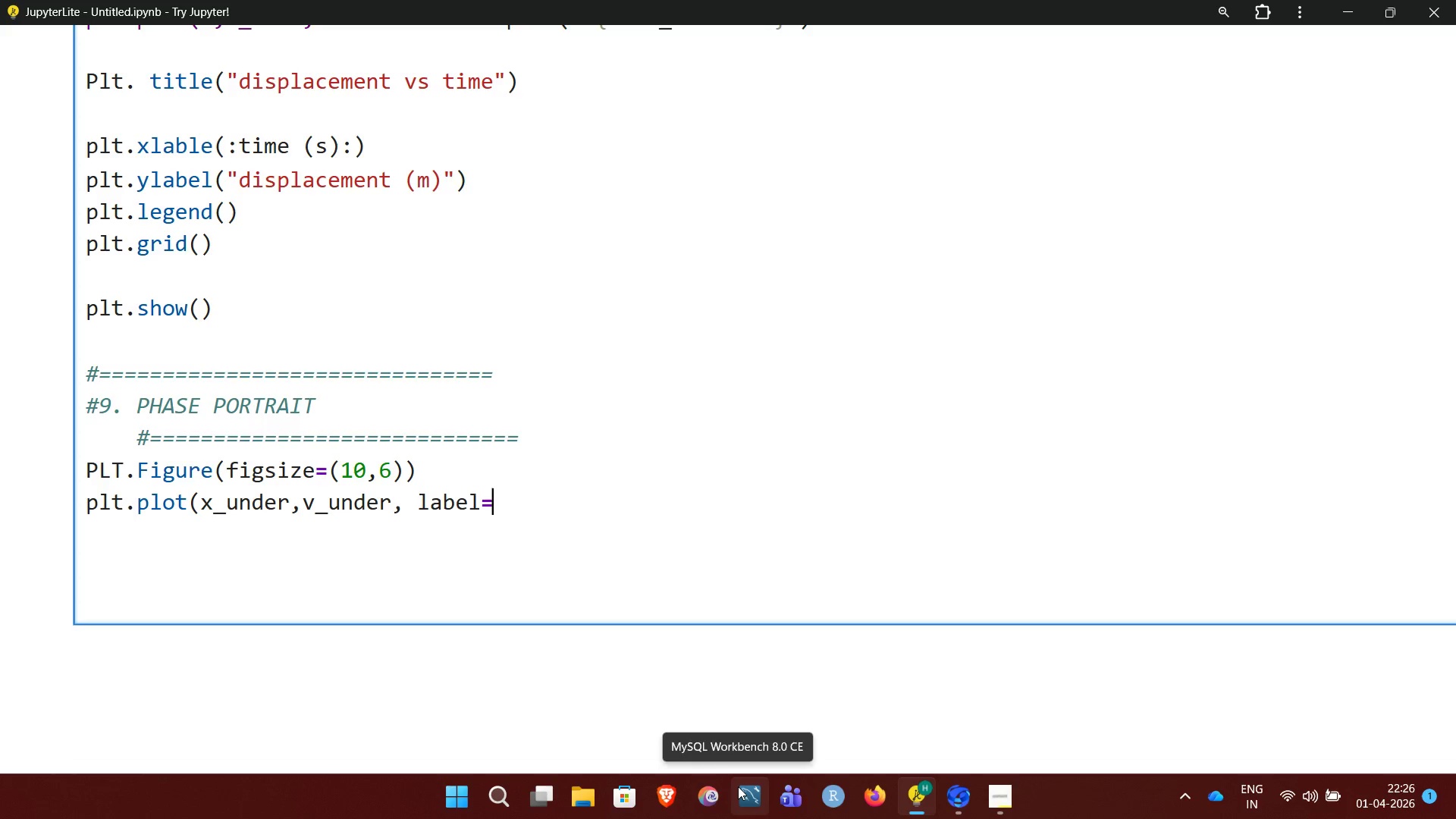 
type("underdamped")
 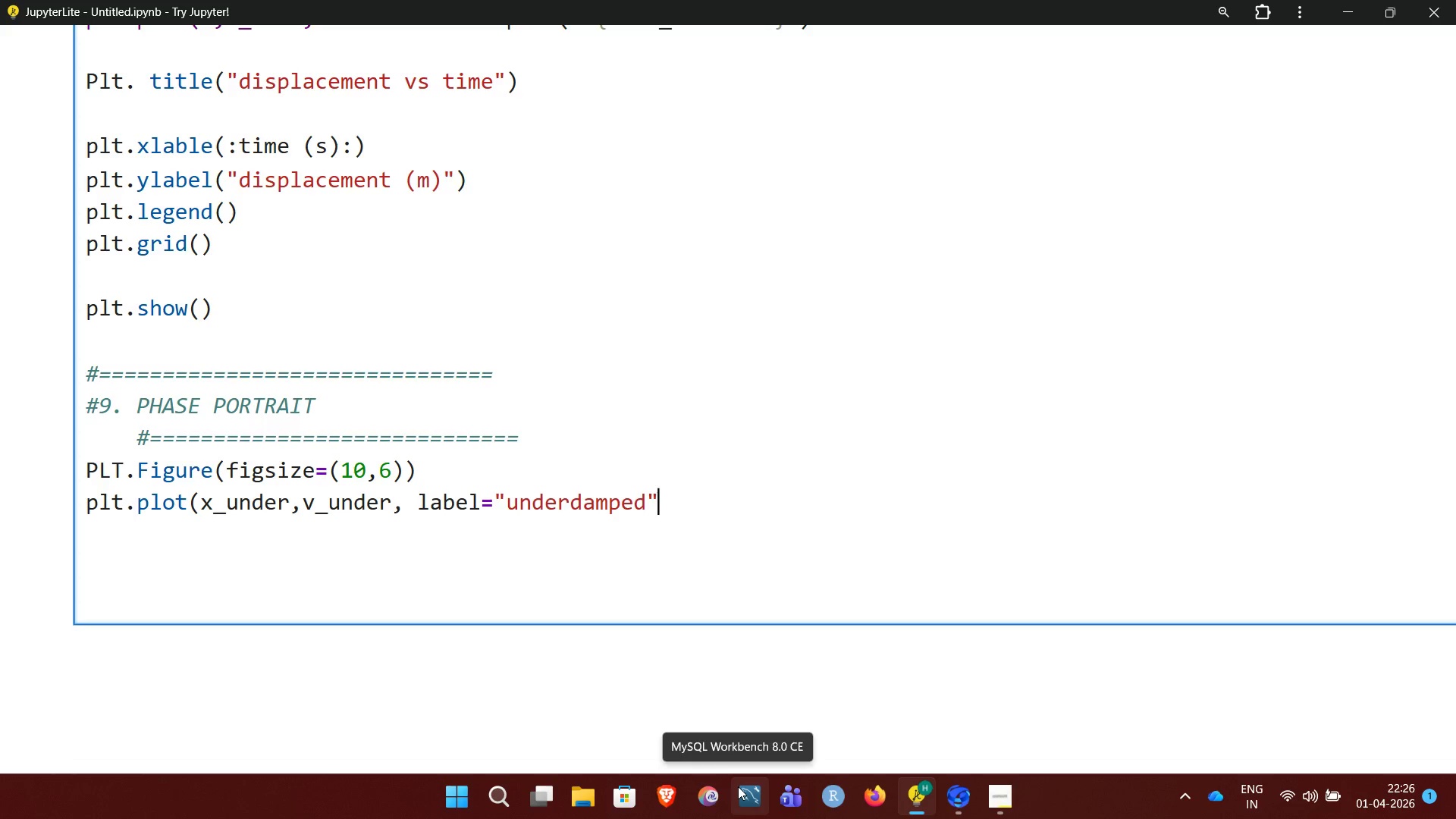 
key(Shift+0)
 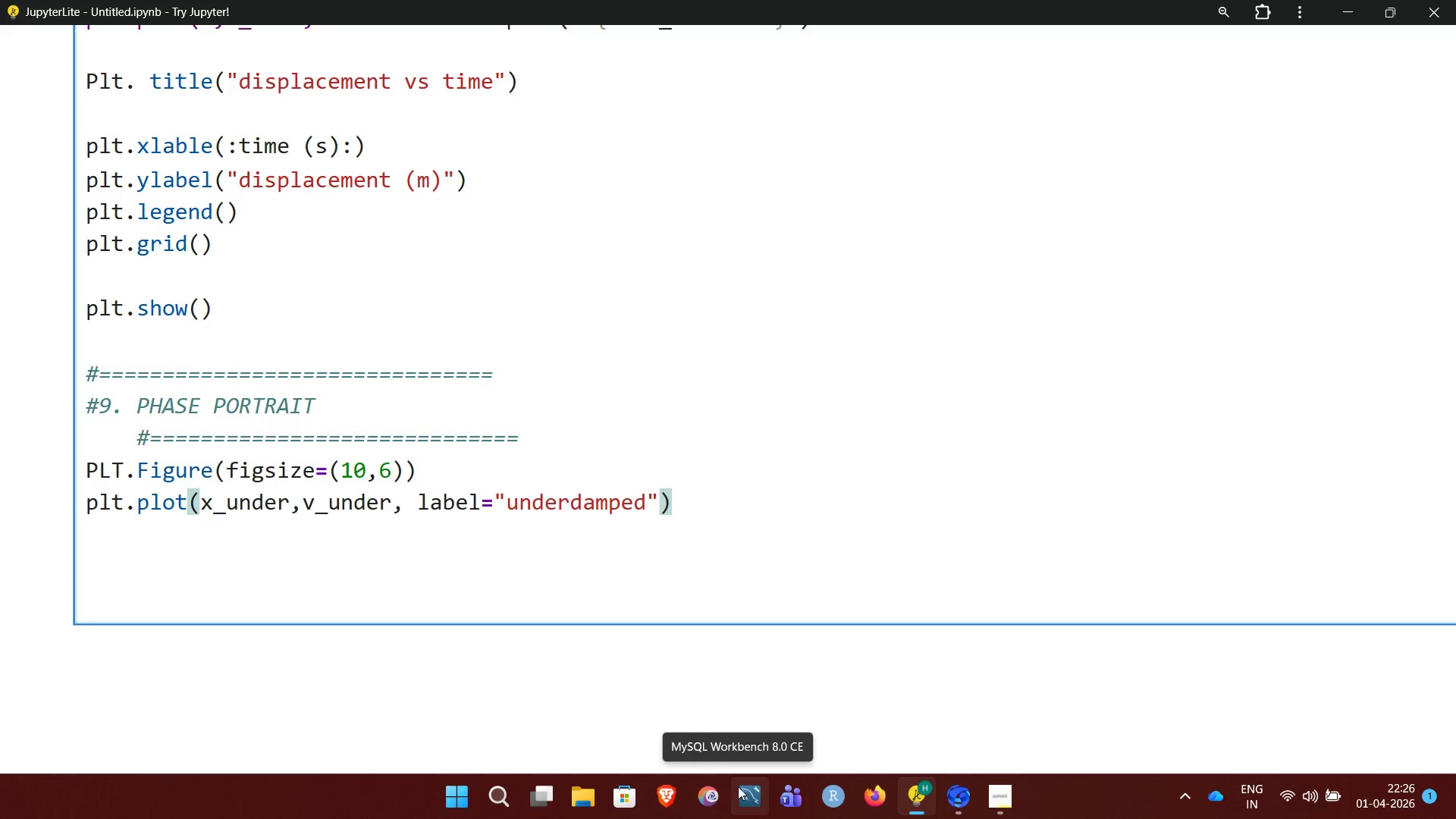 
wait(5.5)
 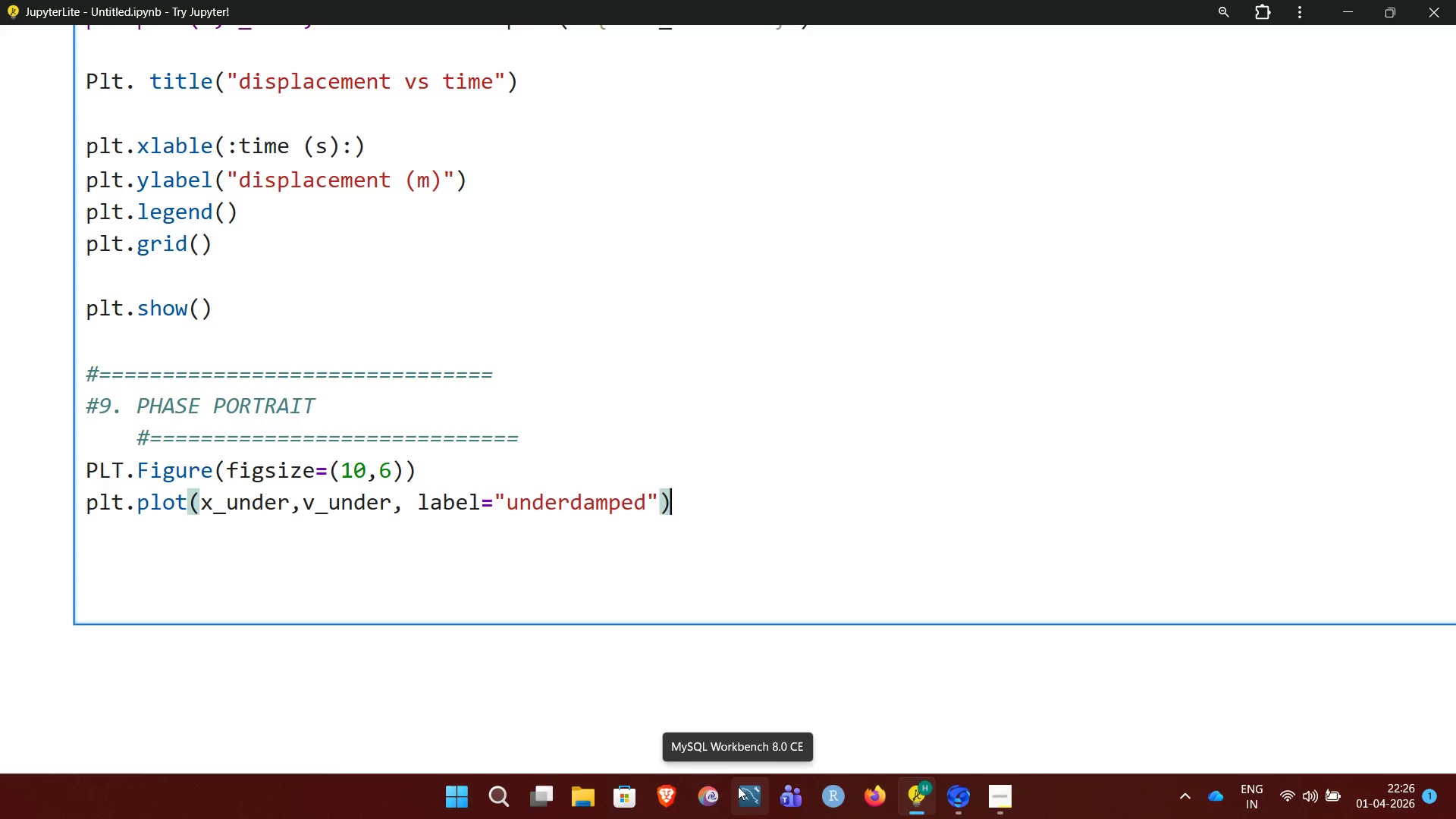 
key(Enter)
 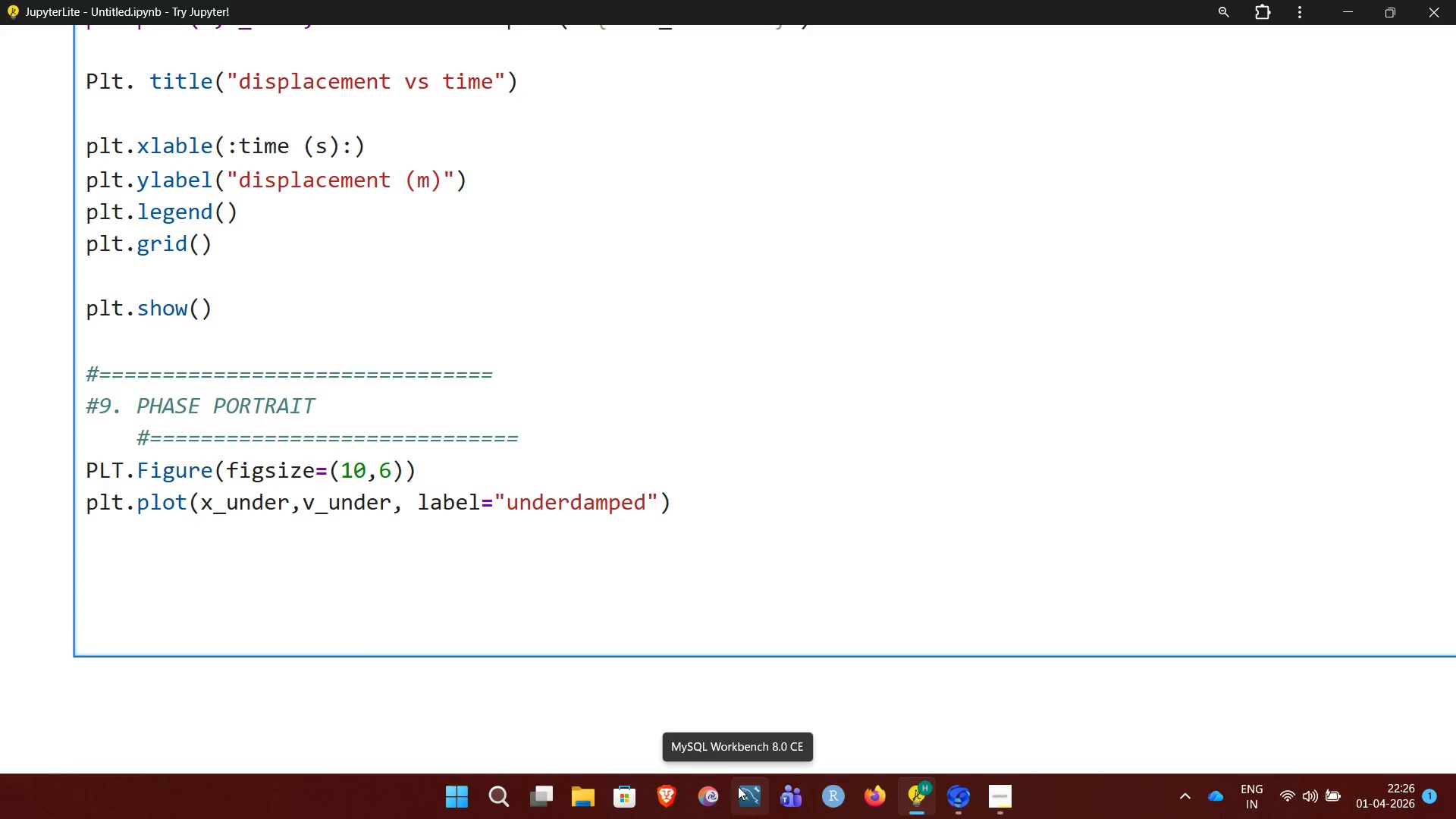 
type(plt)
key(Backspace)
key(Backspace)
key(Backspace)
key(Backspace)
type(plt)
 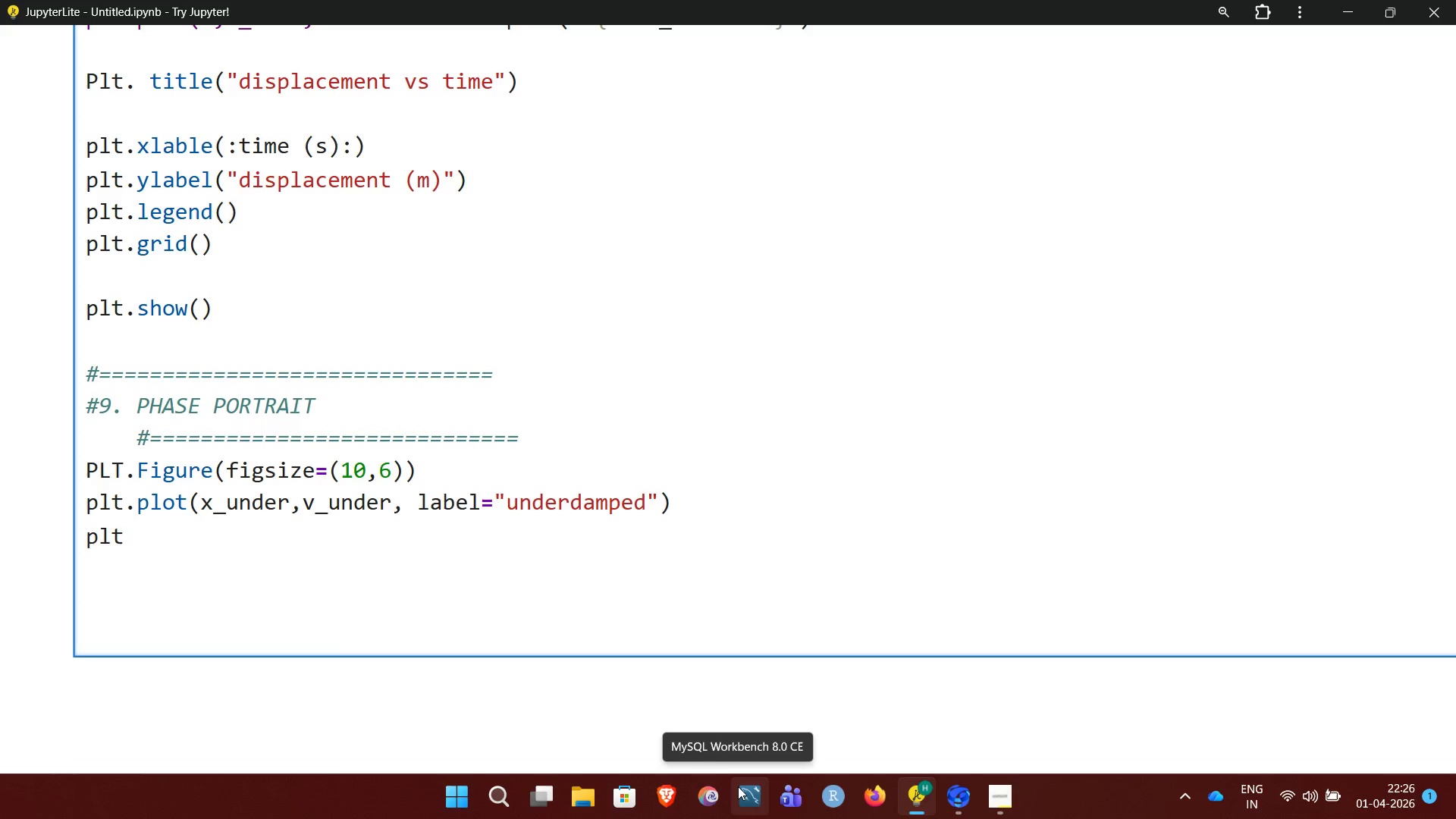 
type(.plot)
 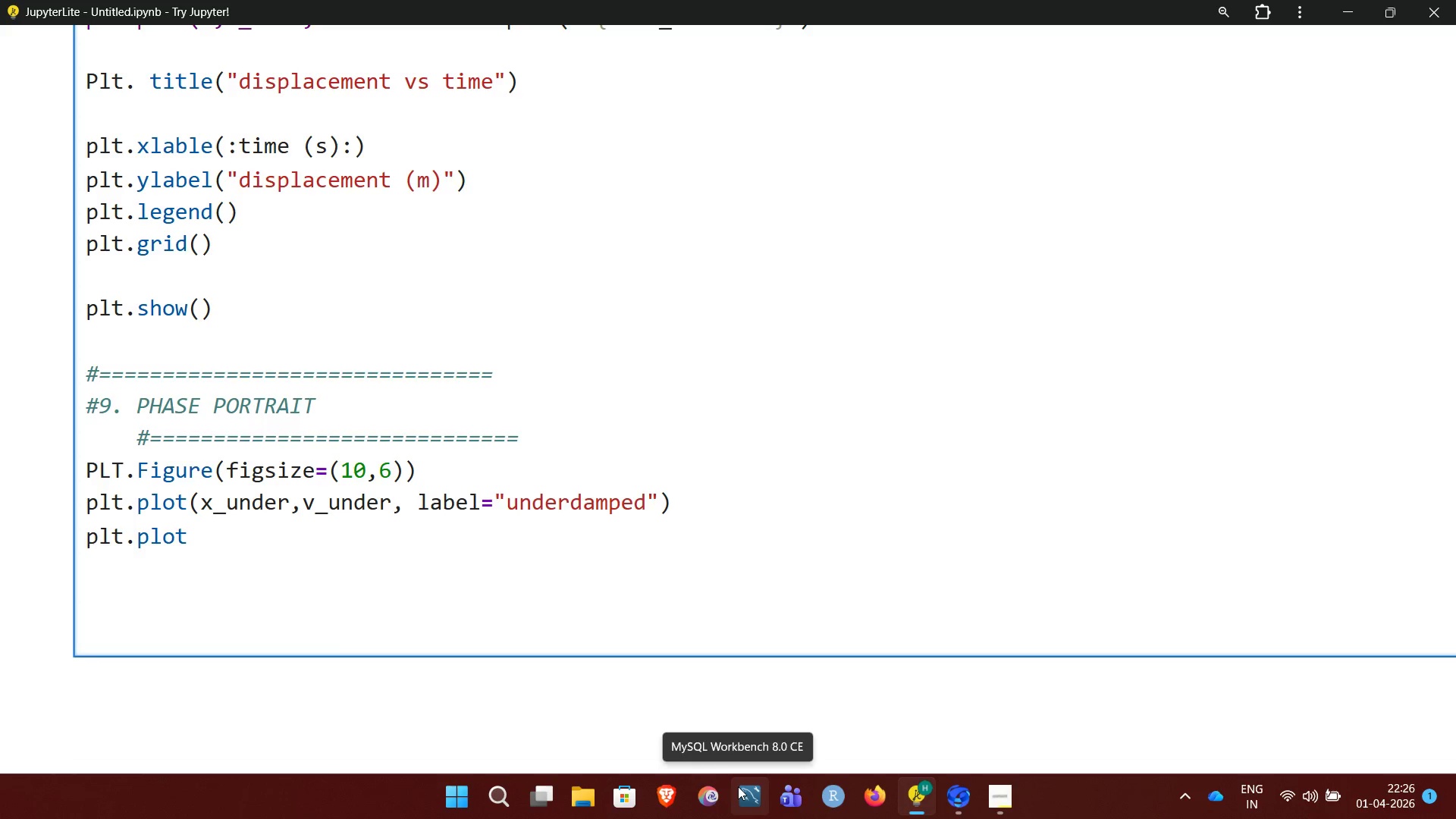 
hold_key(key=ShiftRight, duration=0.83)
 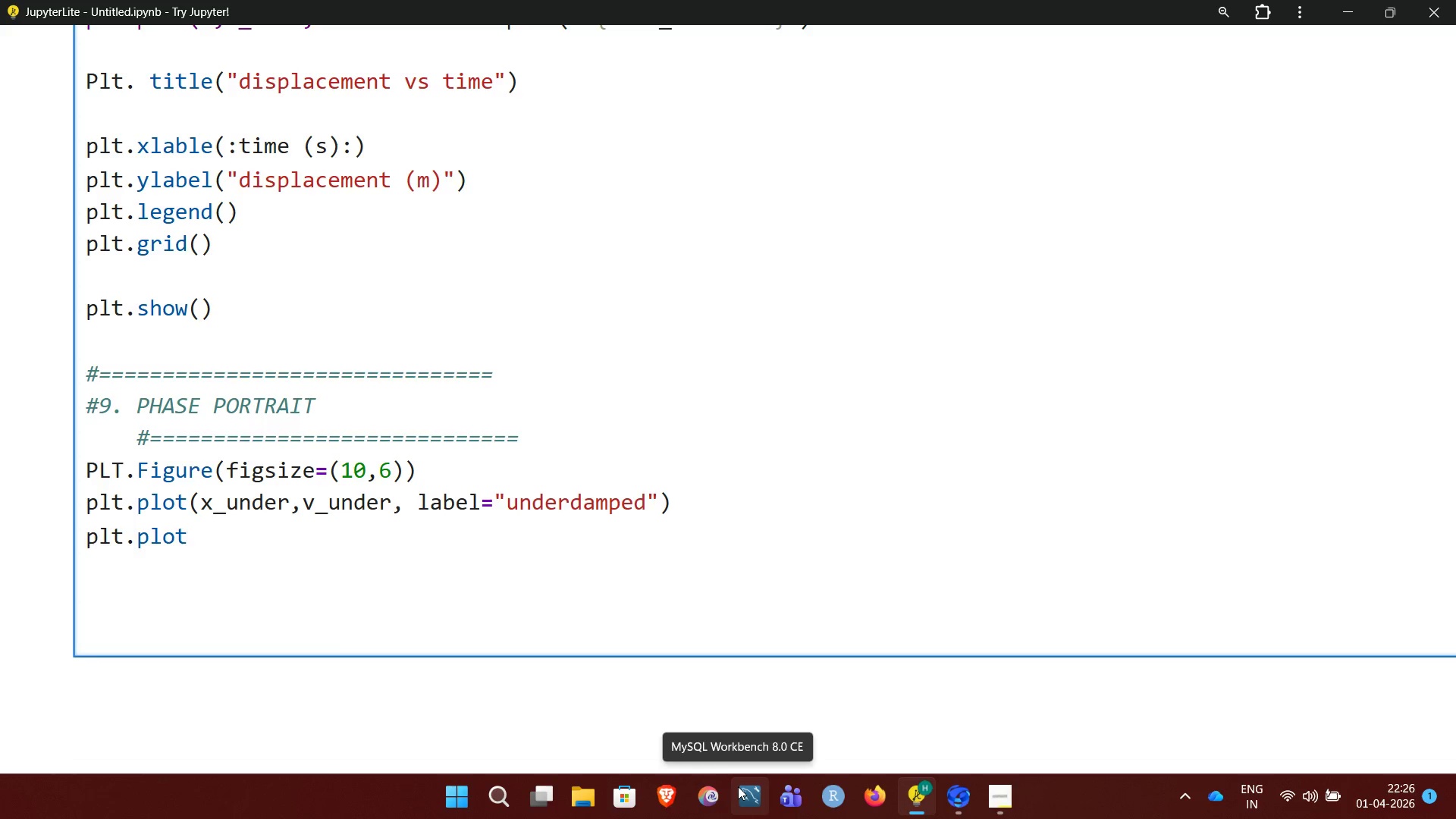 
key(Shift+9)
 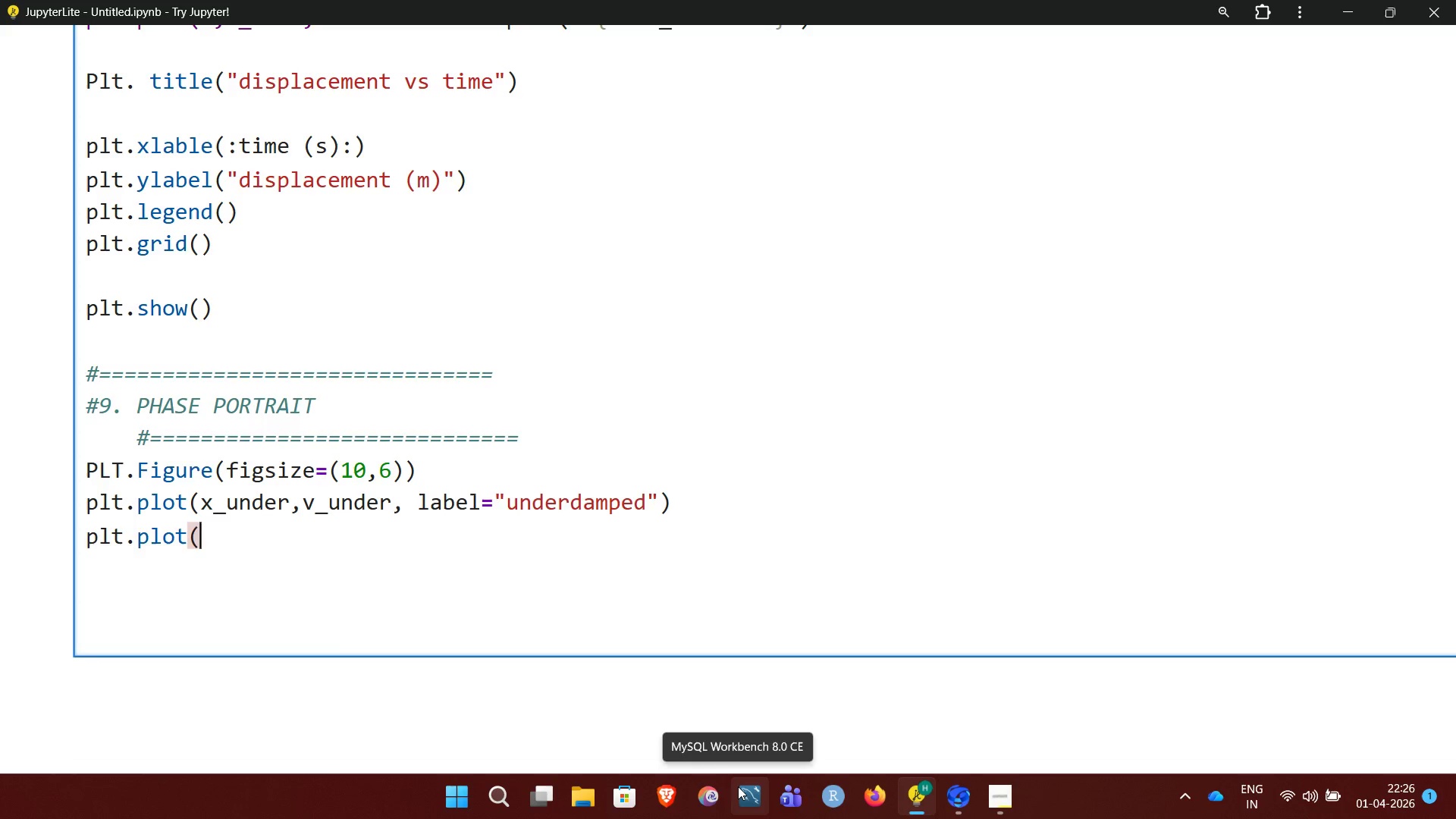 
key(X)
 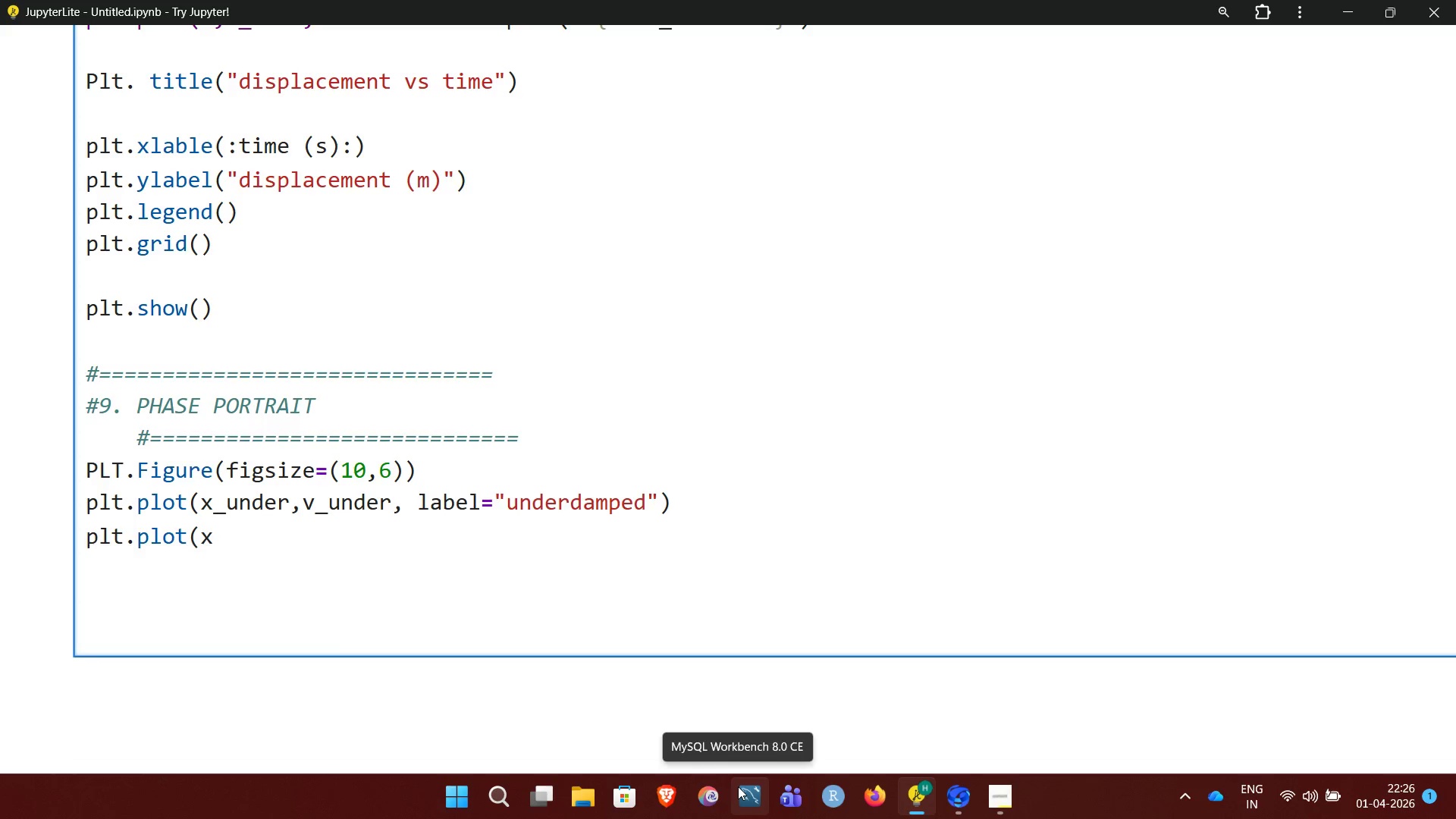 
key(Shift+Minus)
 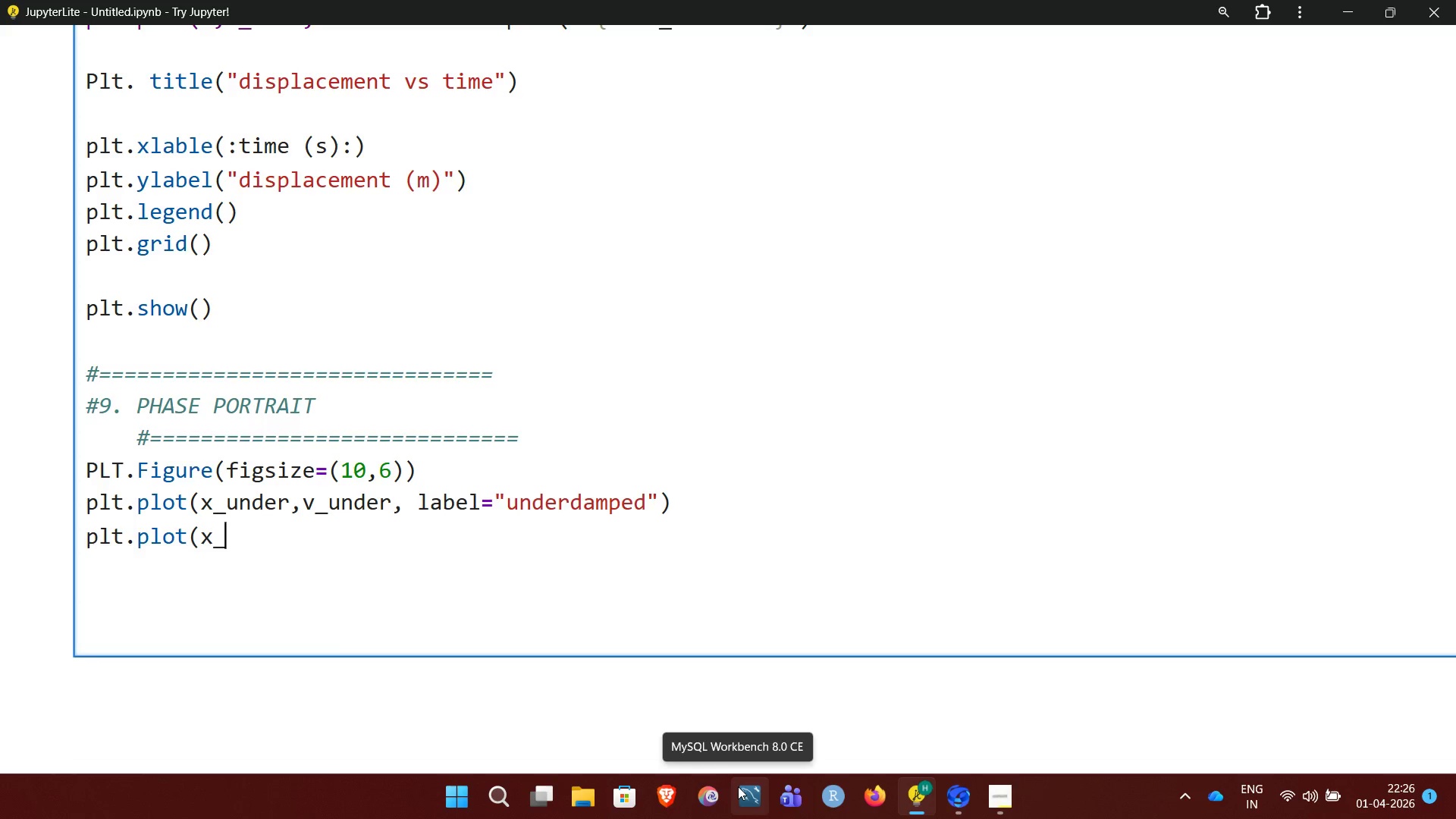 
type(critical, v_critical, label=)
 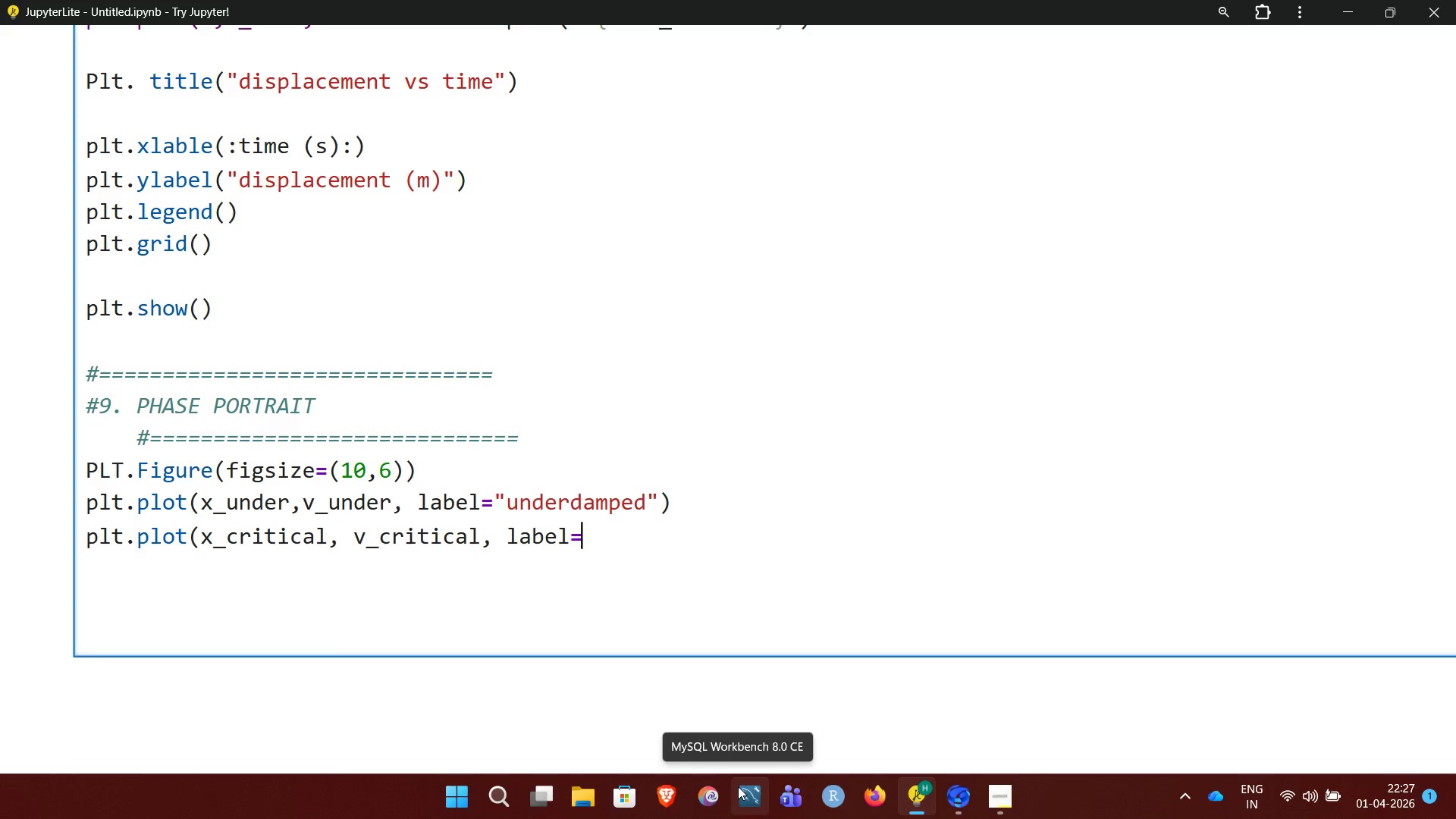 
key(Shift+Quote)
 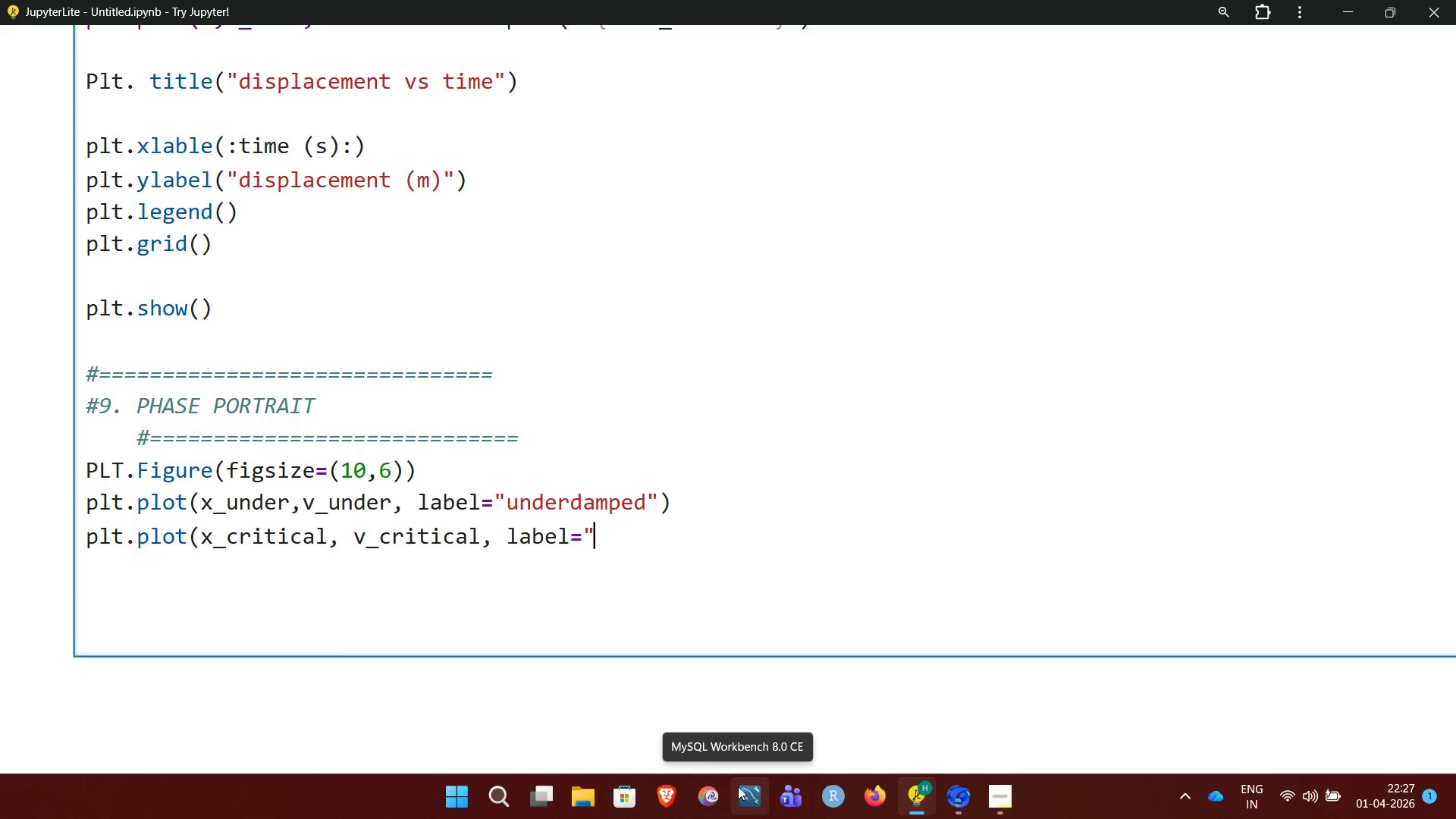 
type(critical"))
 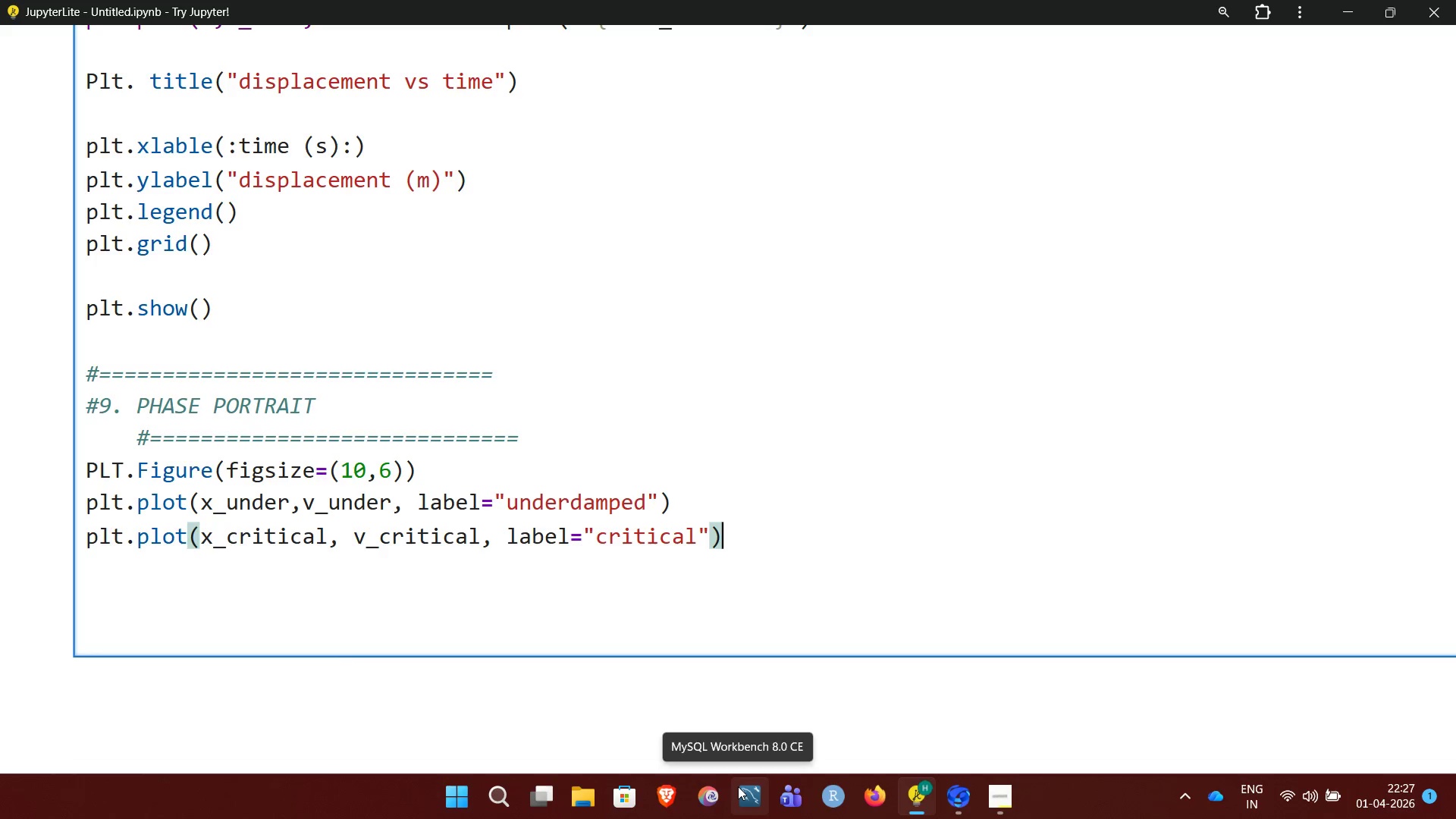 
key(Enter)
 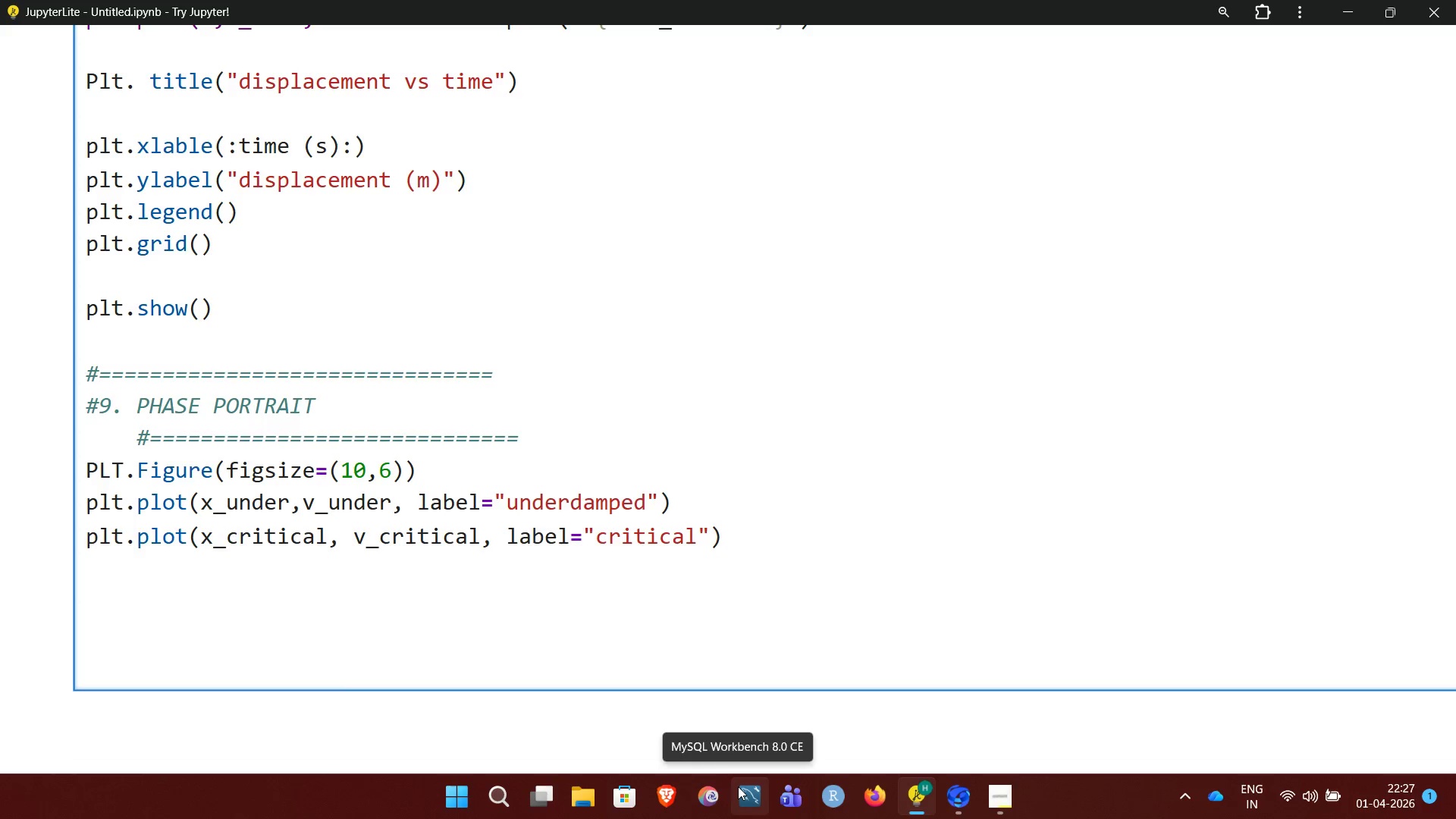 
type(pl)
key(Backspace)
key(Backspace)
key(Backspace)
type(plt.plot)
 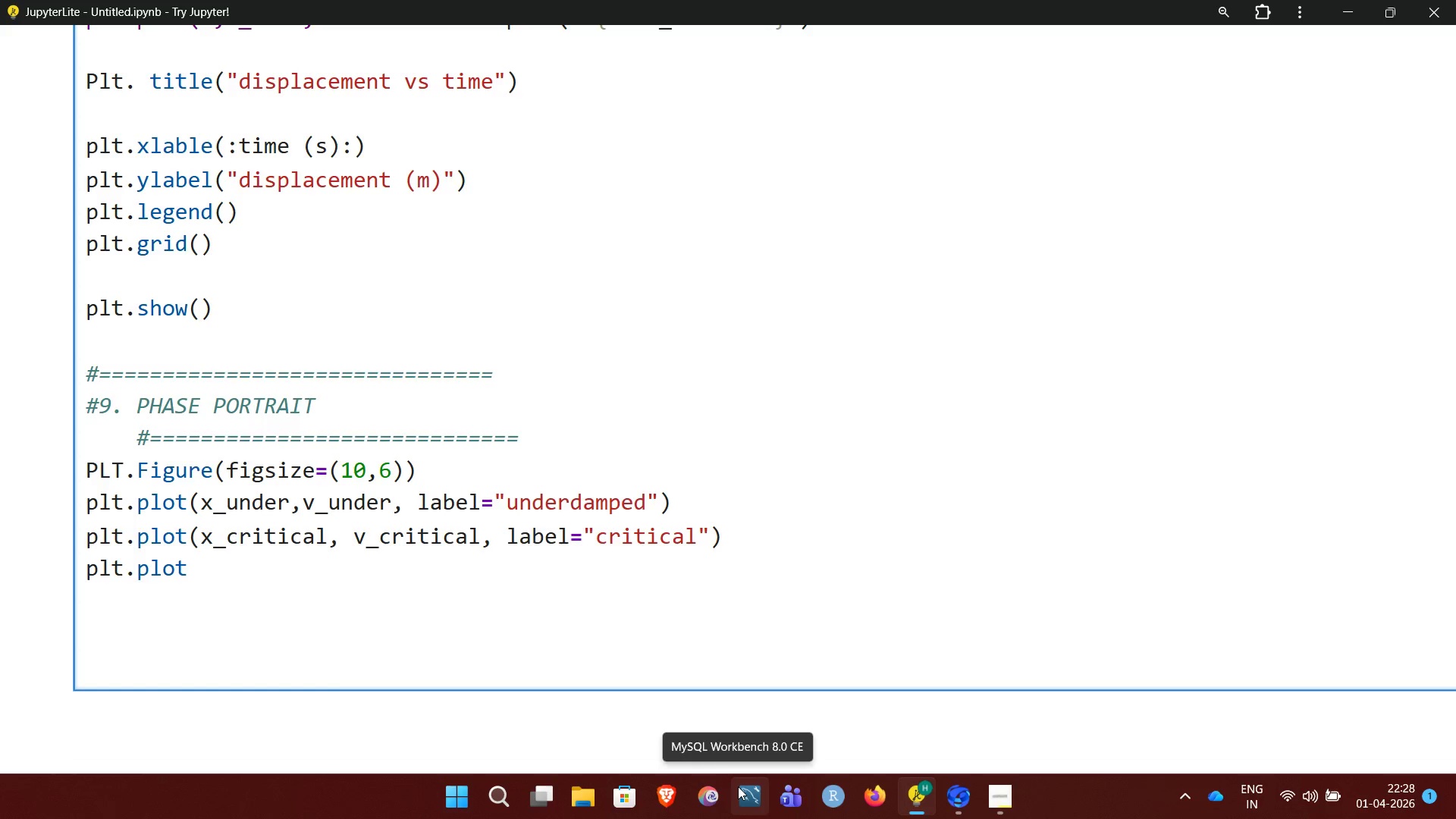 
type((x_ovr)
 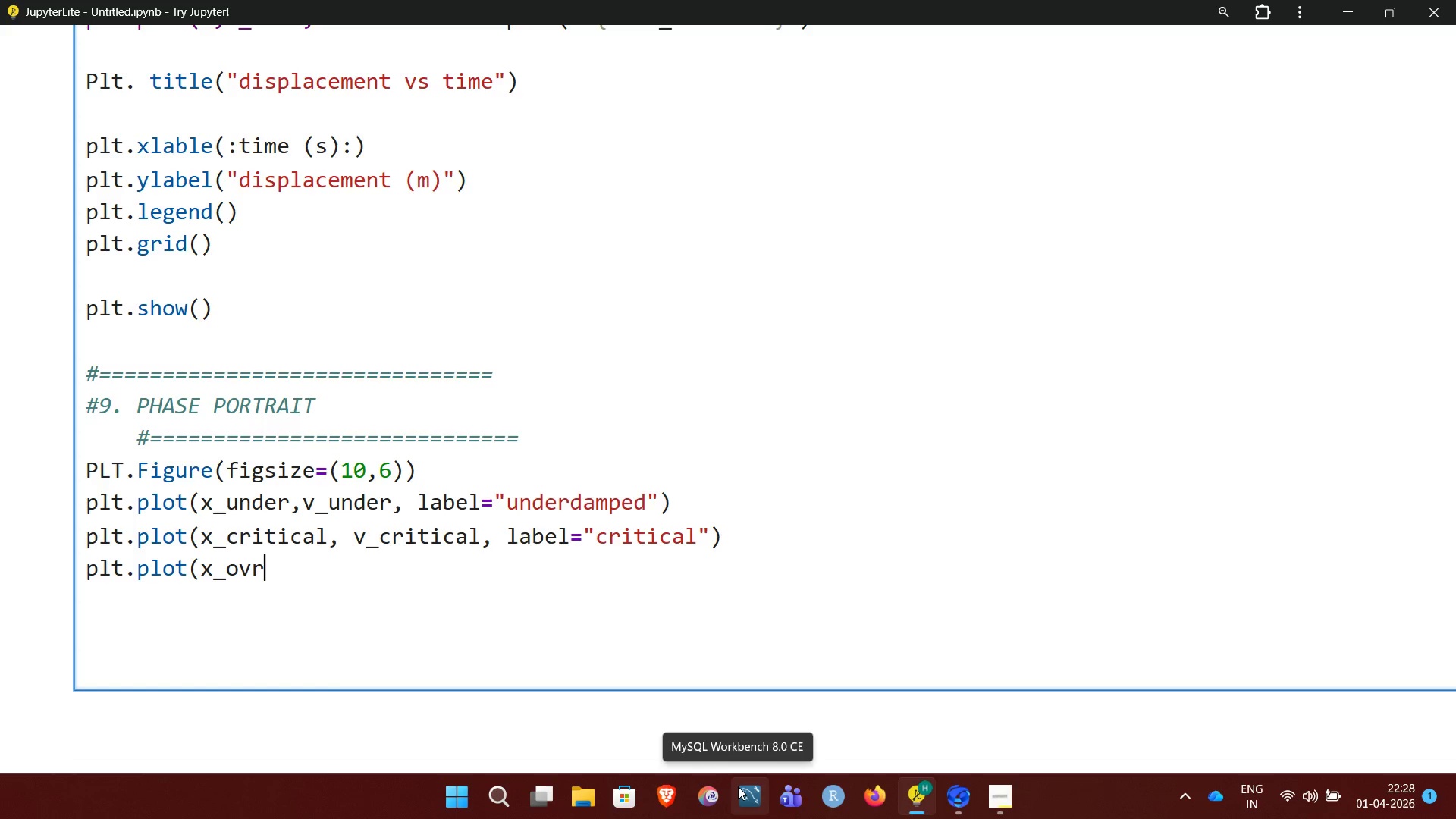 
type(r)
key(Backspace)
key(Backspace)
type(er)
 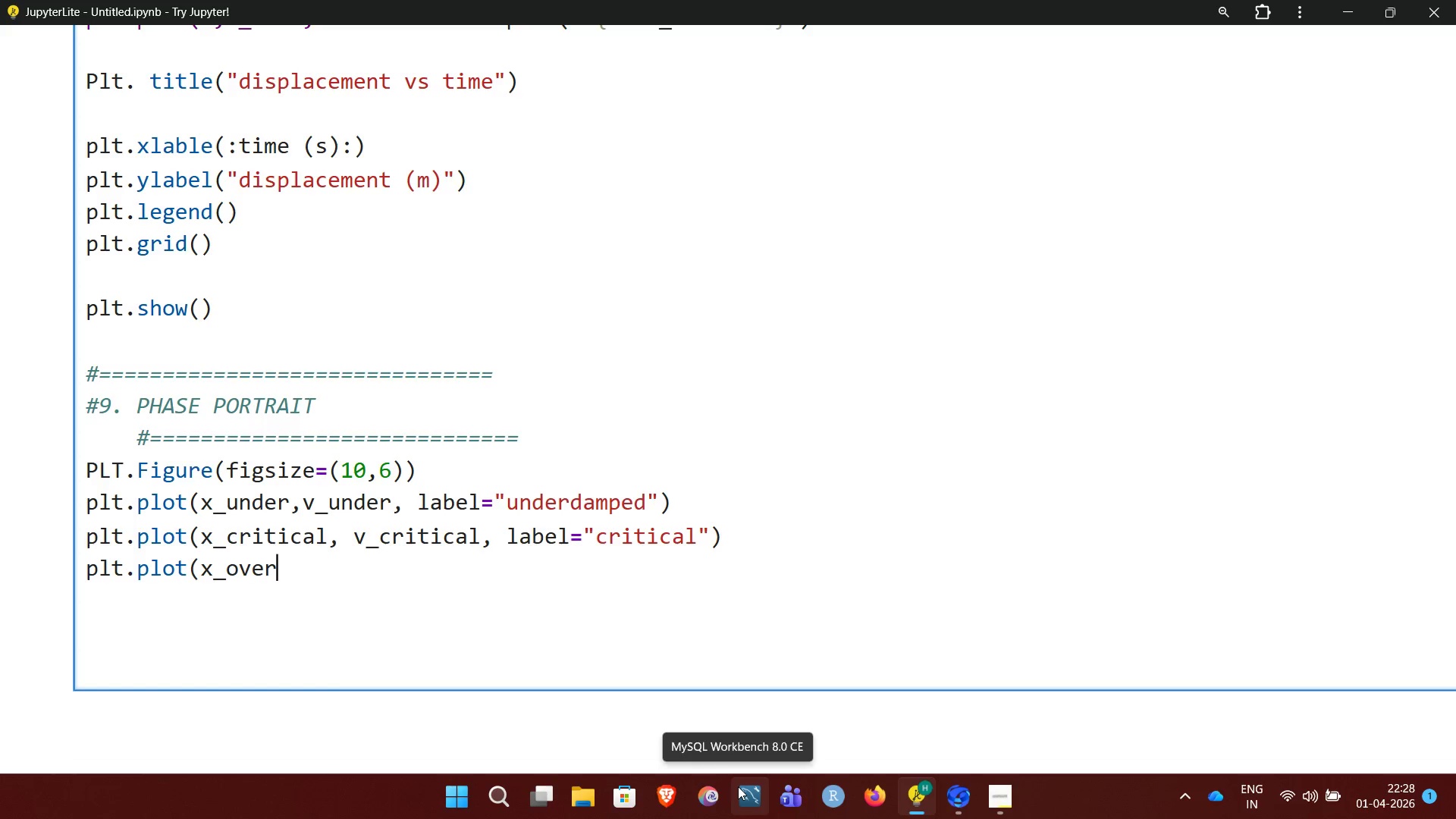 
key(Comma)
 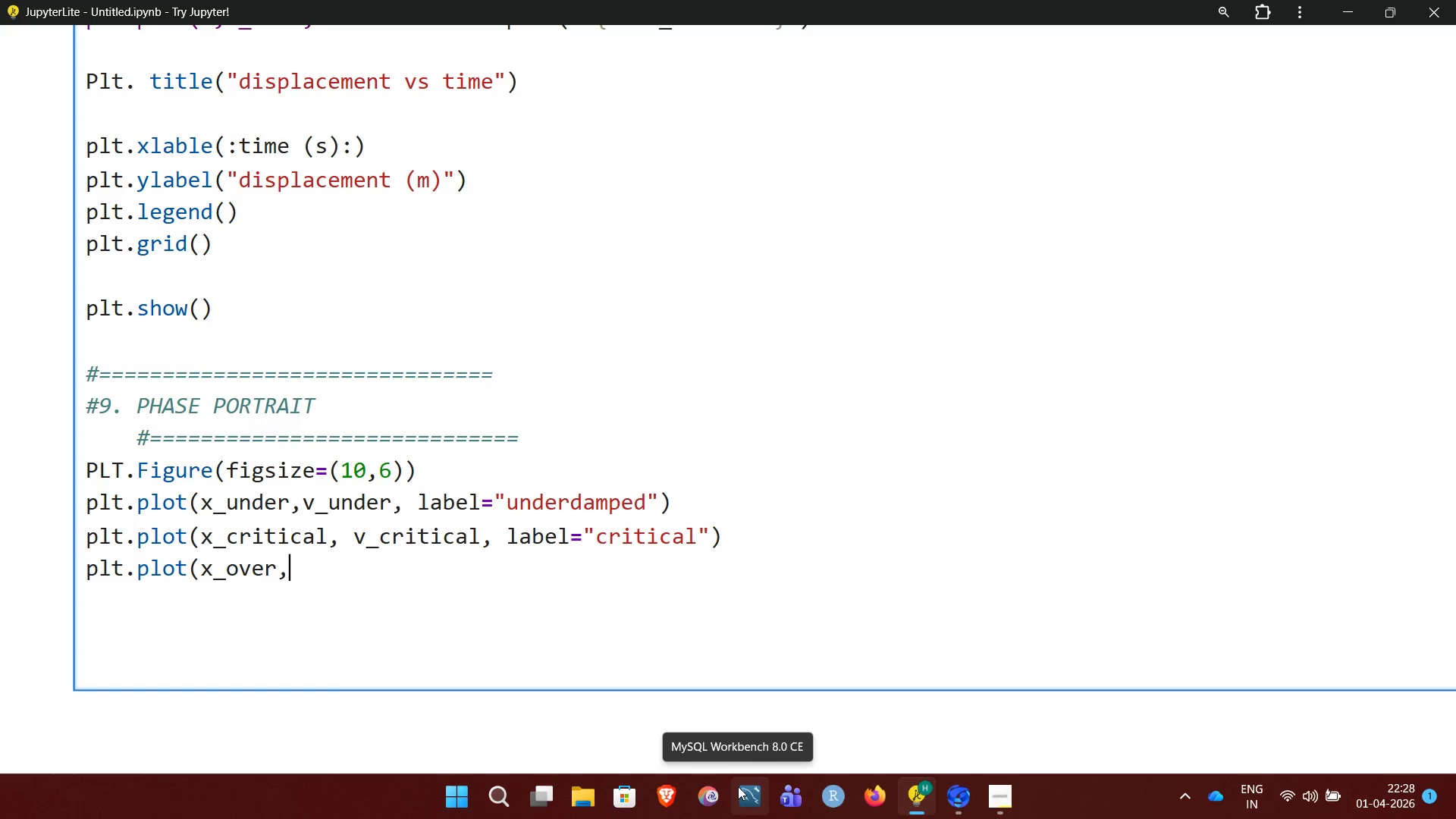 
key(V)
 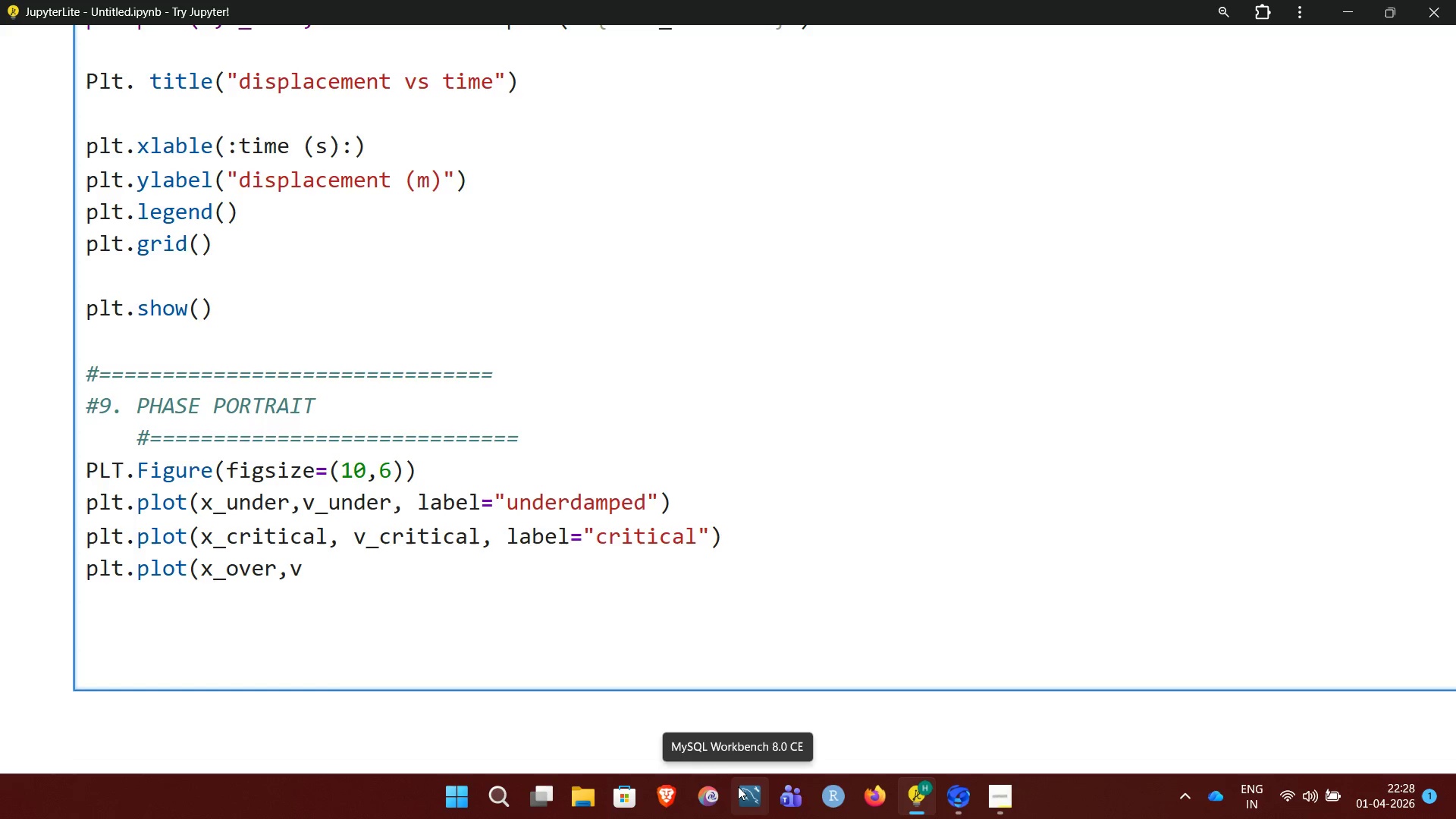 
key(Shift+Minus)
 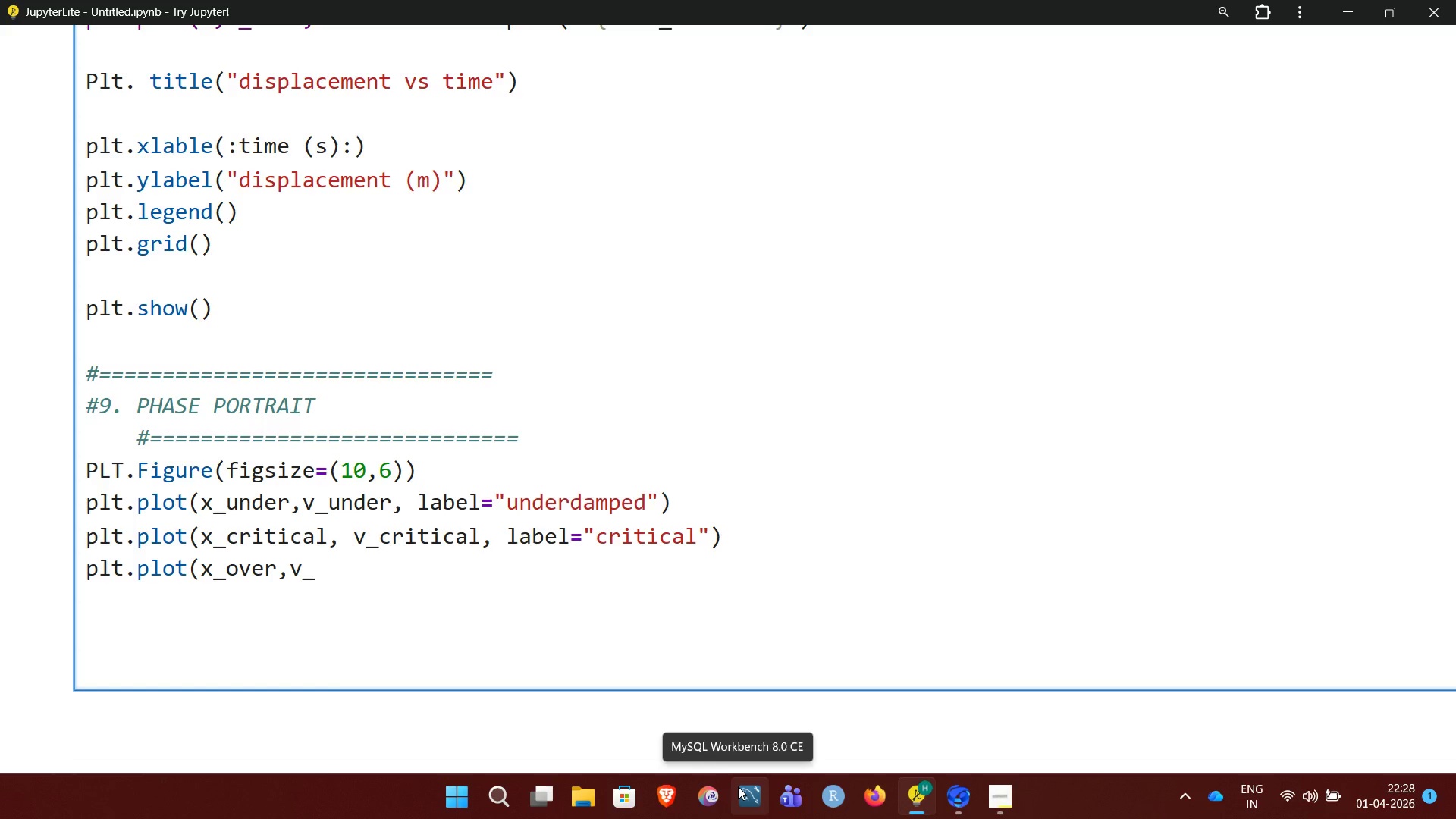 
type(over,=)
 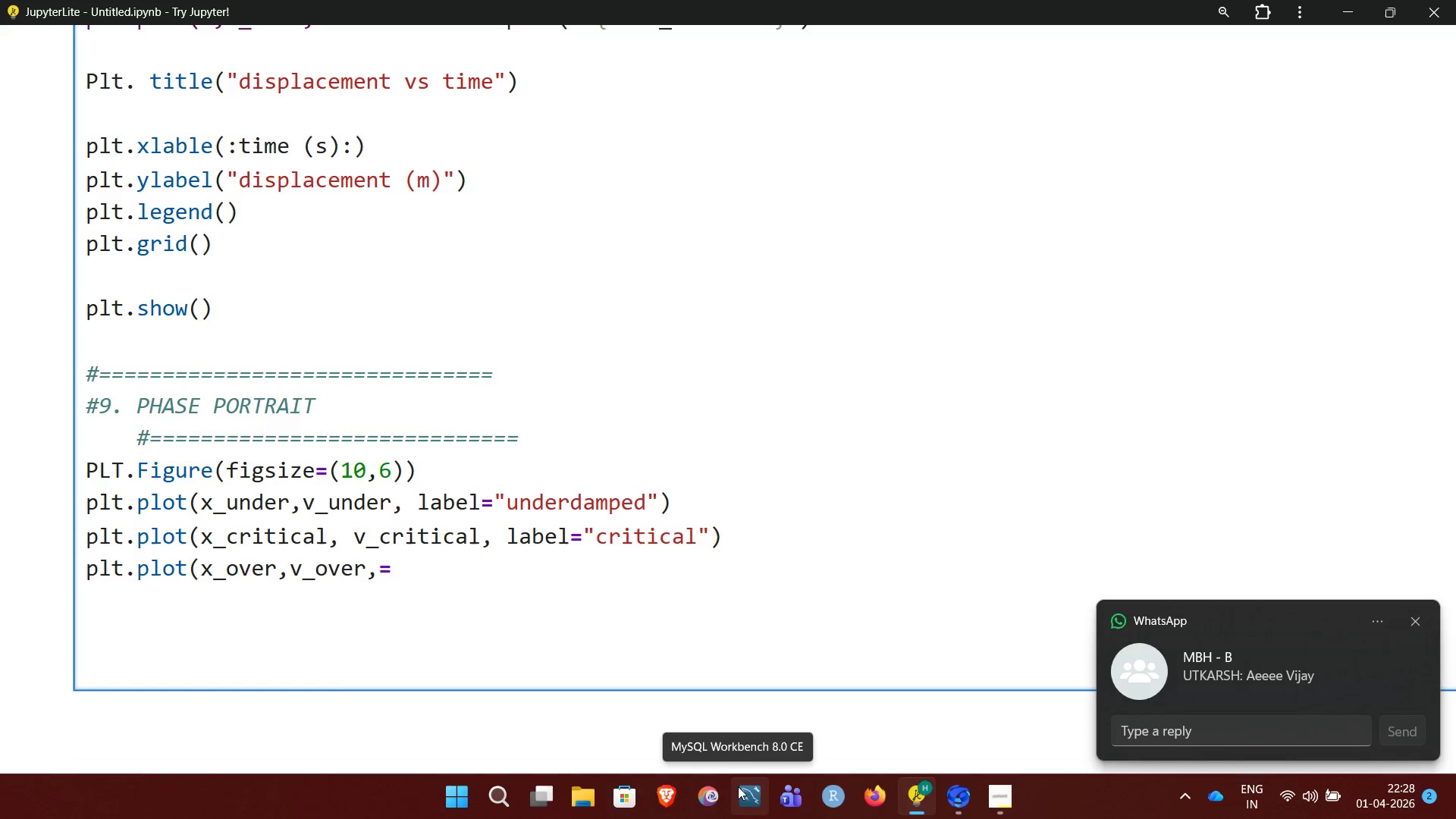 
type("overdamped"))
 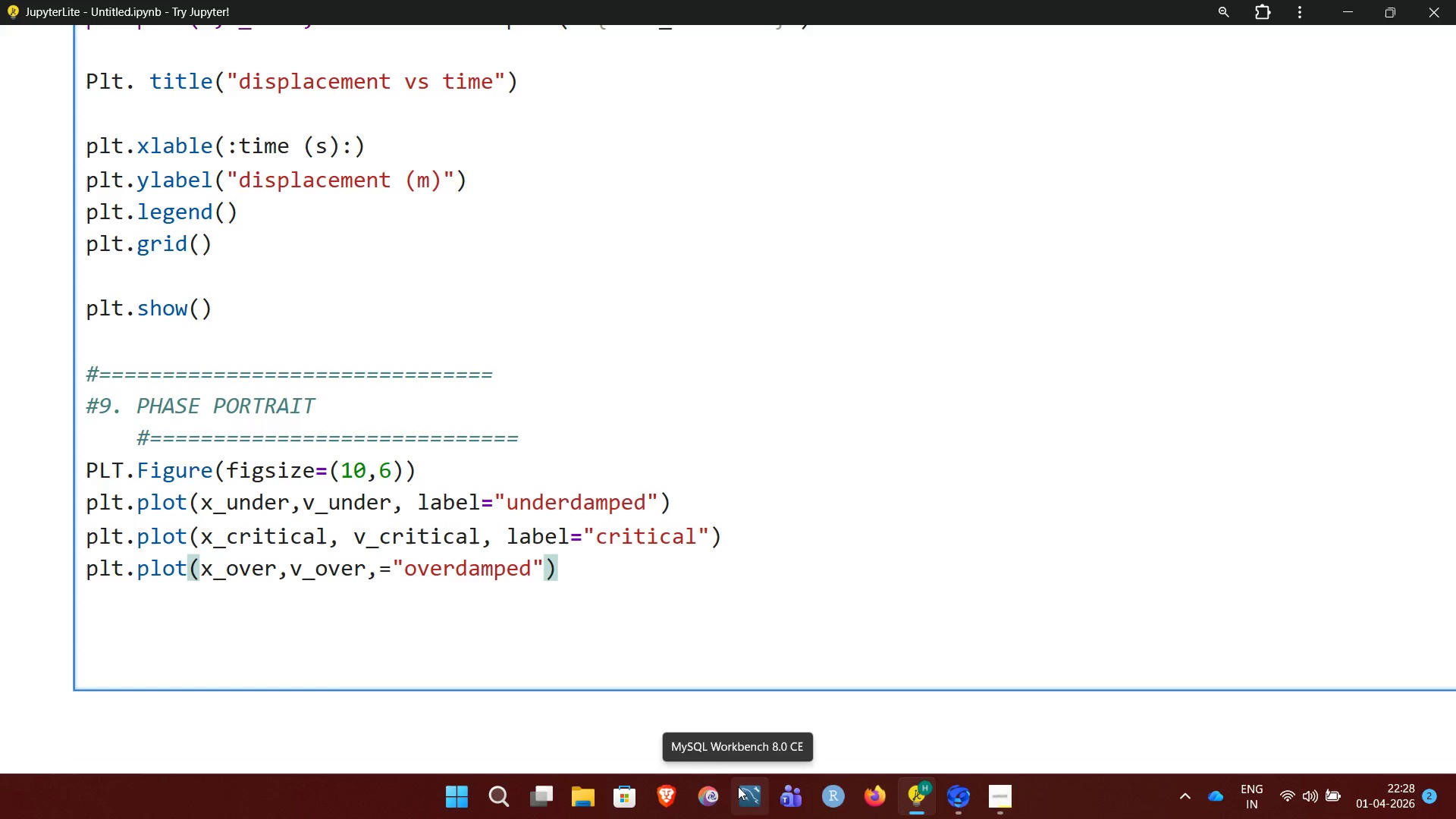 
key(Enter)
 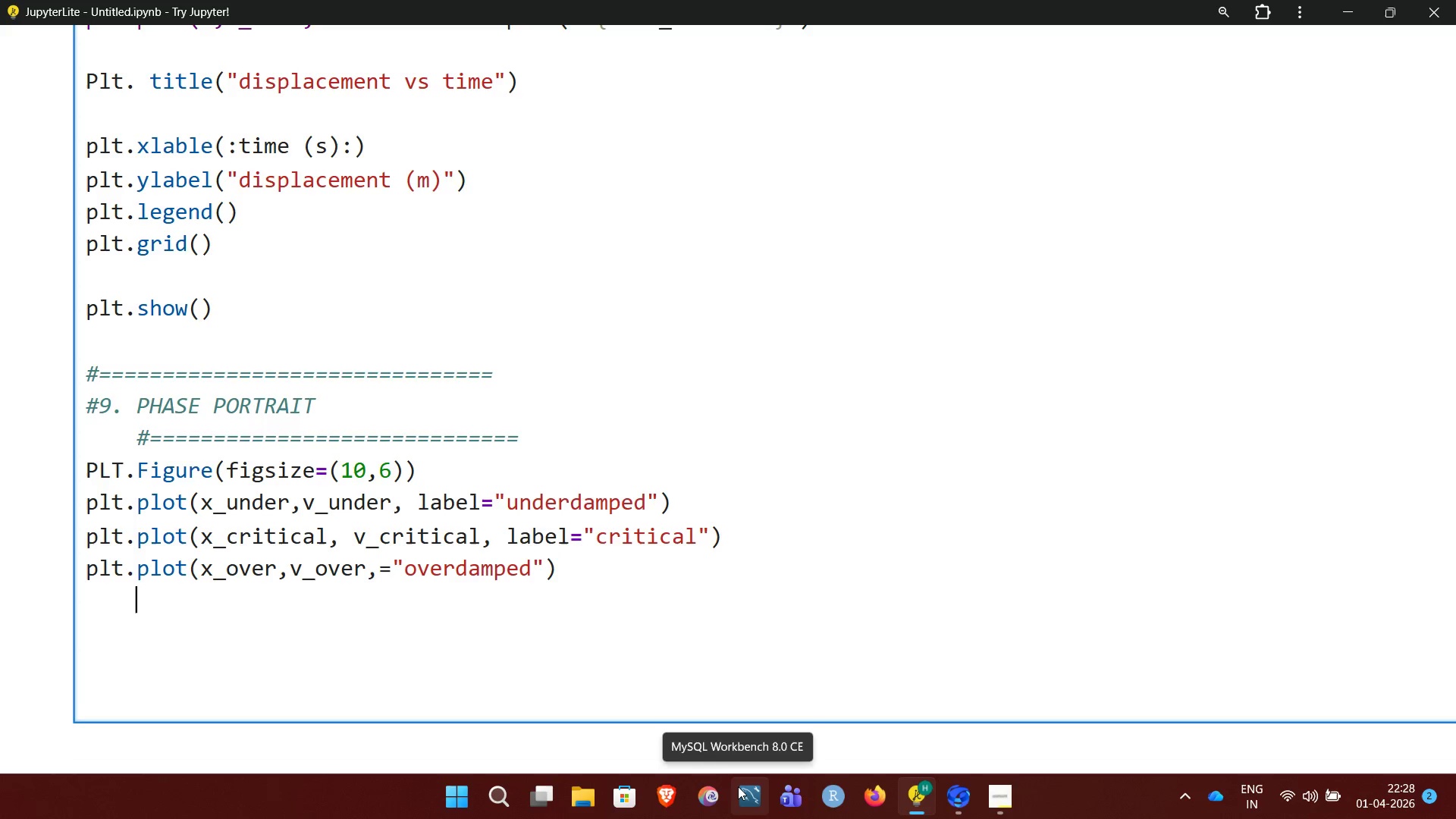 
key(Backspace)
 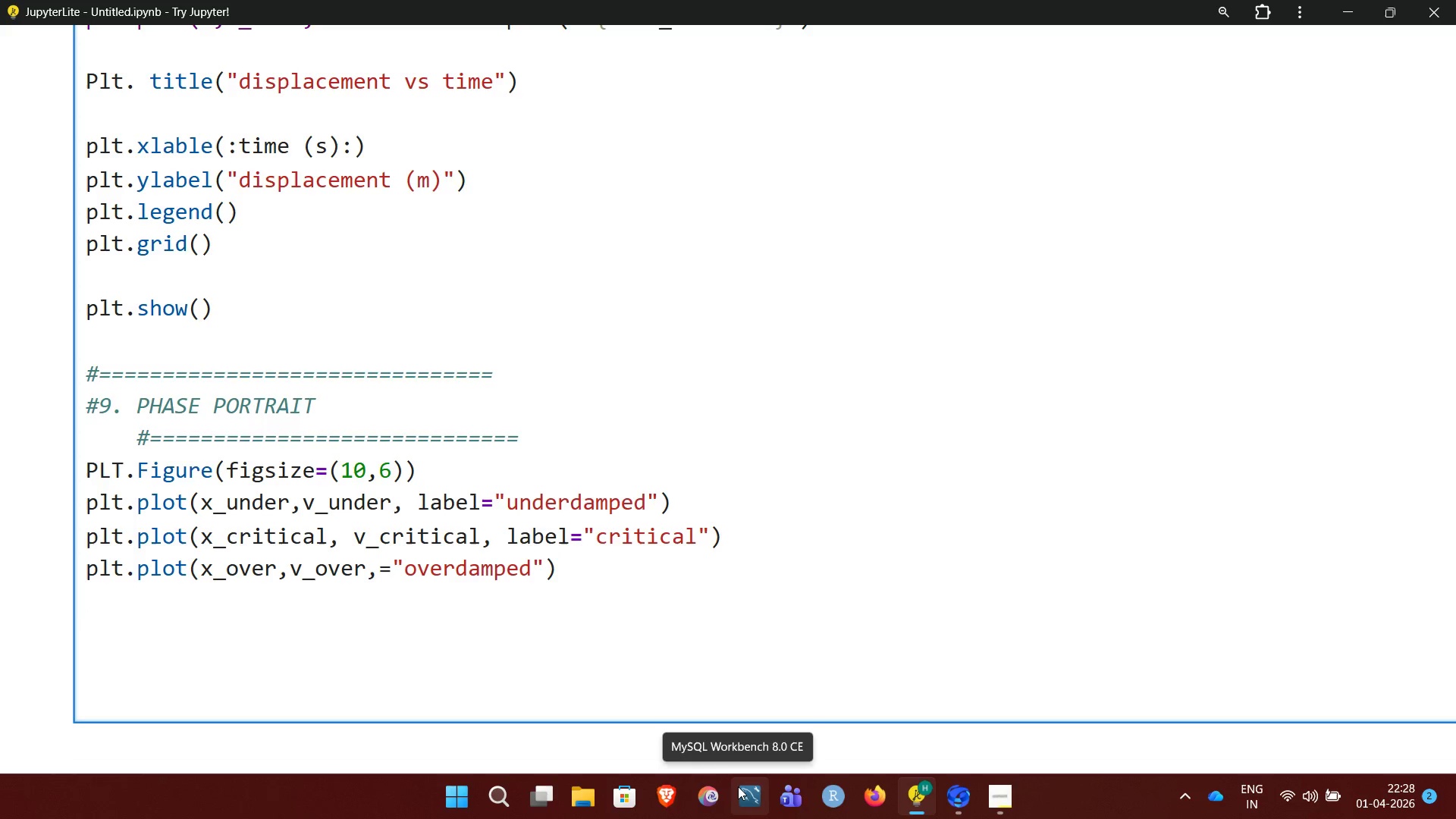 
key(Enter)
 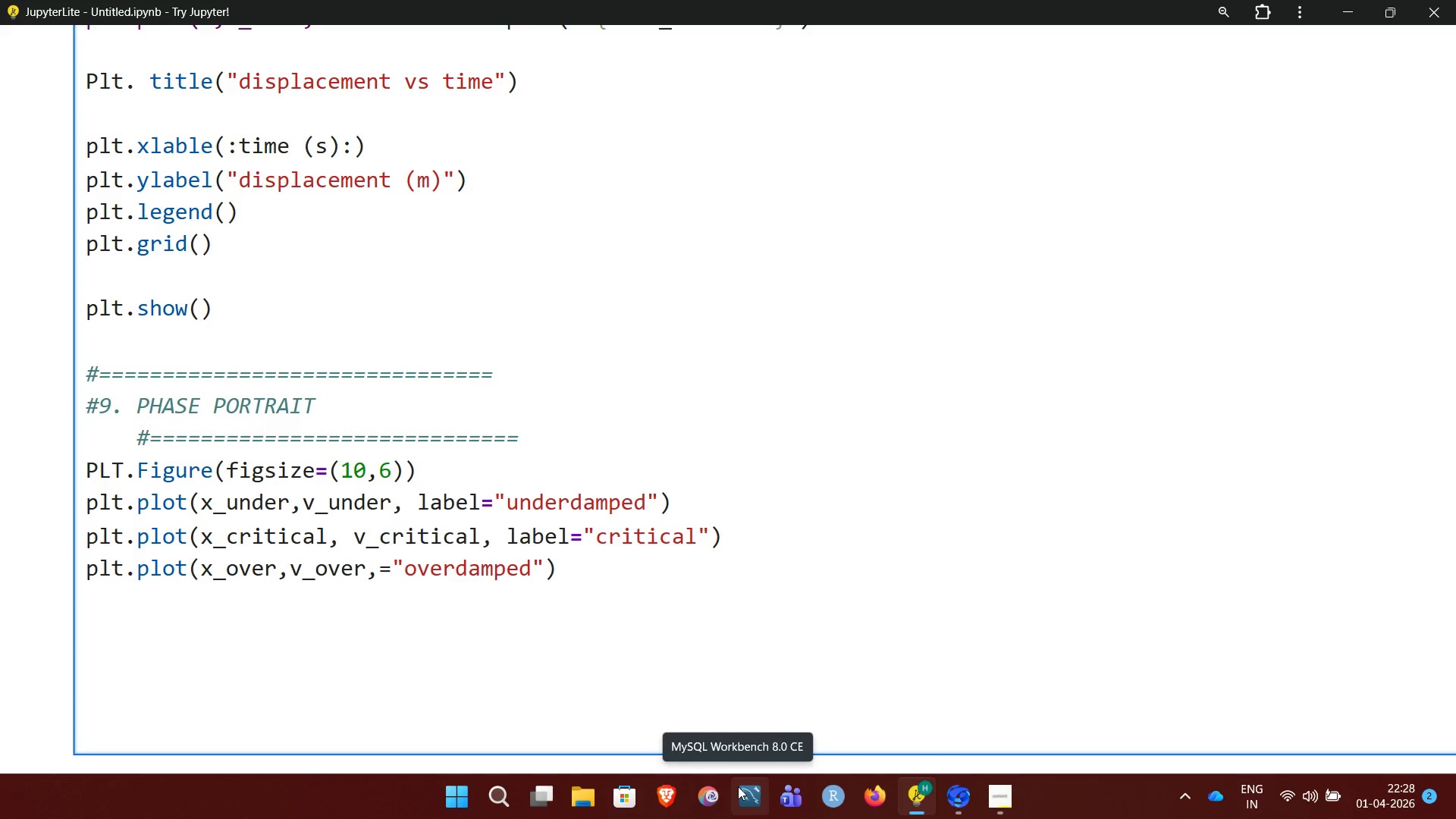 
key(Backspace)
 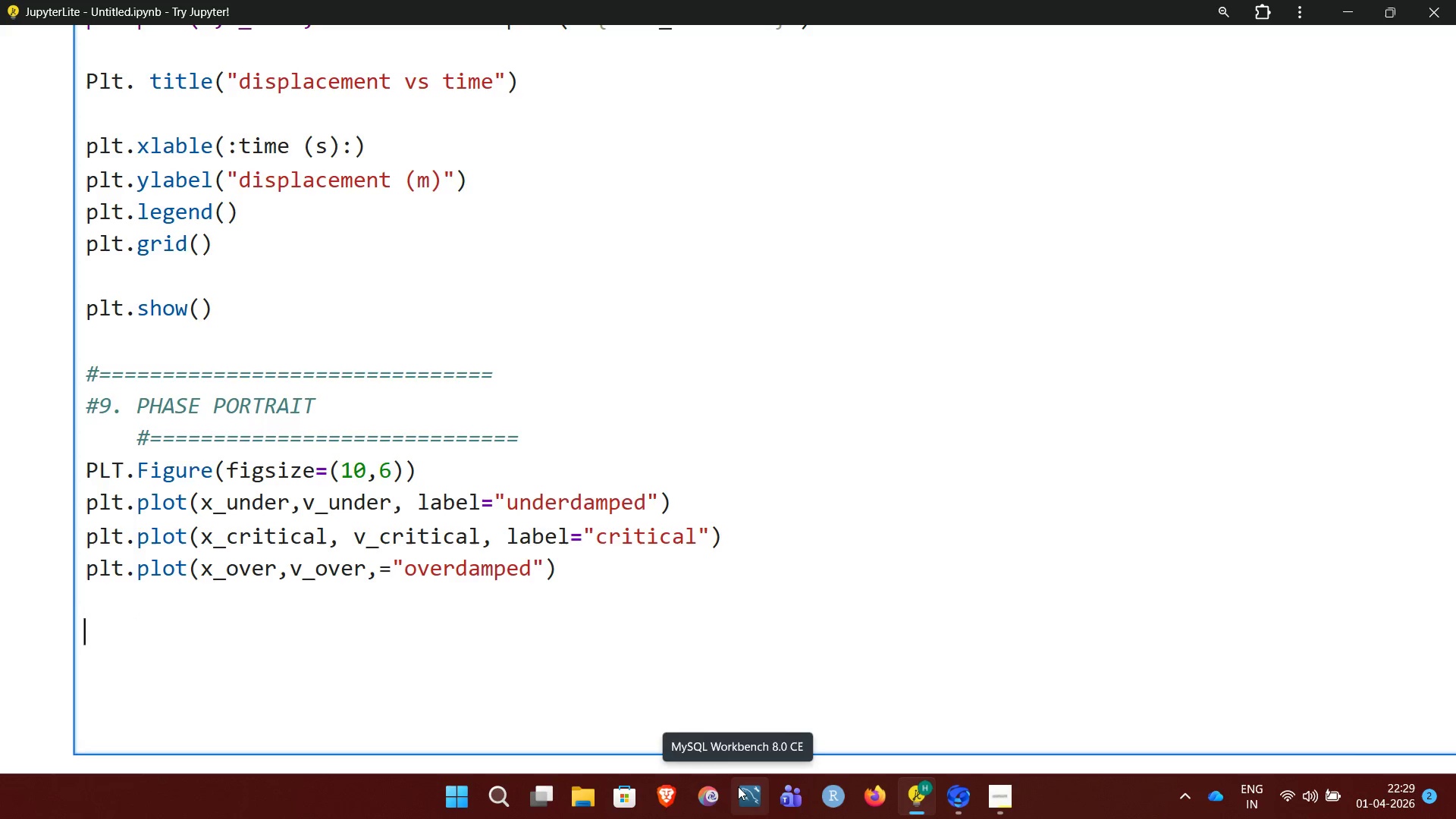 
type(plt.title)
 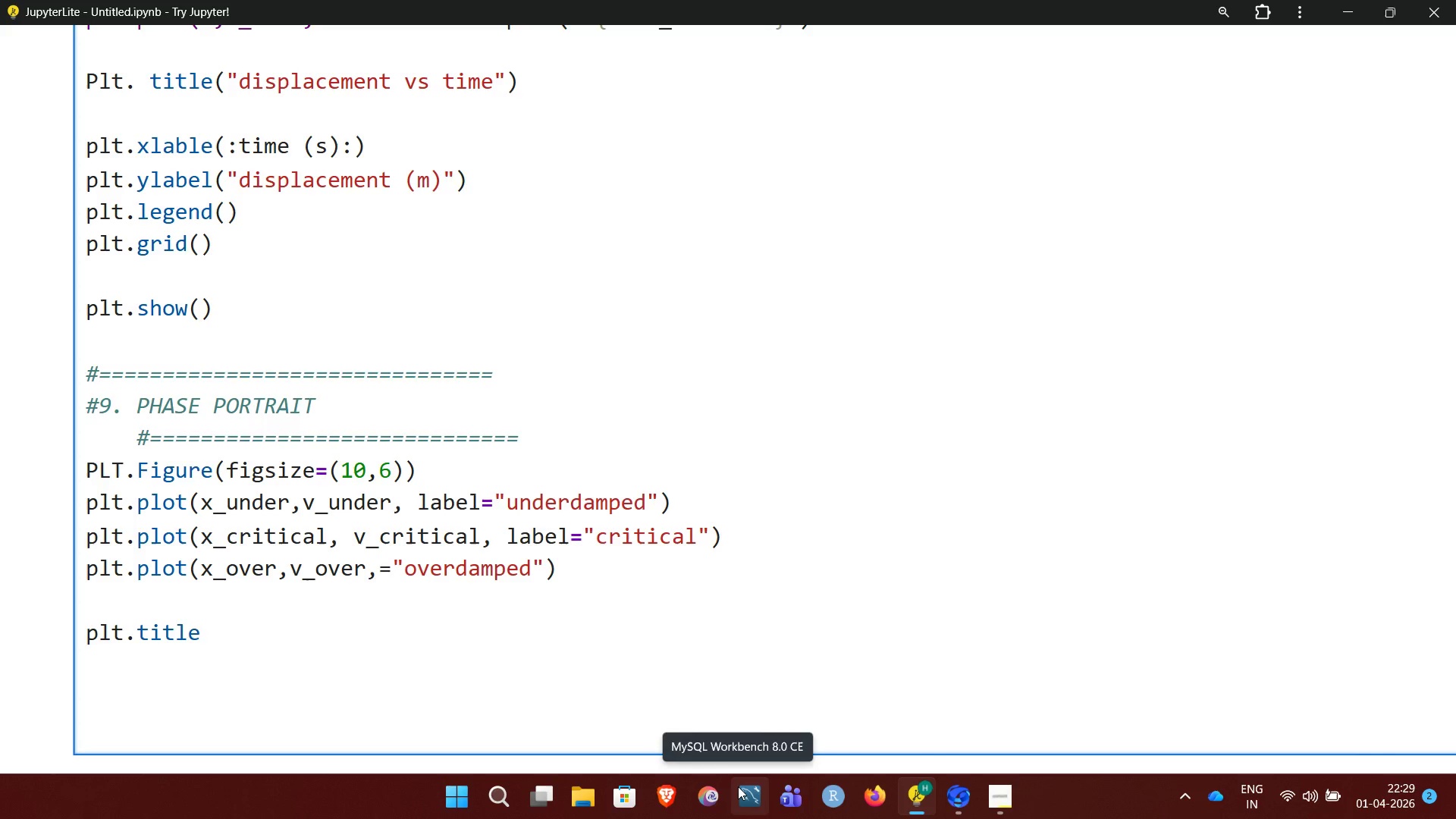 
type(("phase)
 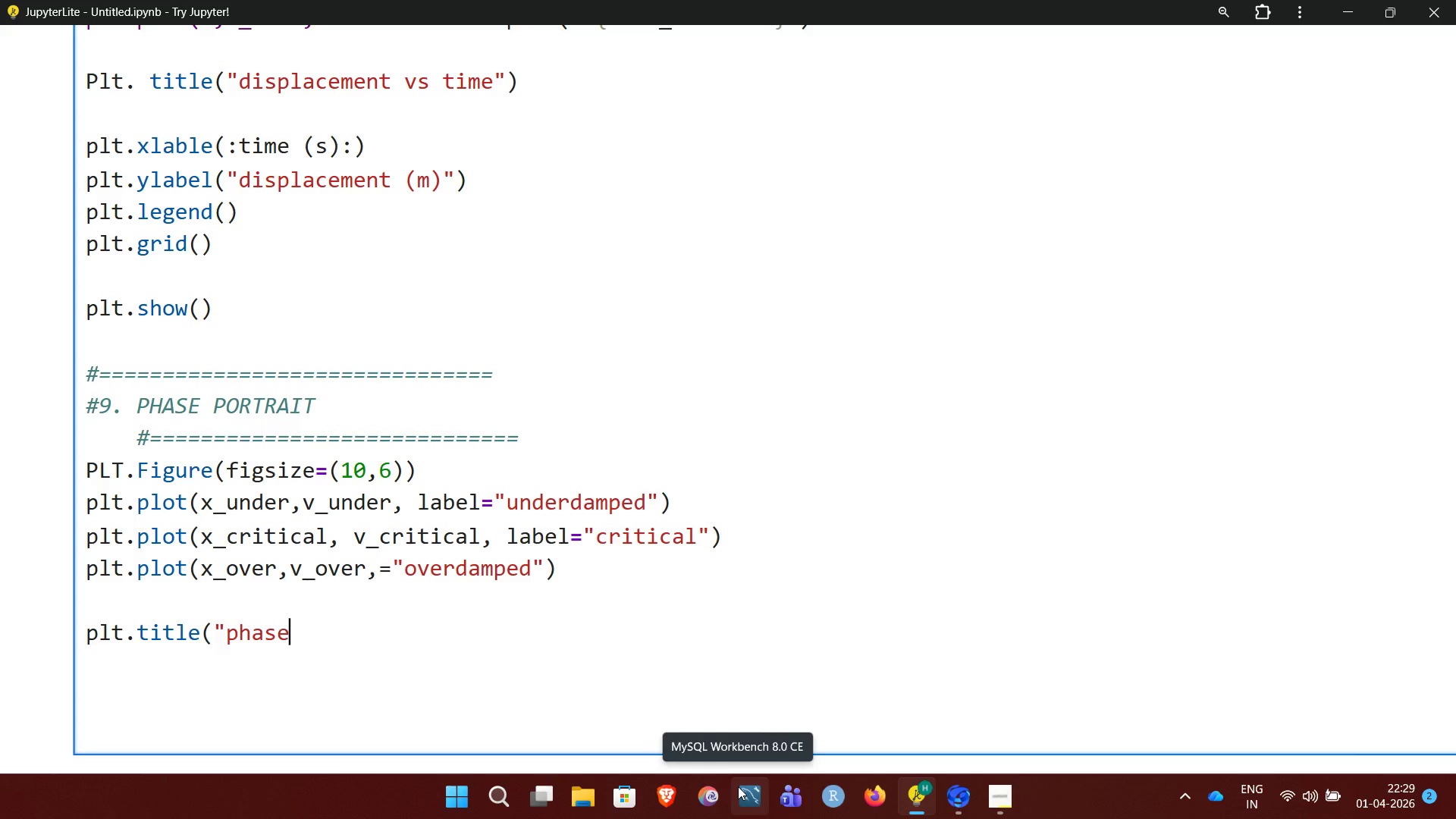 
type(portrait)
 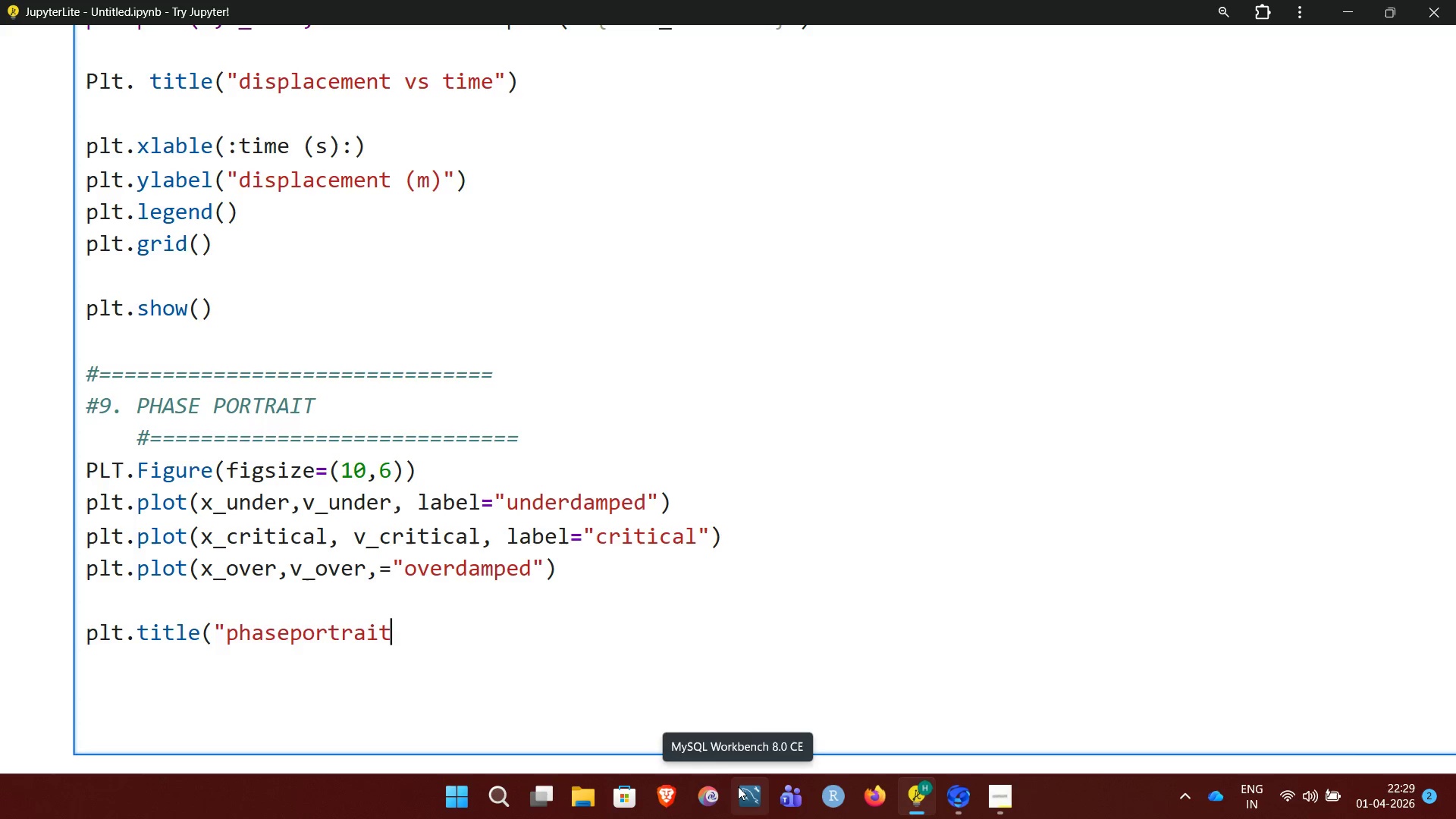 
key(Space)
 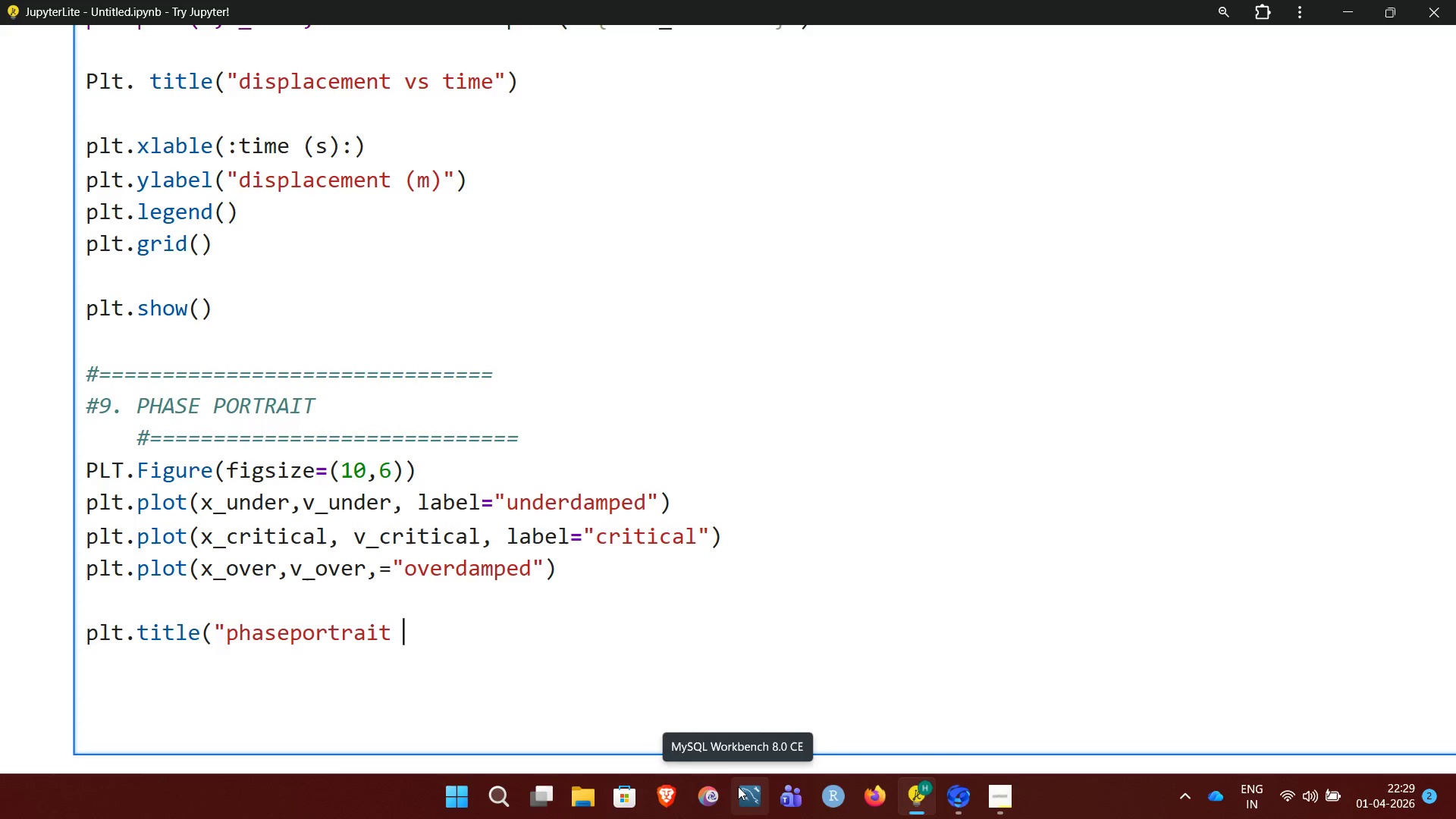 
key(Shift+9)
 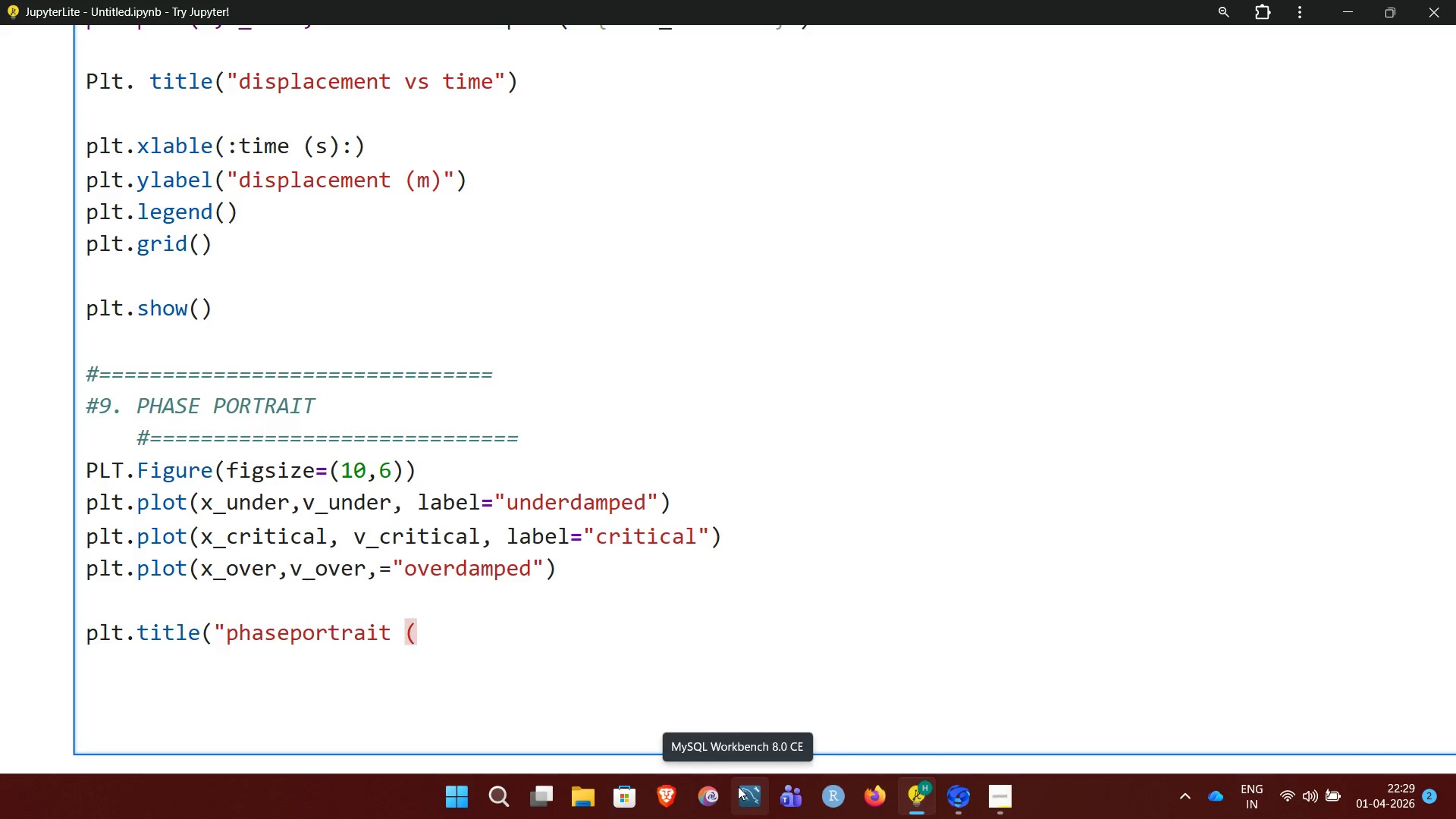 
type(velocity vs)
 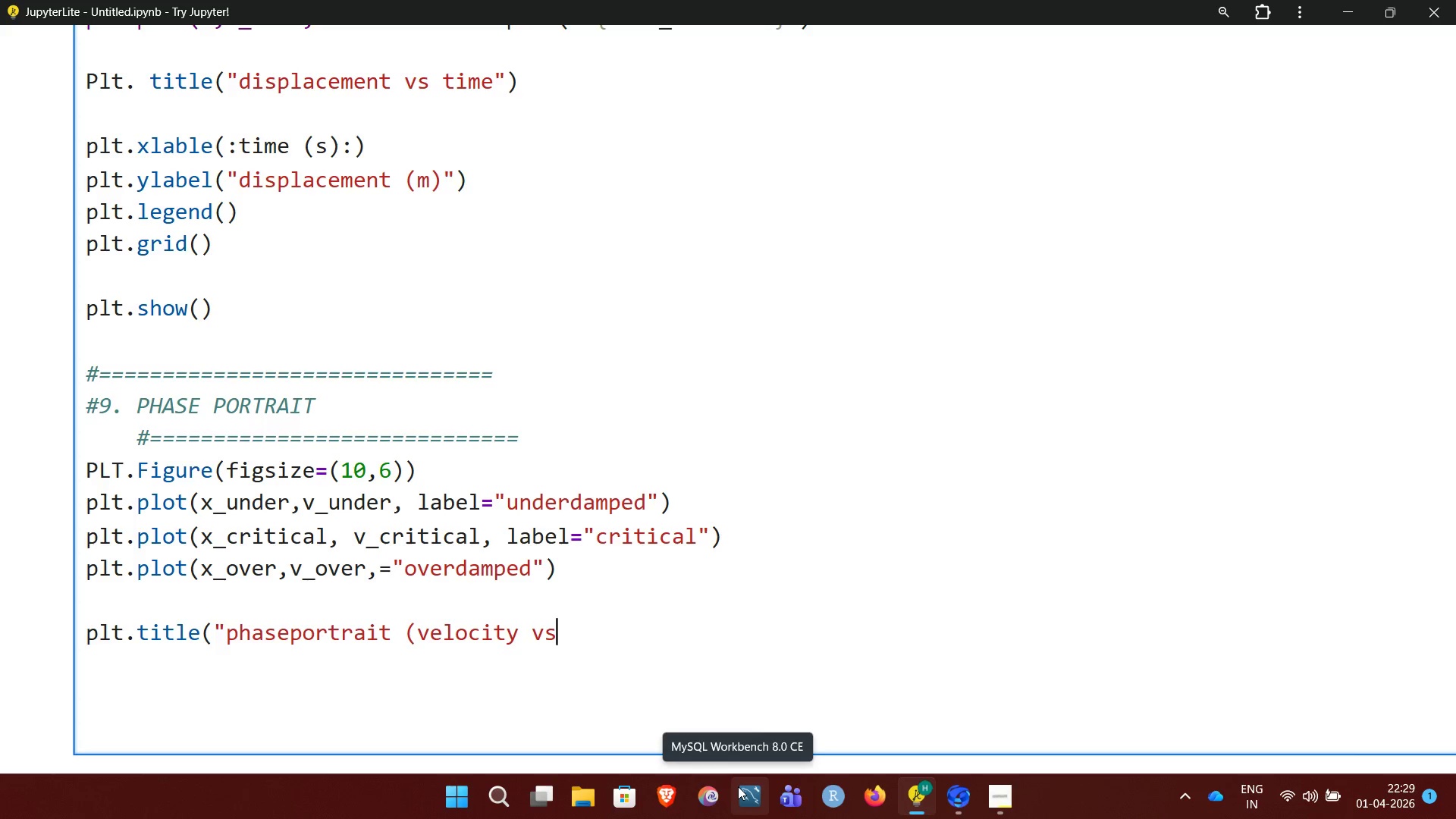 
type( displacement)
 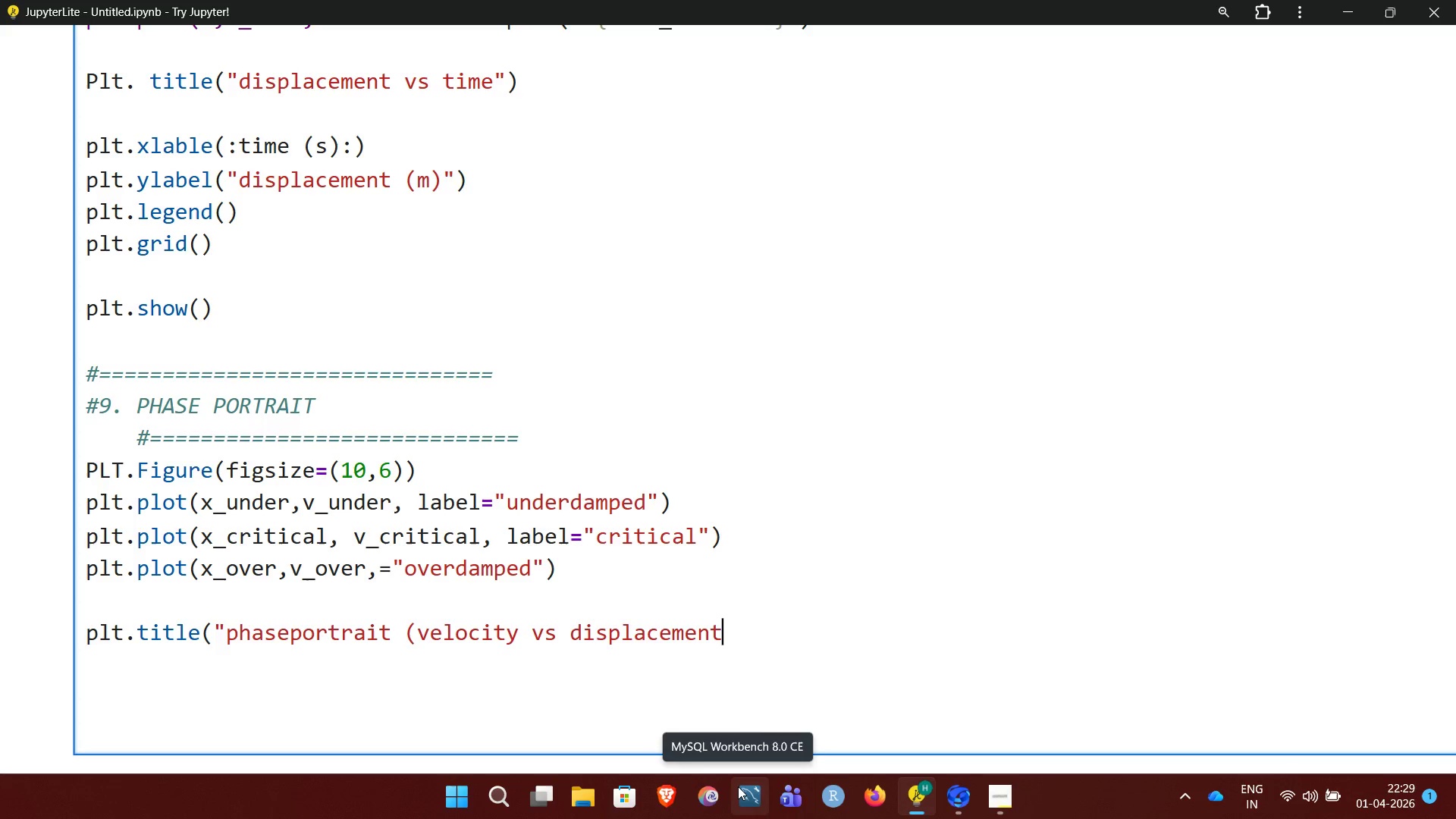 
key(Shift+0)
 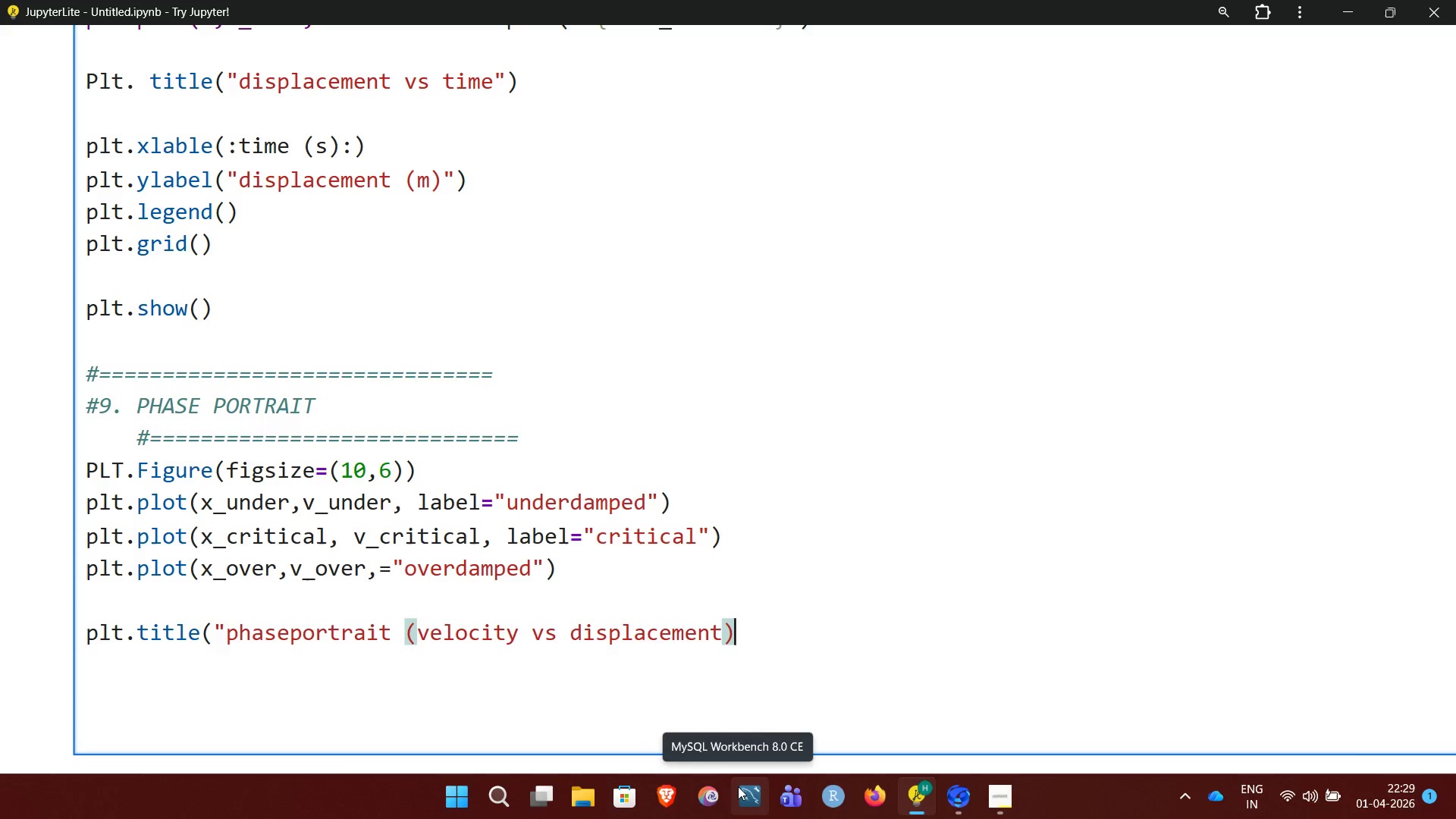 
key(Shift+Quote)
 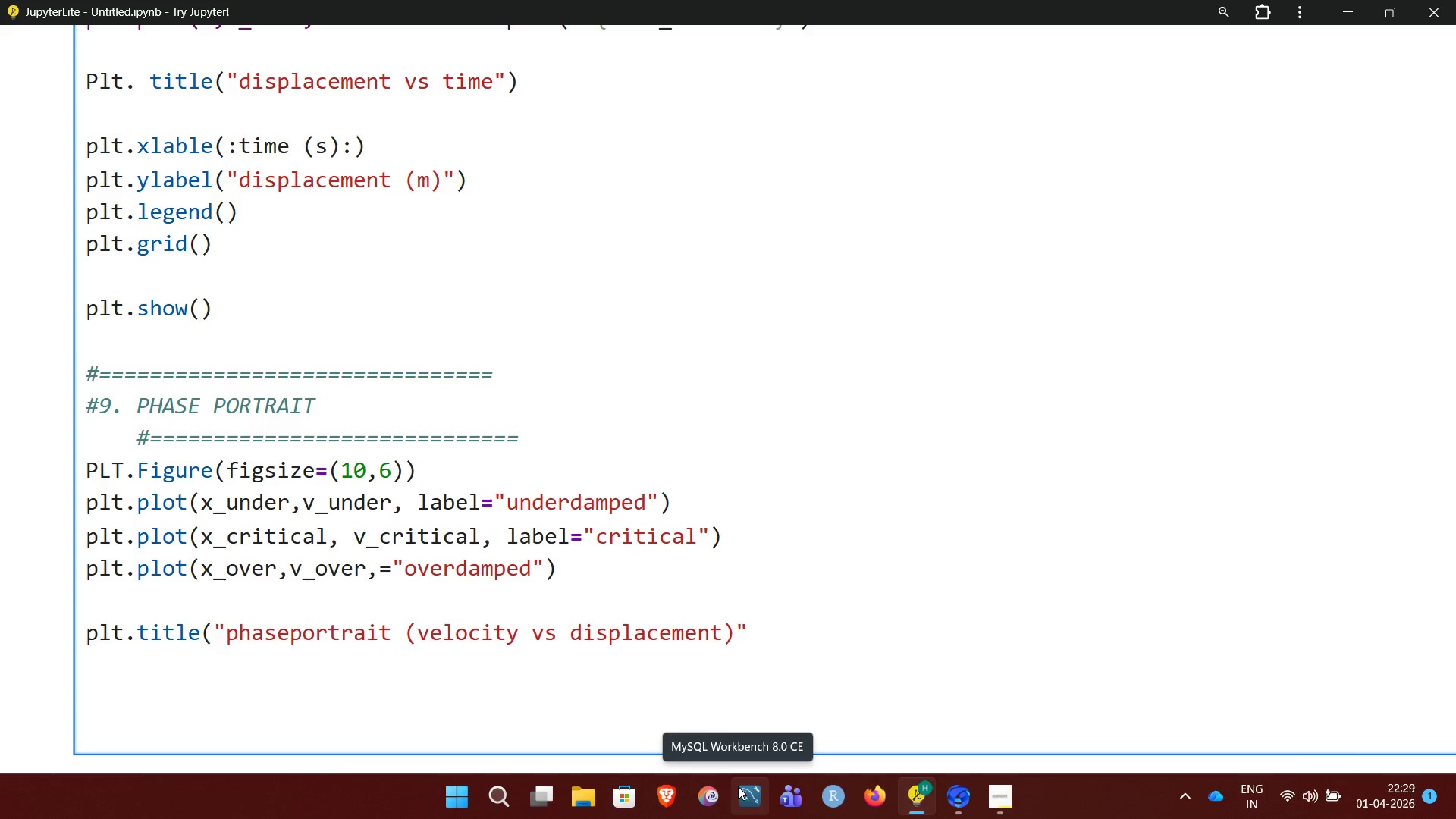 
key(Shift+0)
 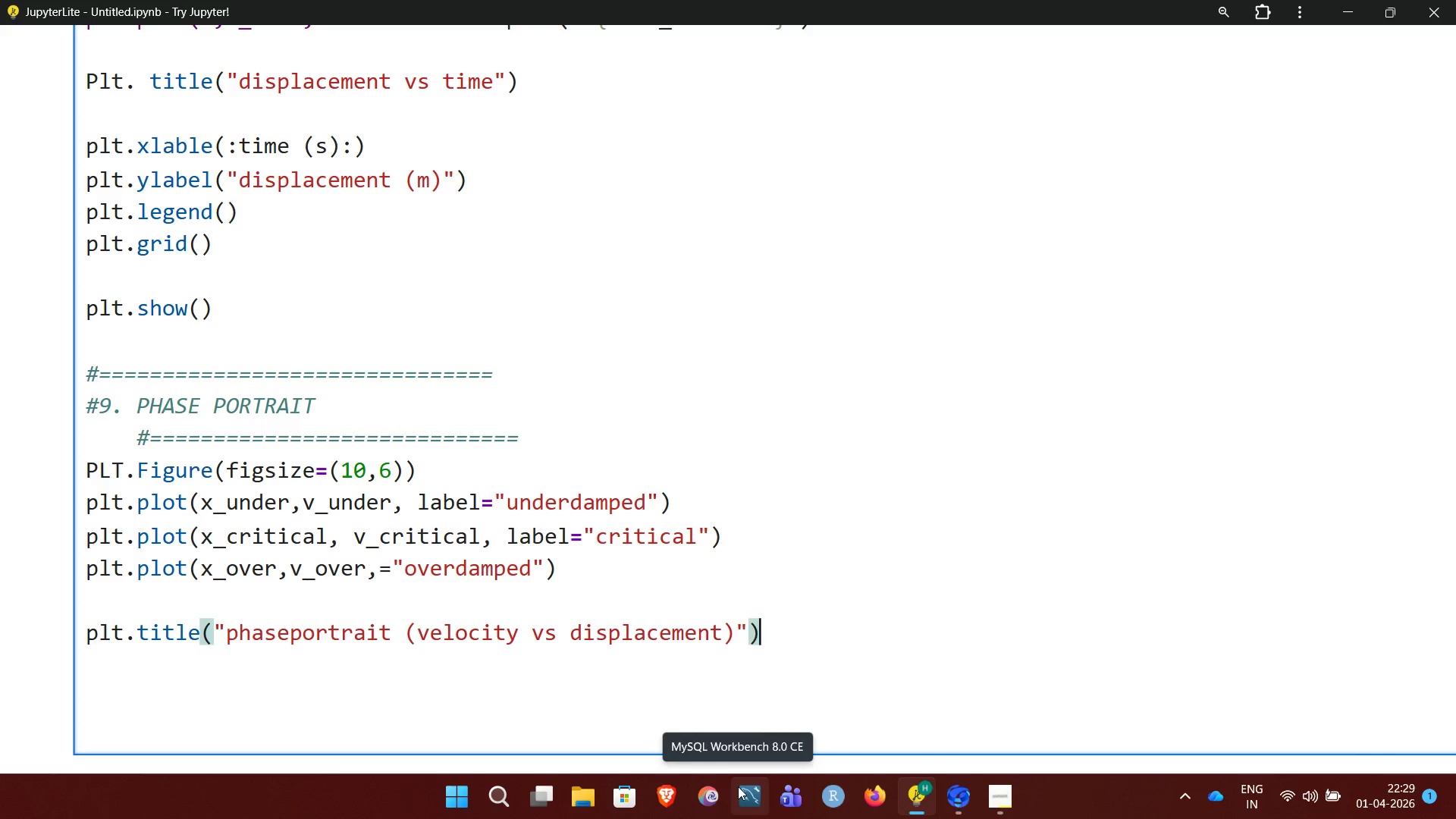 
key(Enter)
 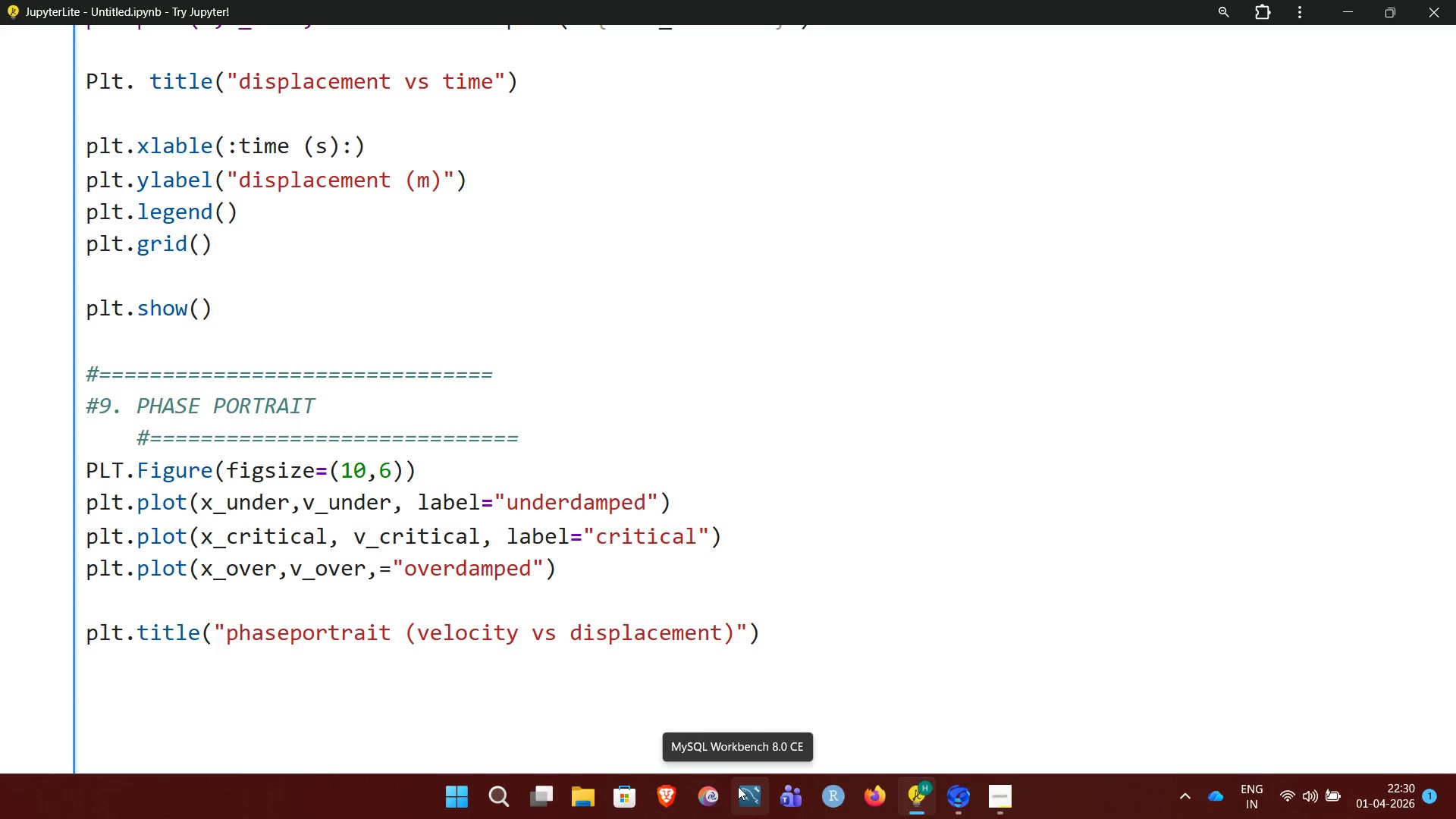 
key(Backspace)
 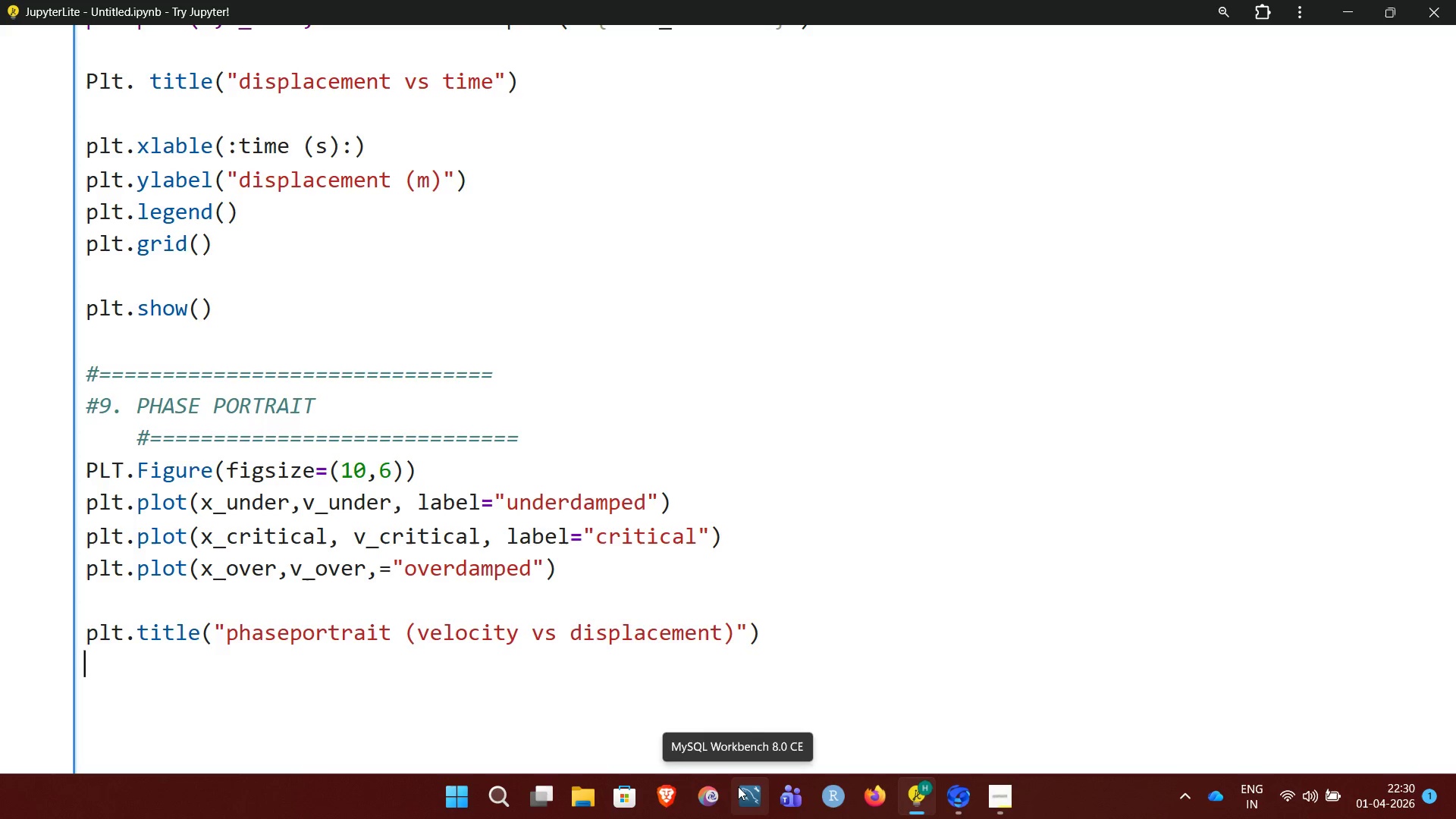 
type(plt.xlabel)
 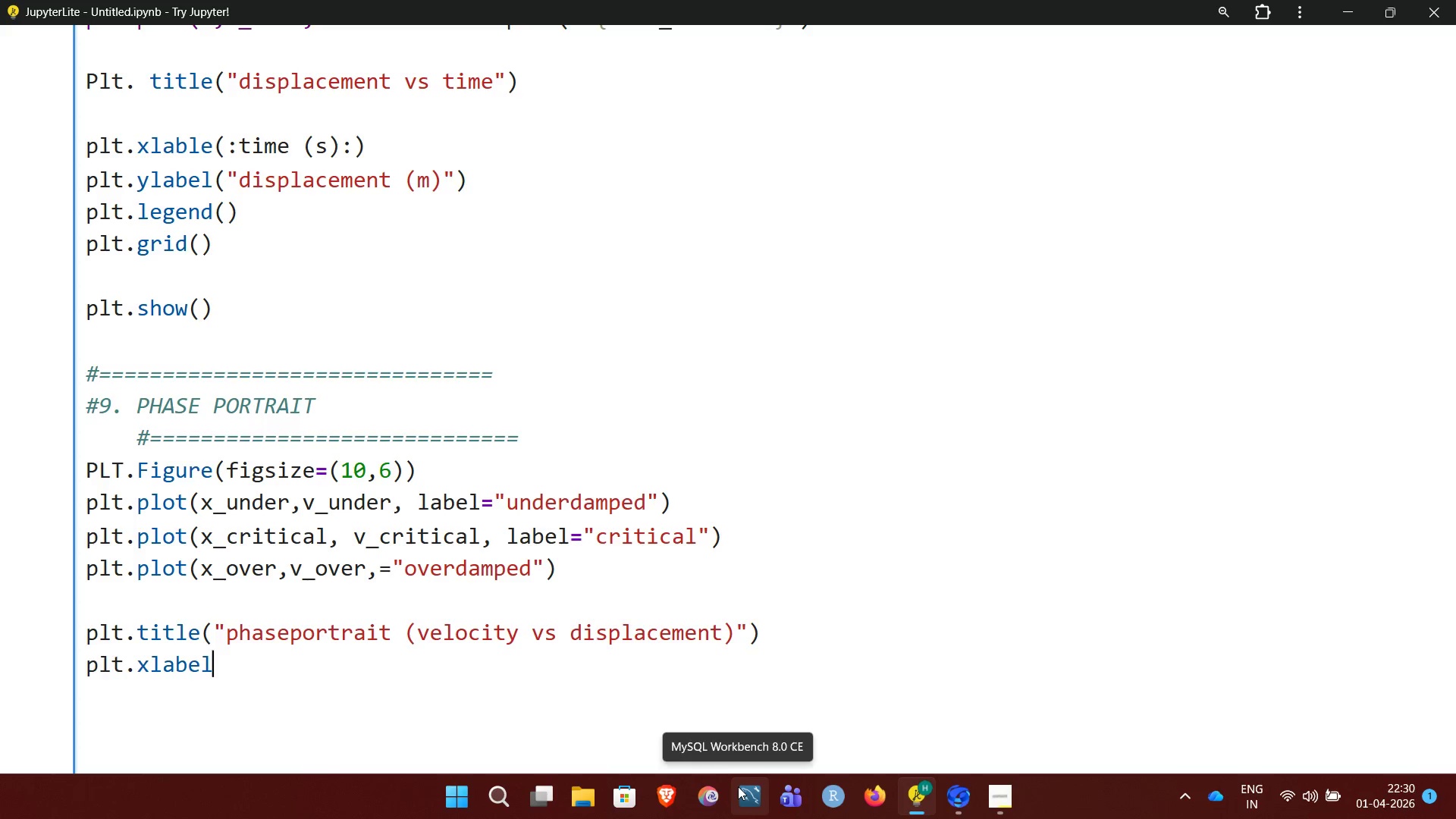 
key(Shift+9)
 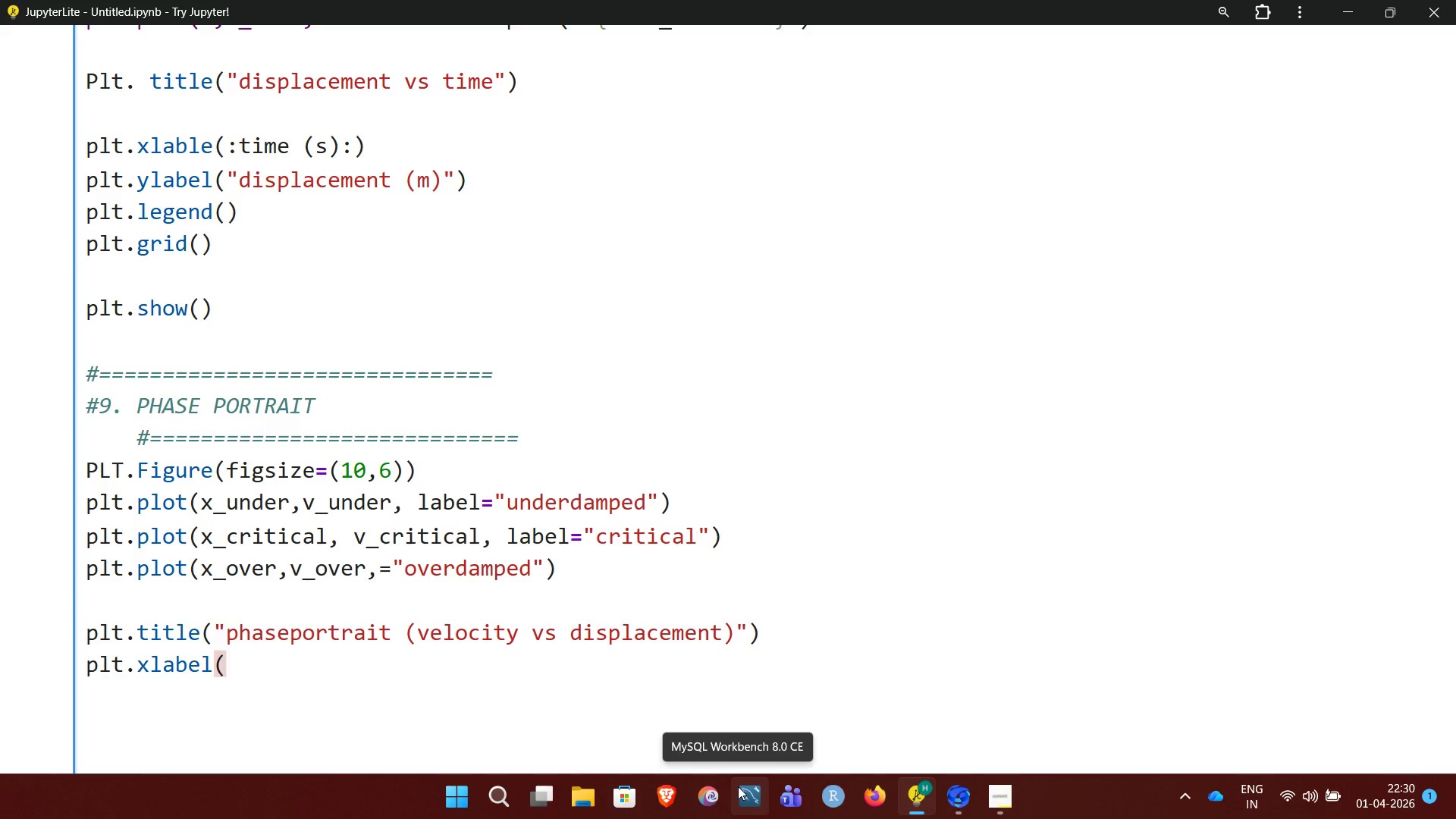 
wait(5.16)
 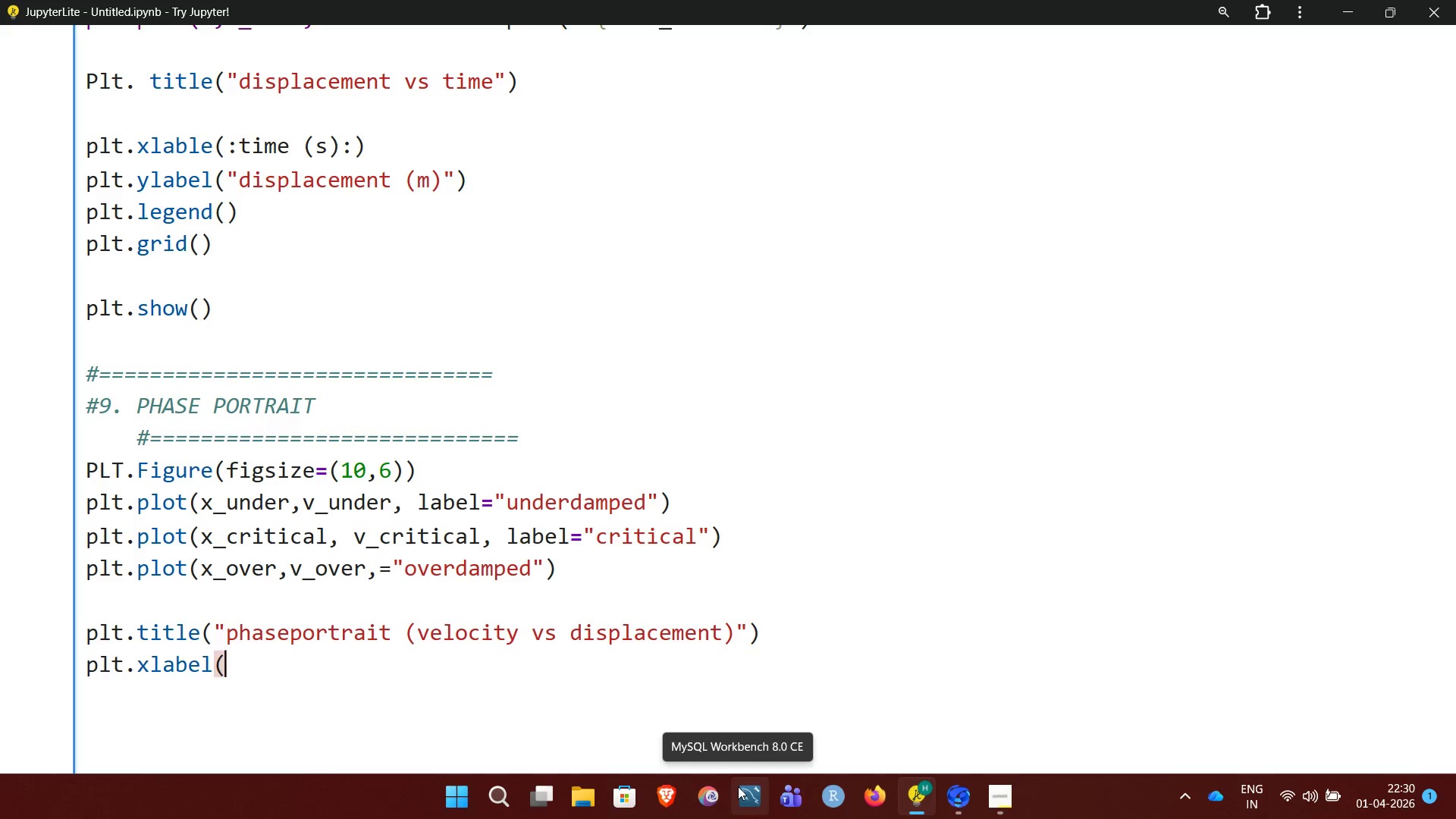 
type("displaement (m))
 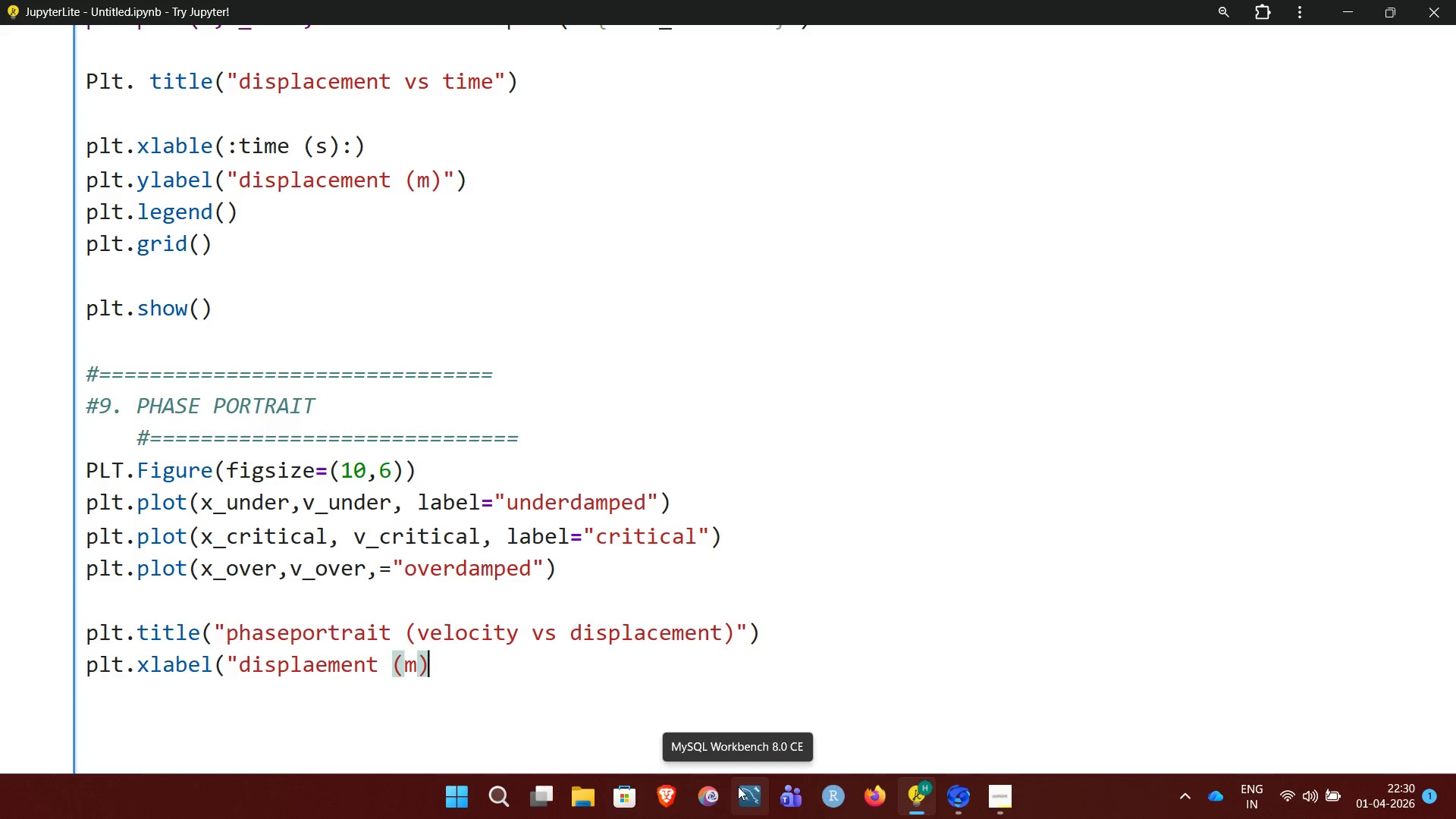 
key(Shift+Quote)
 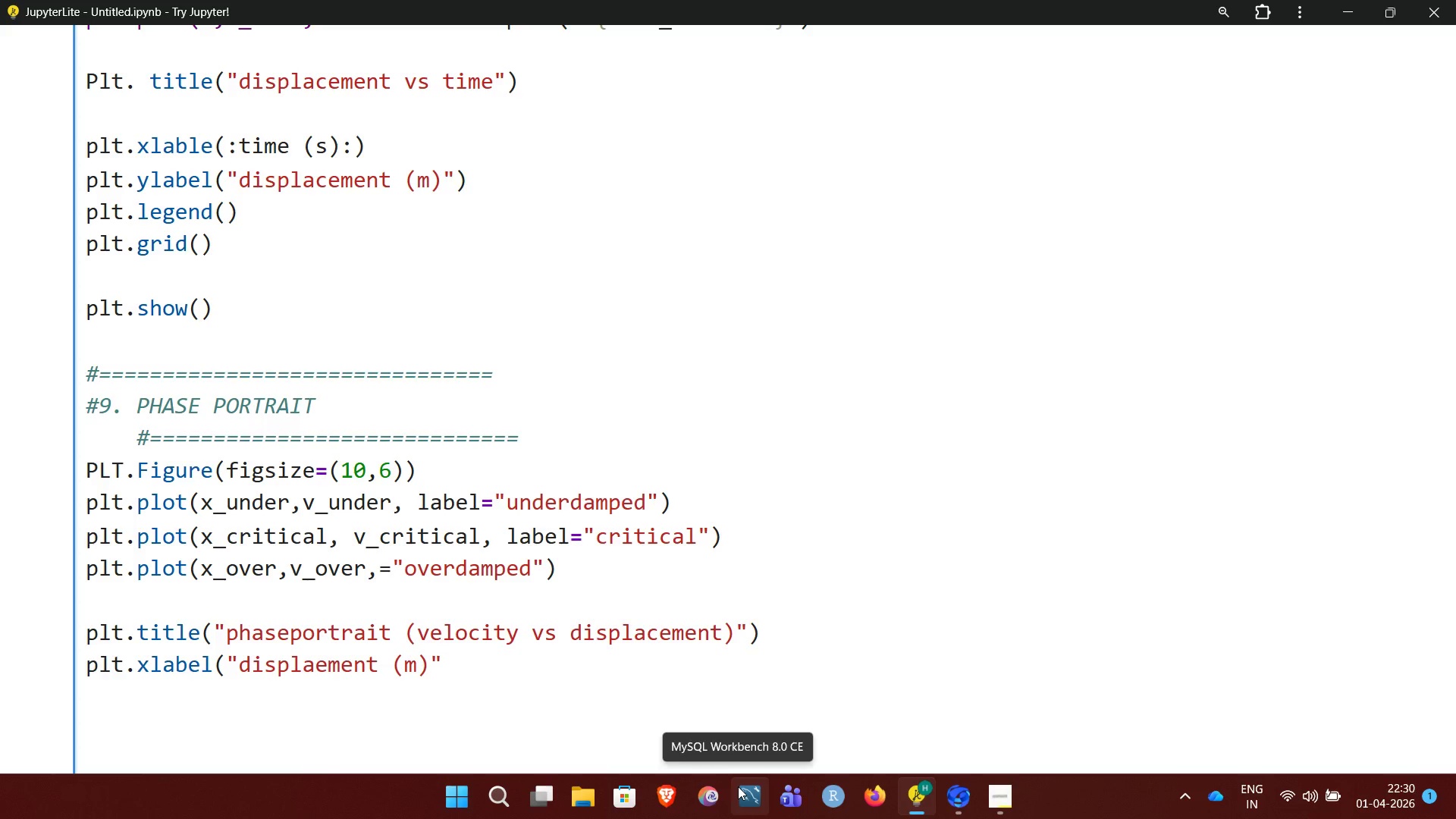 
key(Shift+0)
 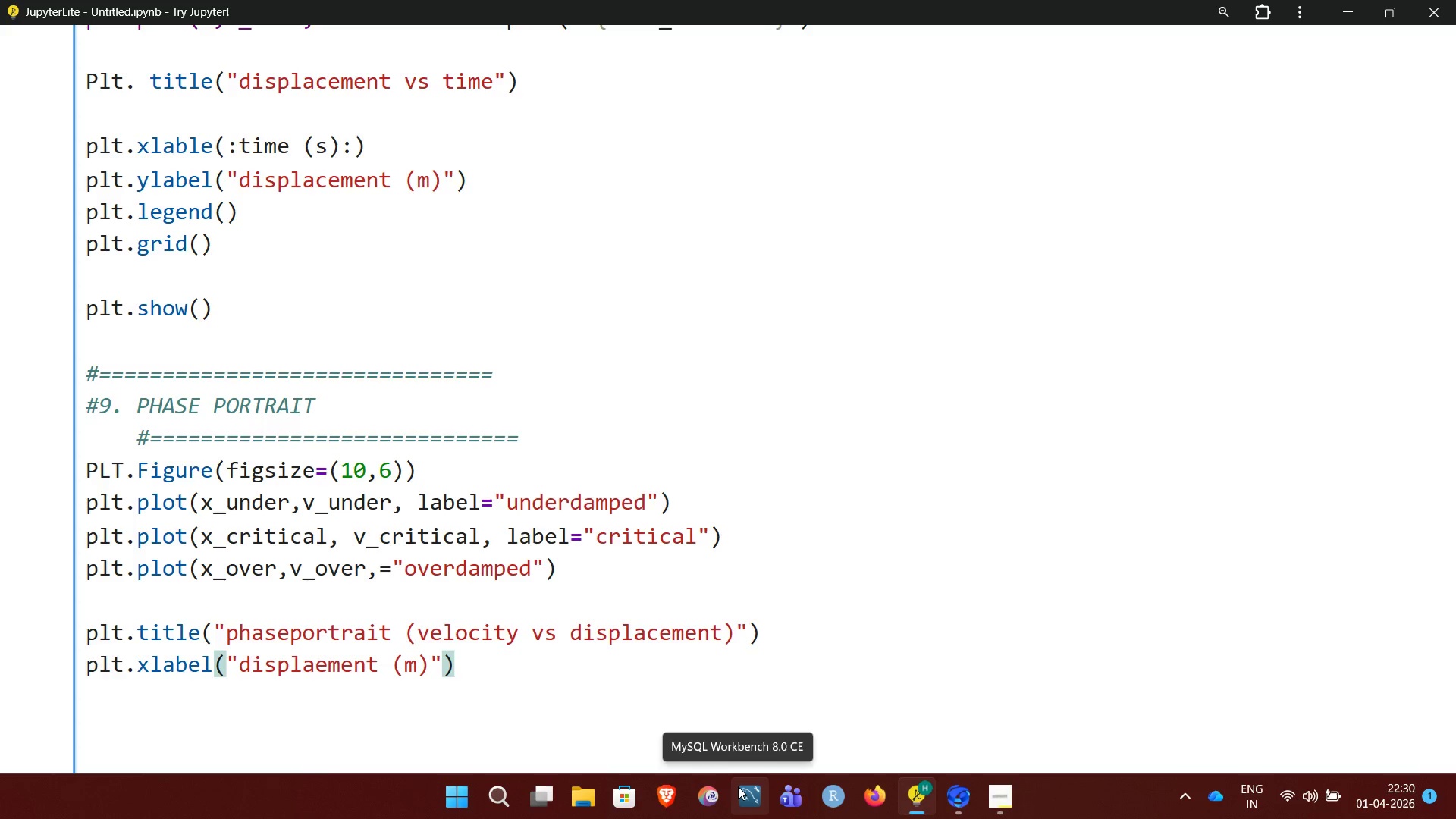 
key(Enter)
 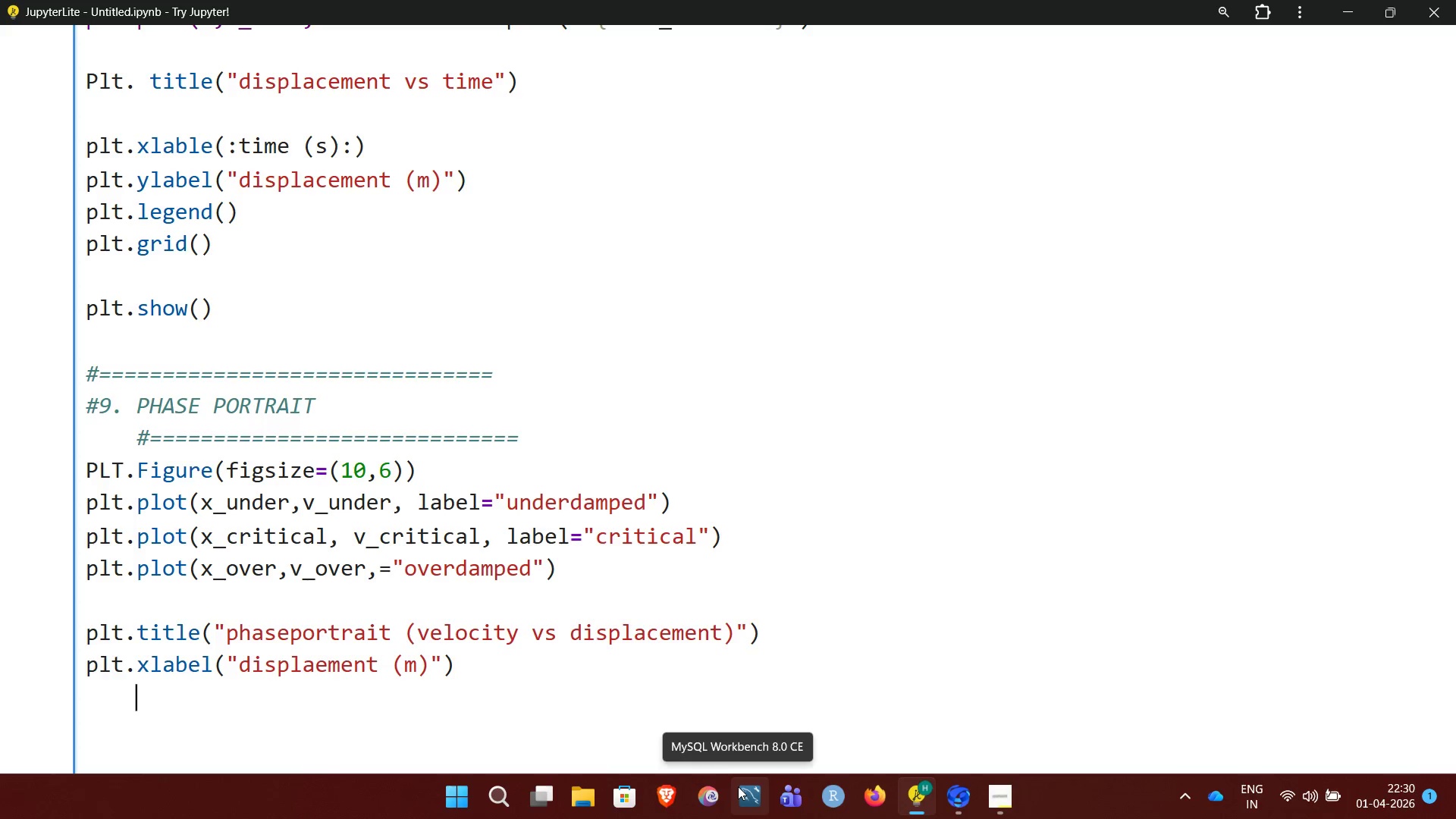 
key(Backspace)
 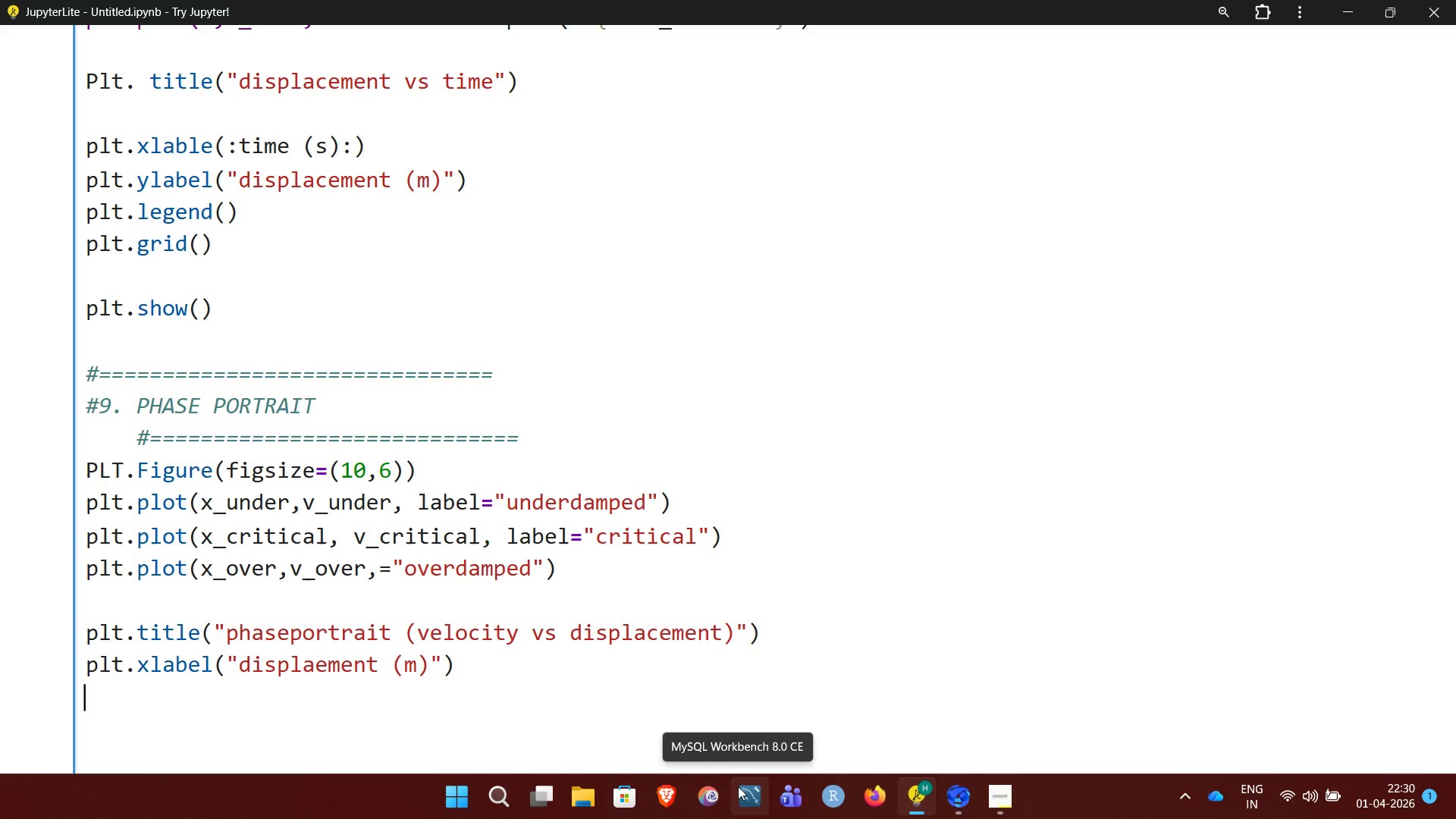 
type(plt,p)
 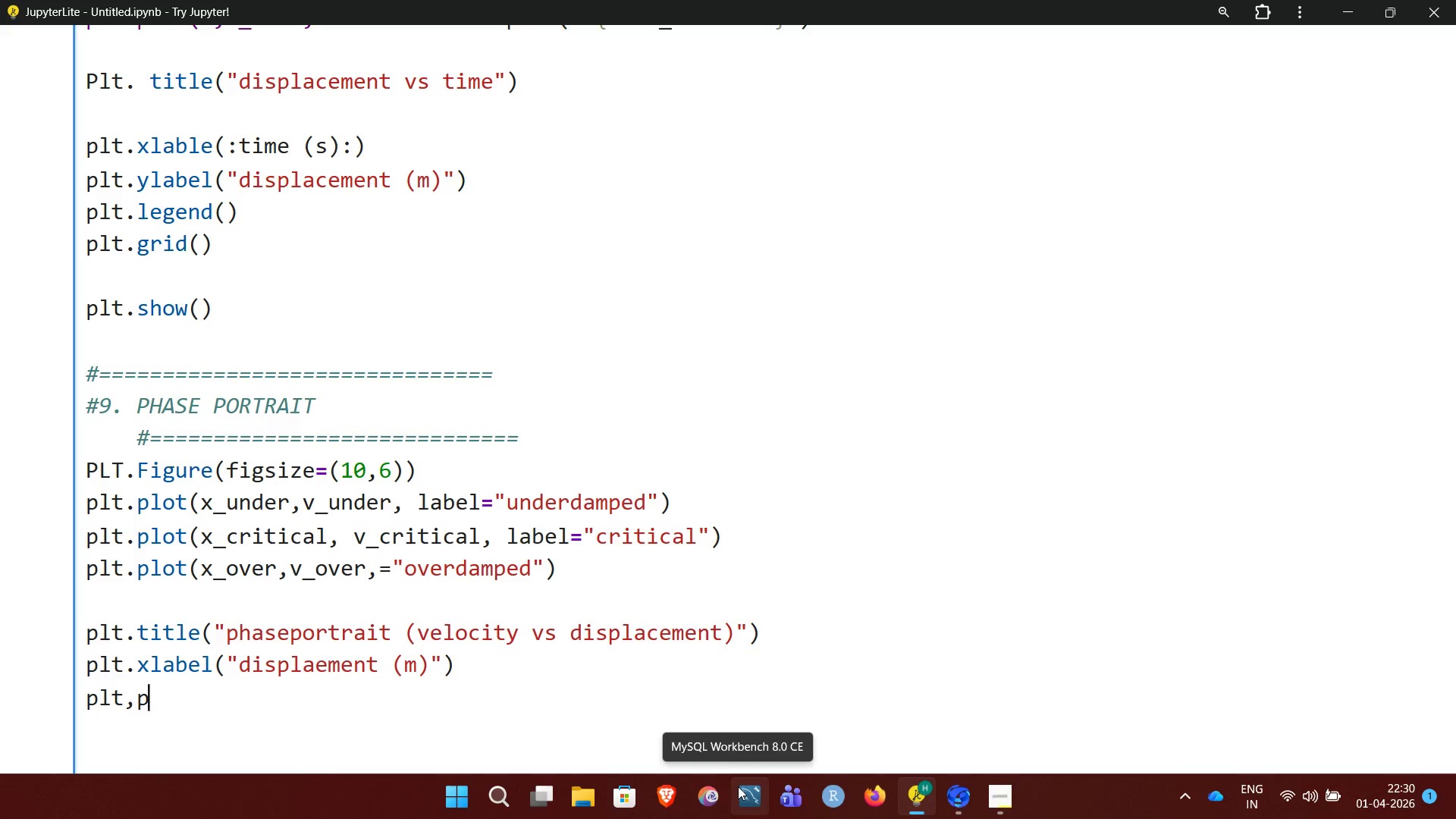 
wait(6.5)
 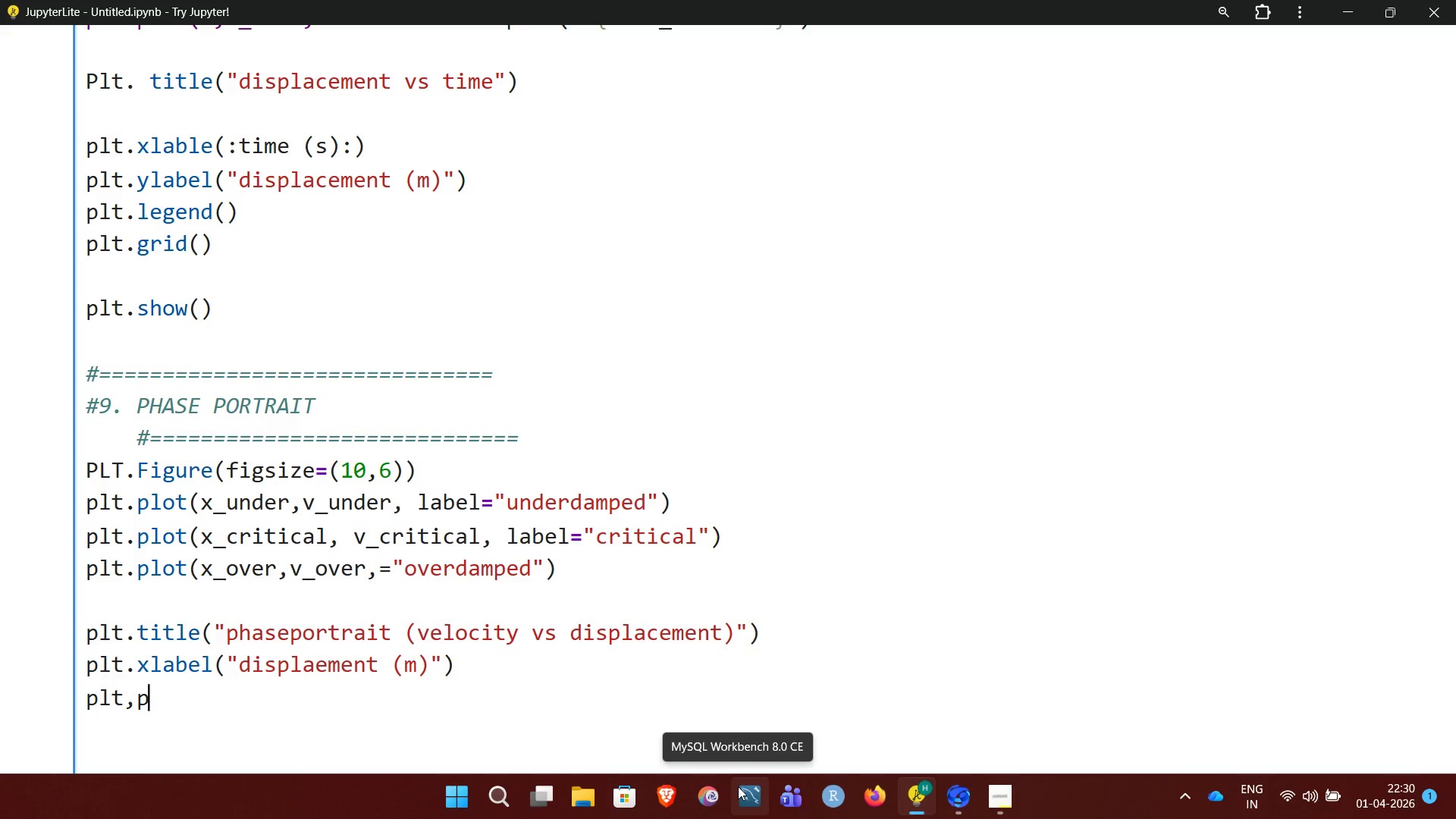 
key(Backspace)
type(ylabel(velocity 9m)
 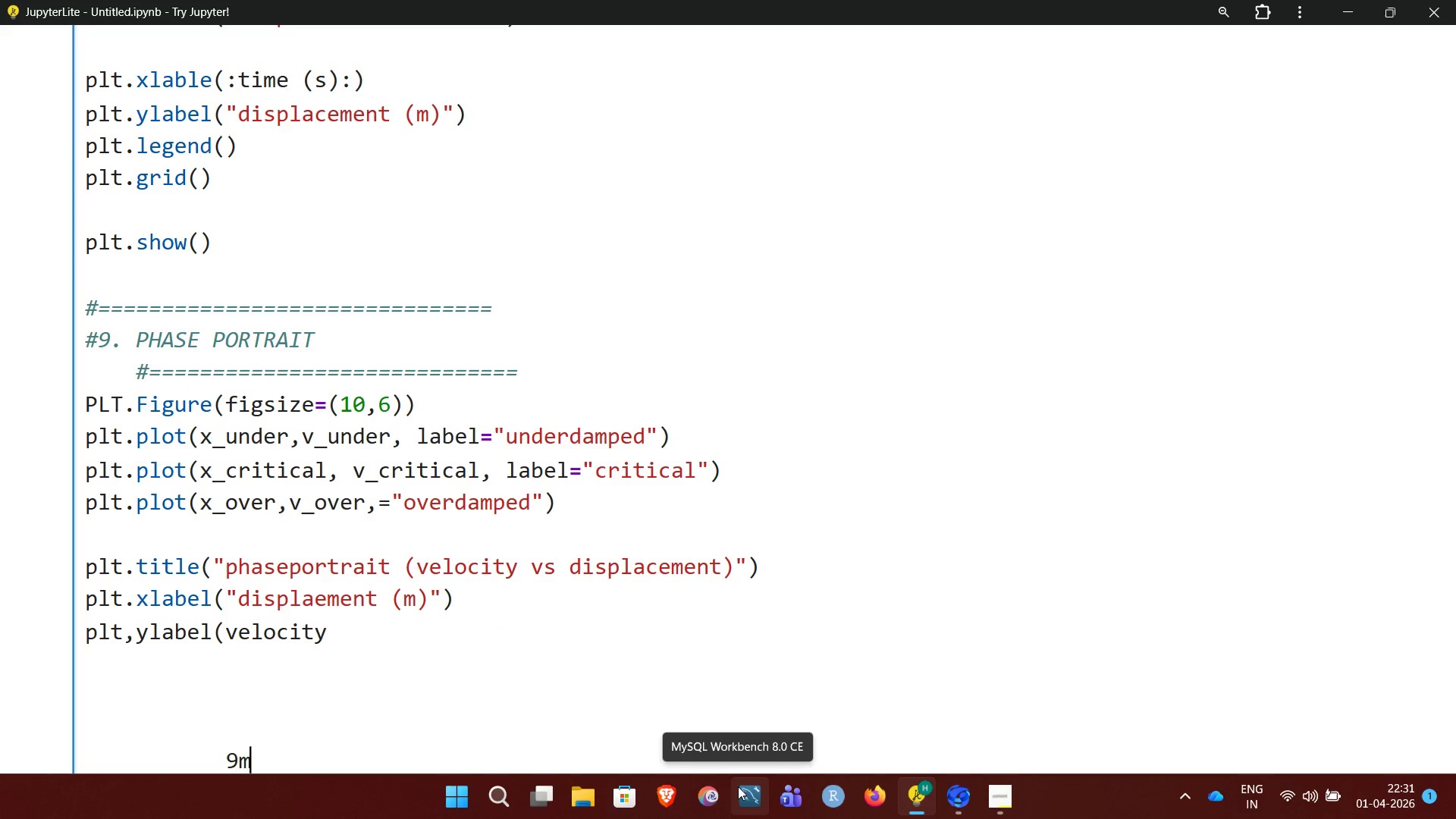 
 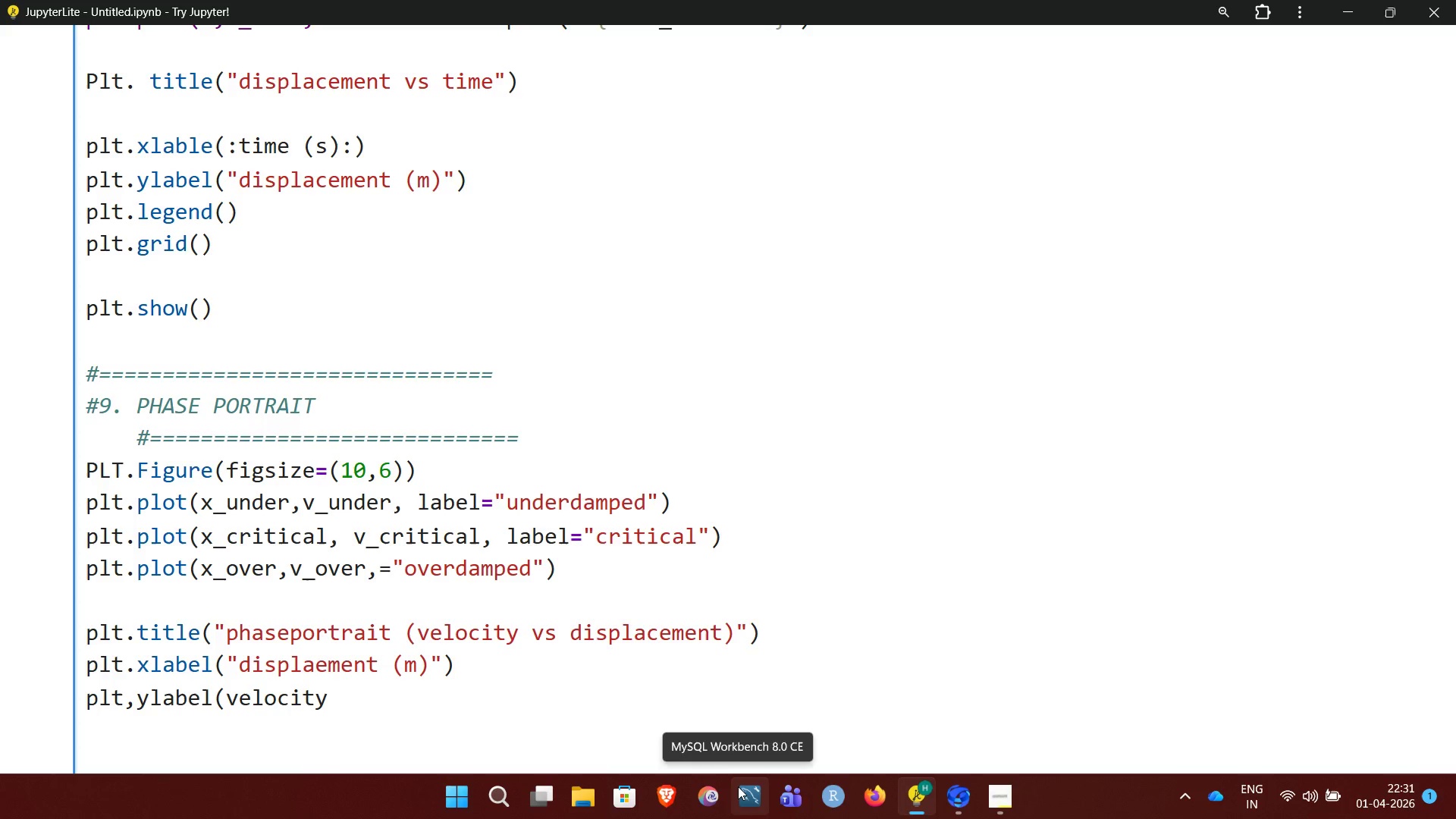 
hold_key(key=Enter, duration=0.78)
 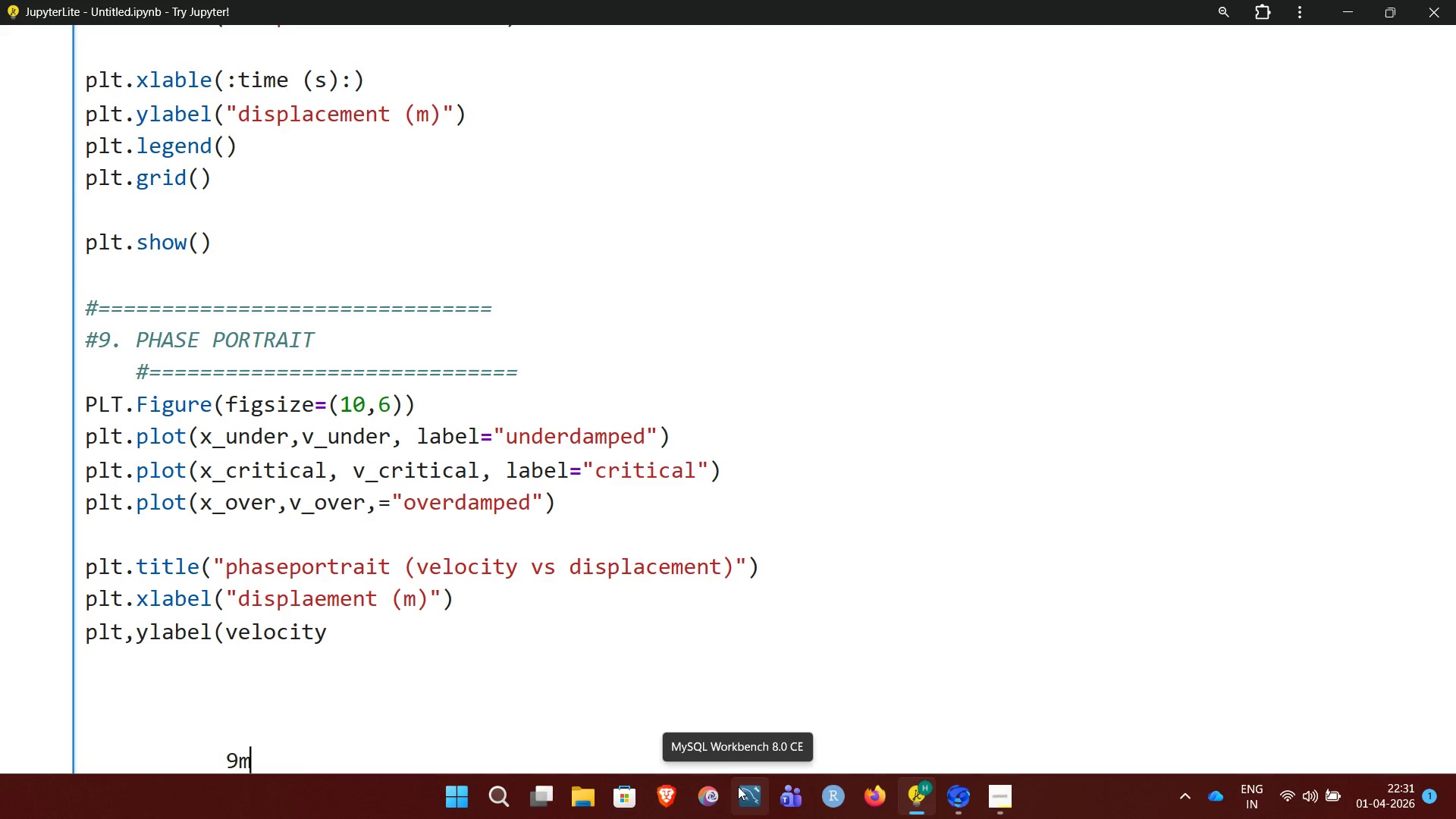 
key(Shift+Slash)
 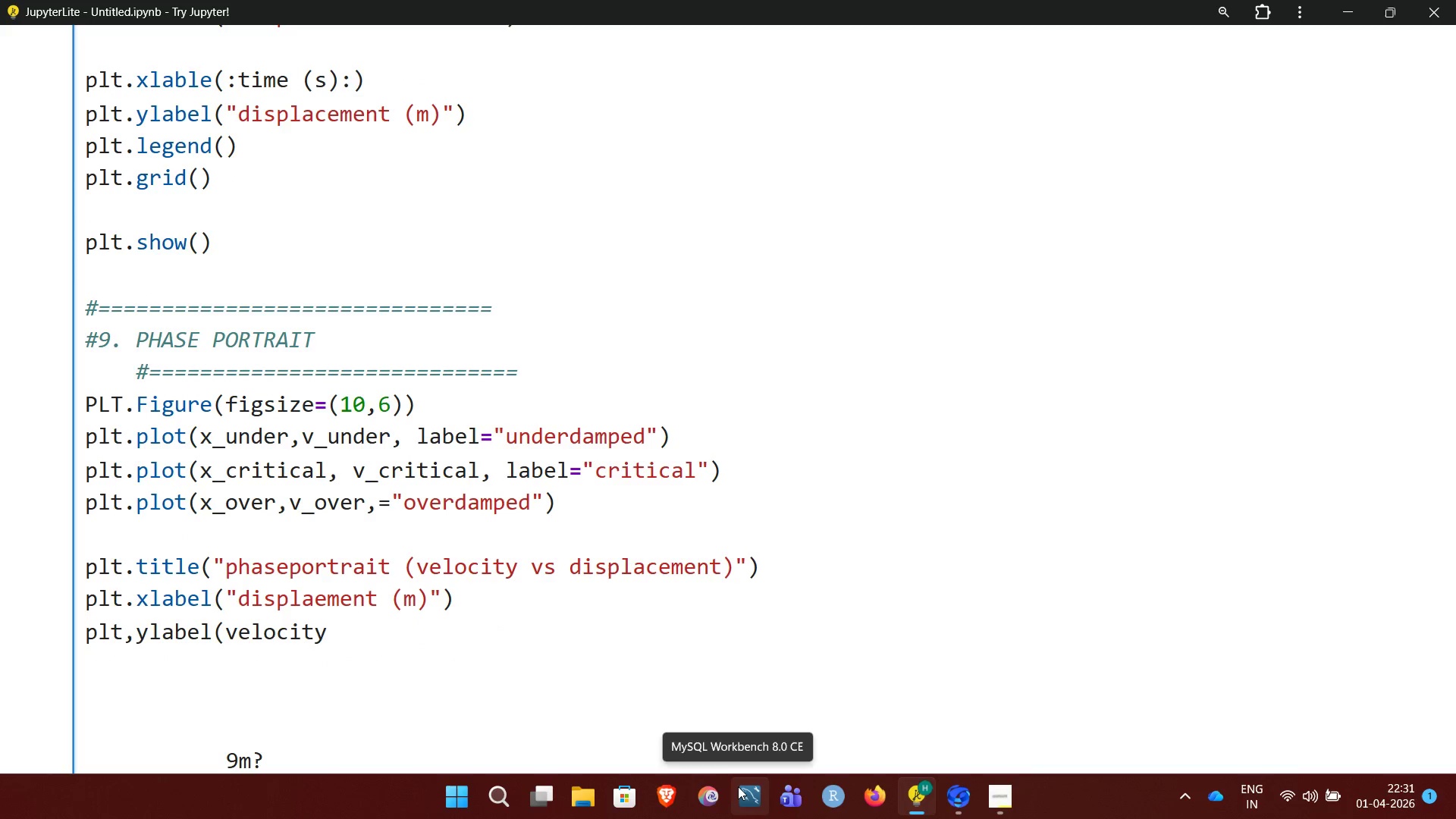 
key(Backspace)
 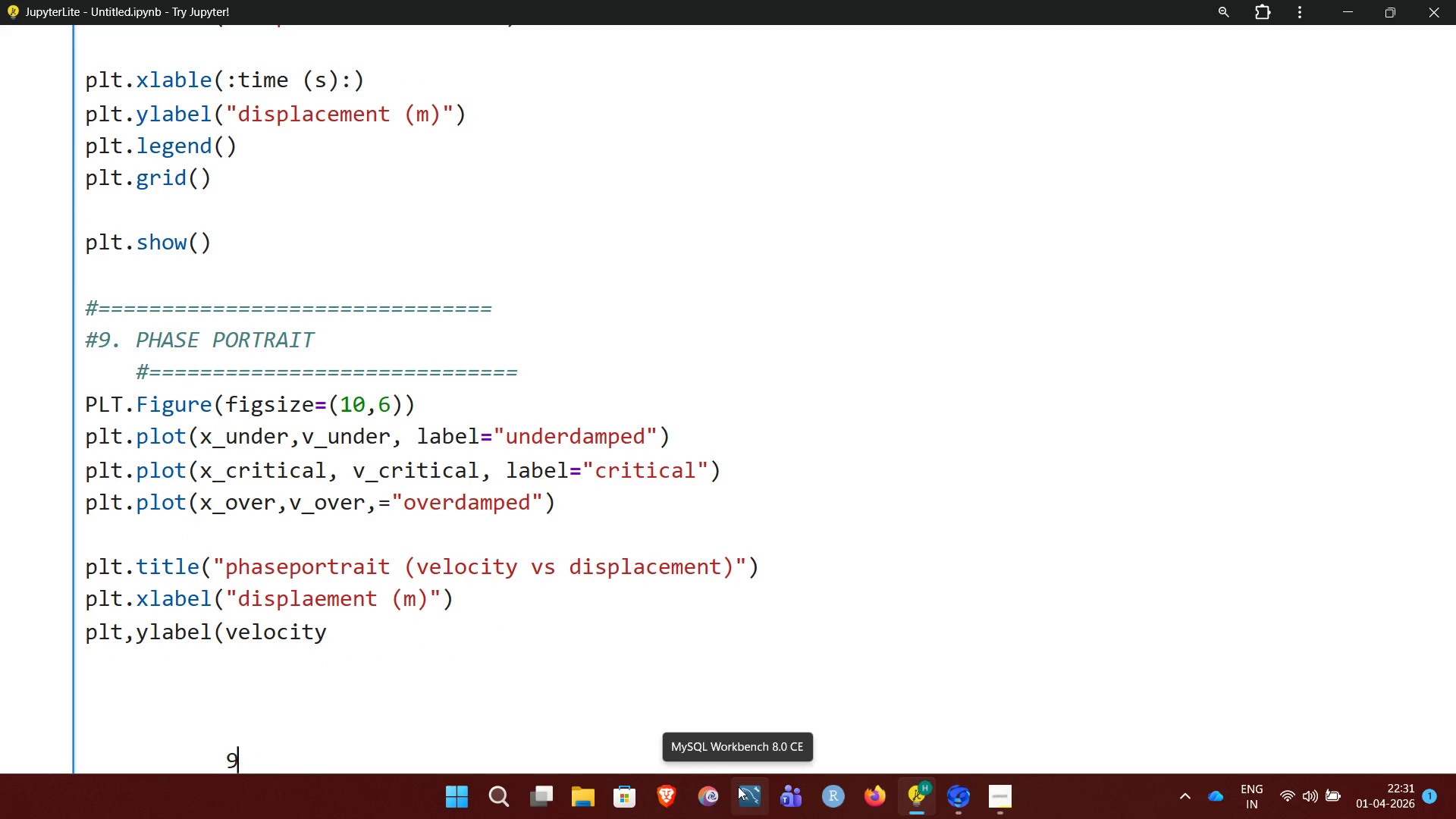 
key(Backspace)
 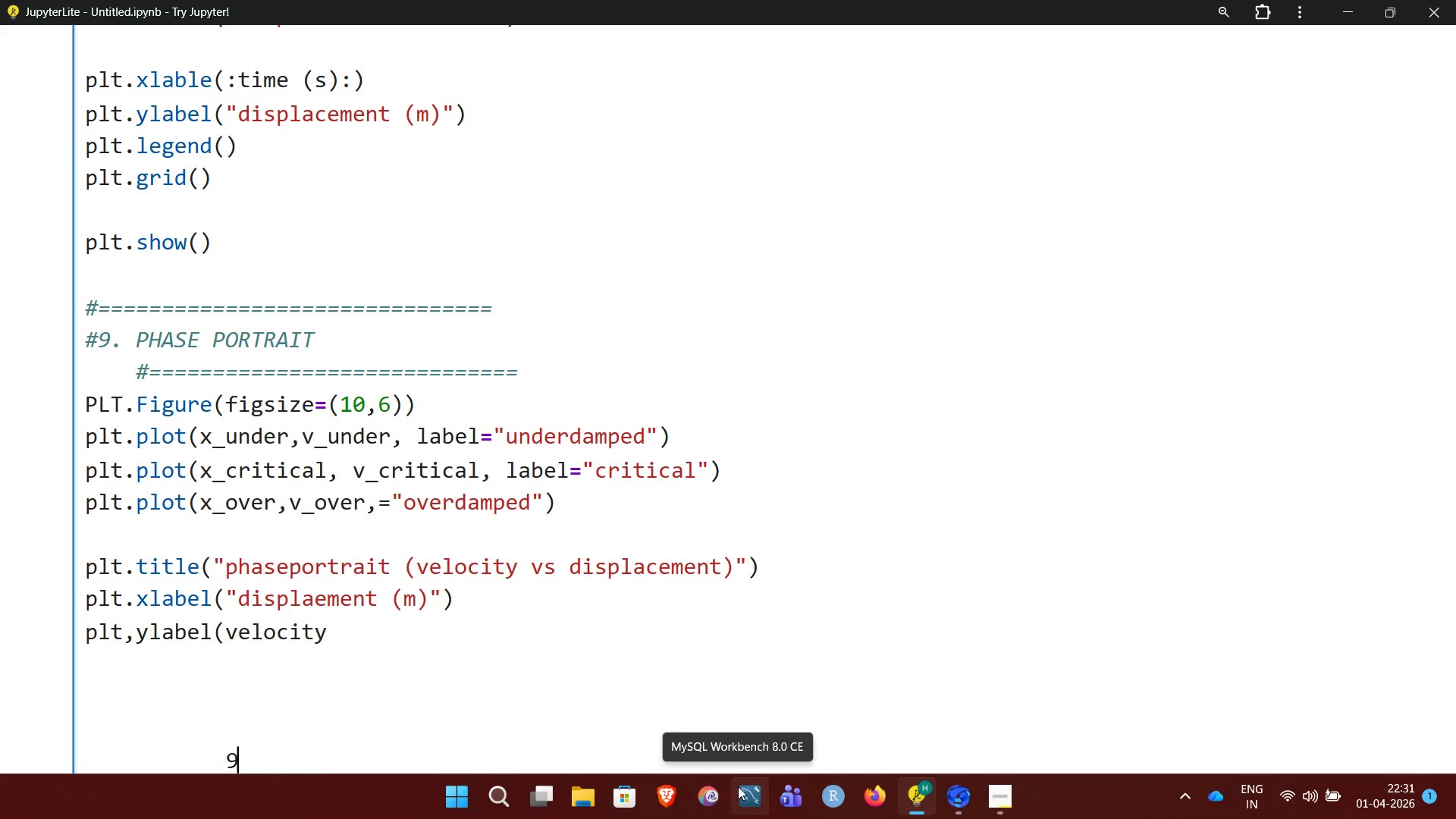 
key(Backspace)
 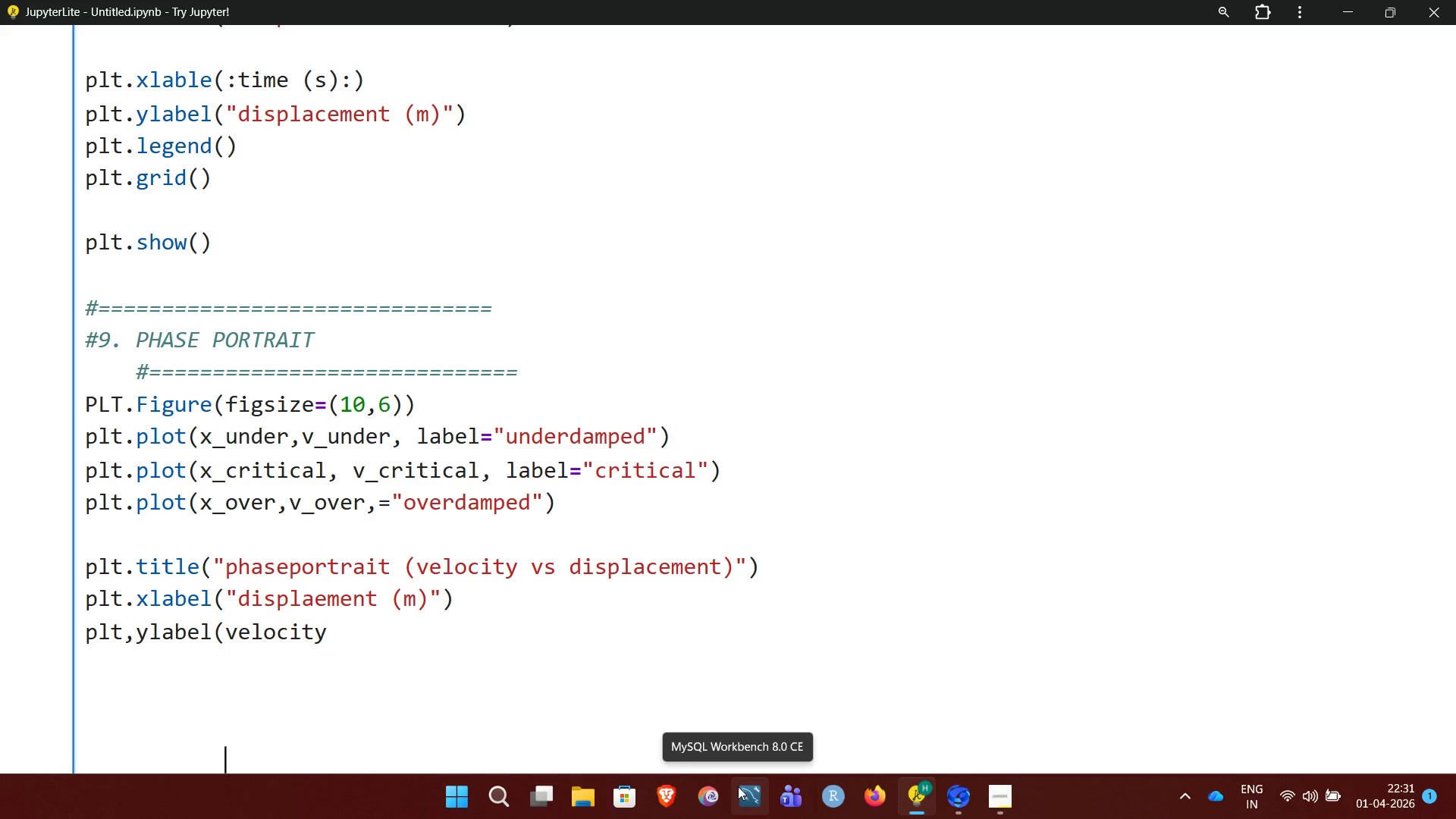 
key(Backspace)
 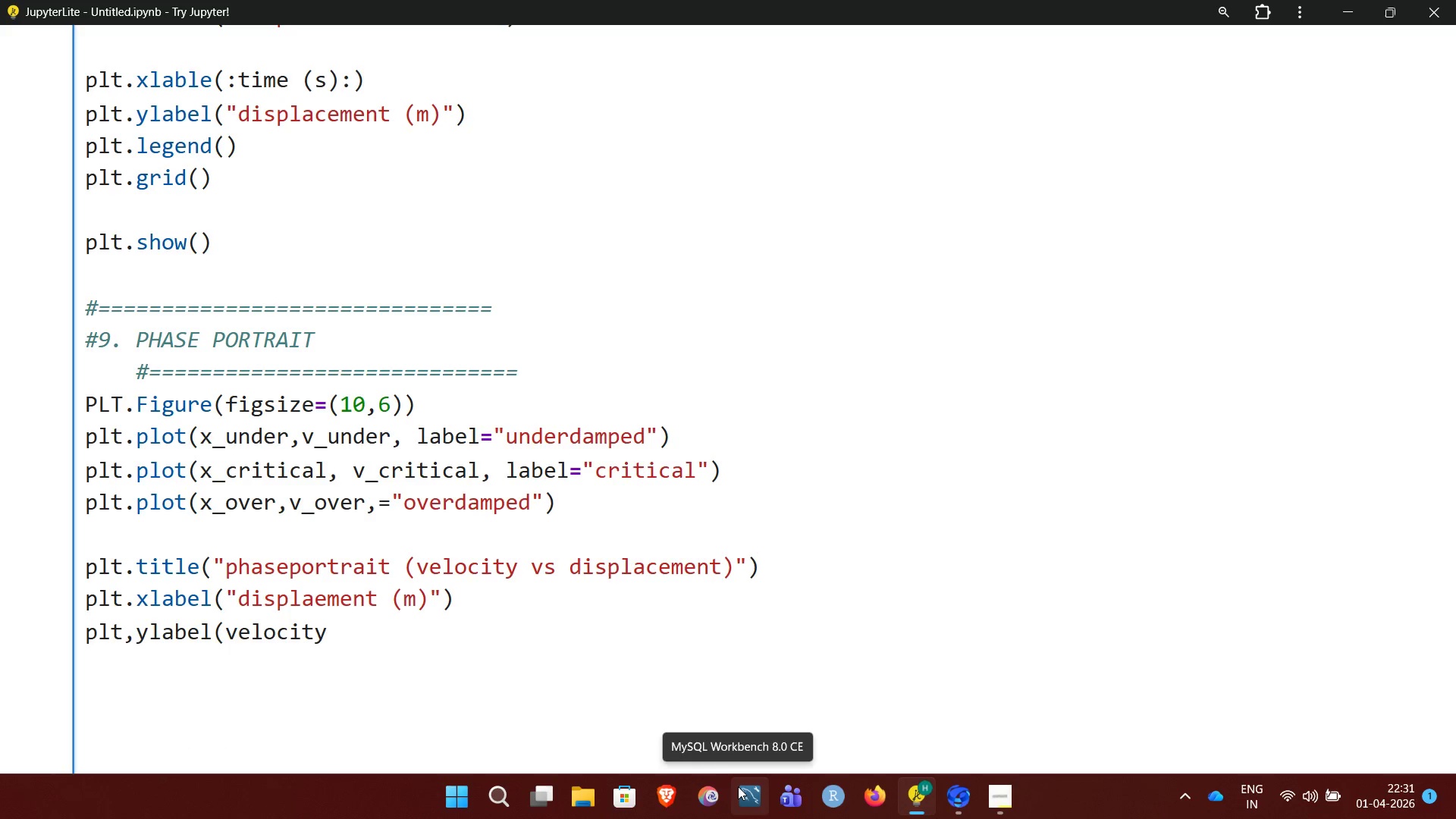 
key(Backspace)
 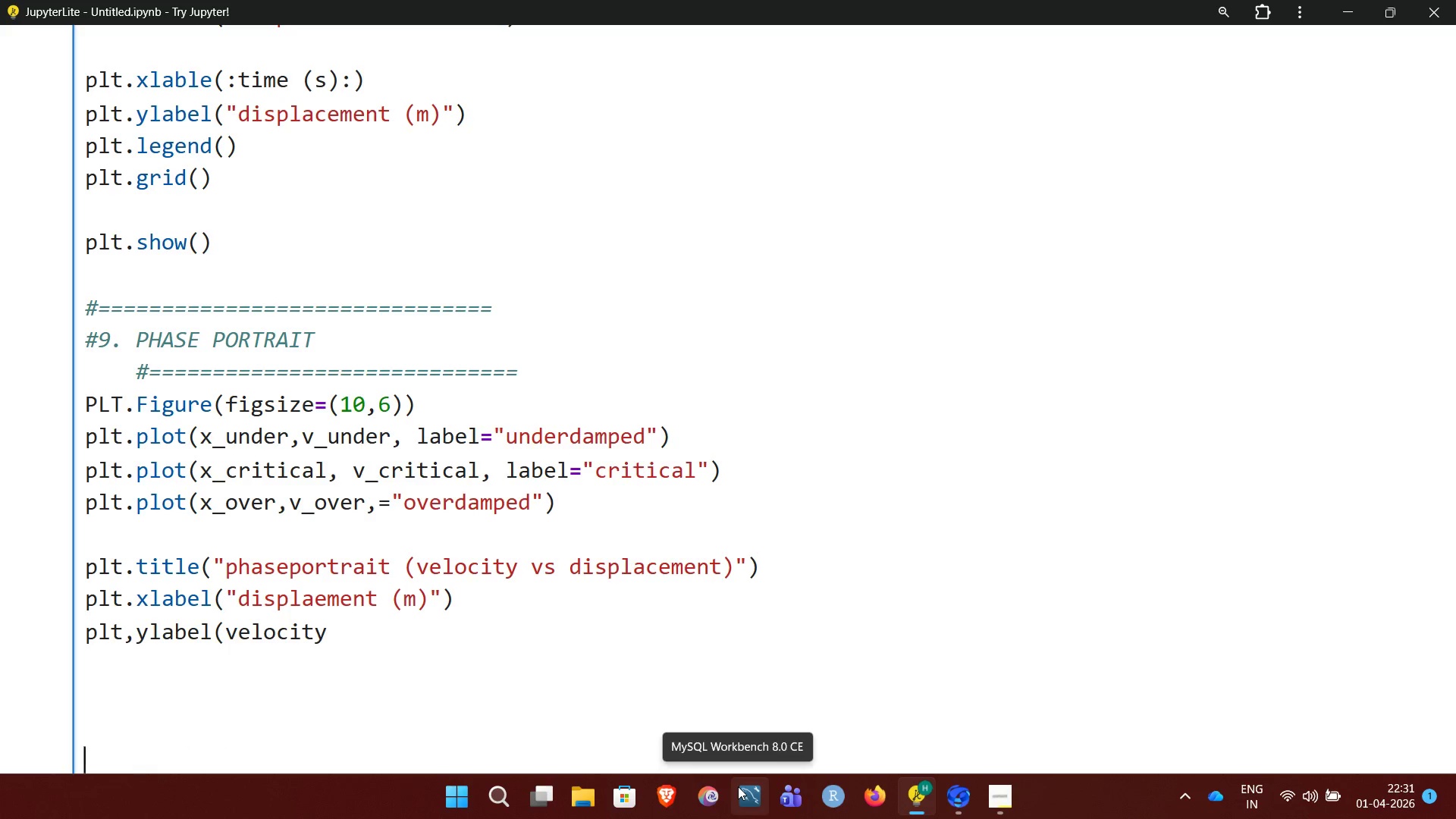 
key(Backspace)
 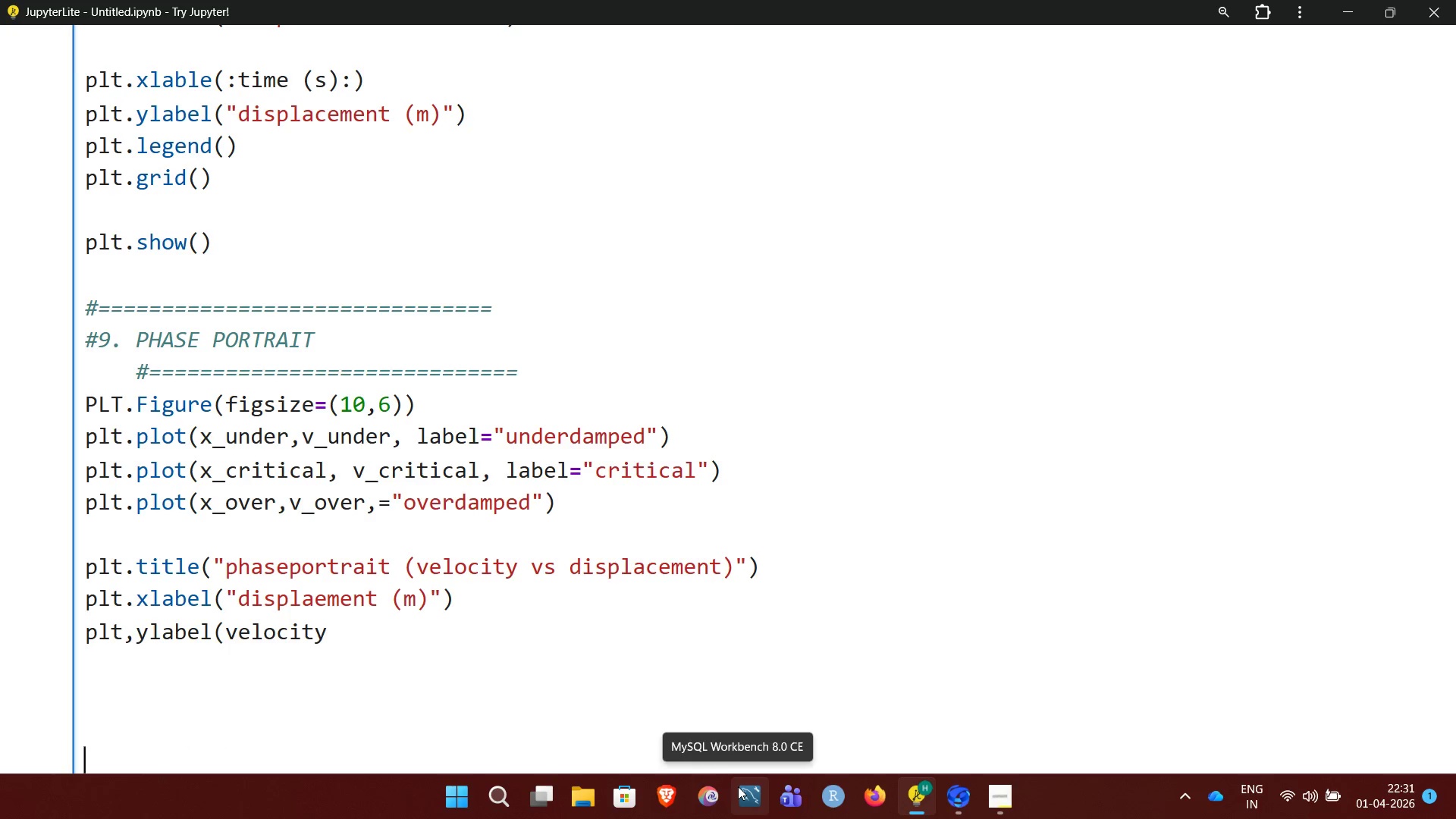 
key(Backspace)
 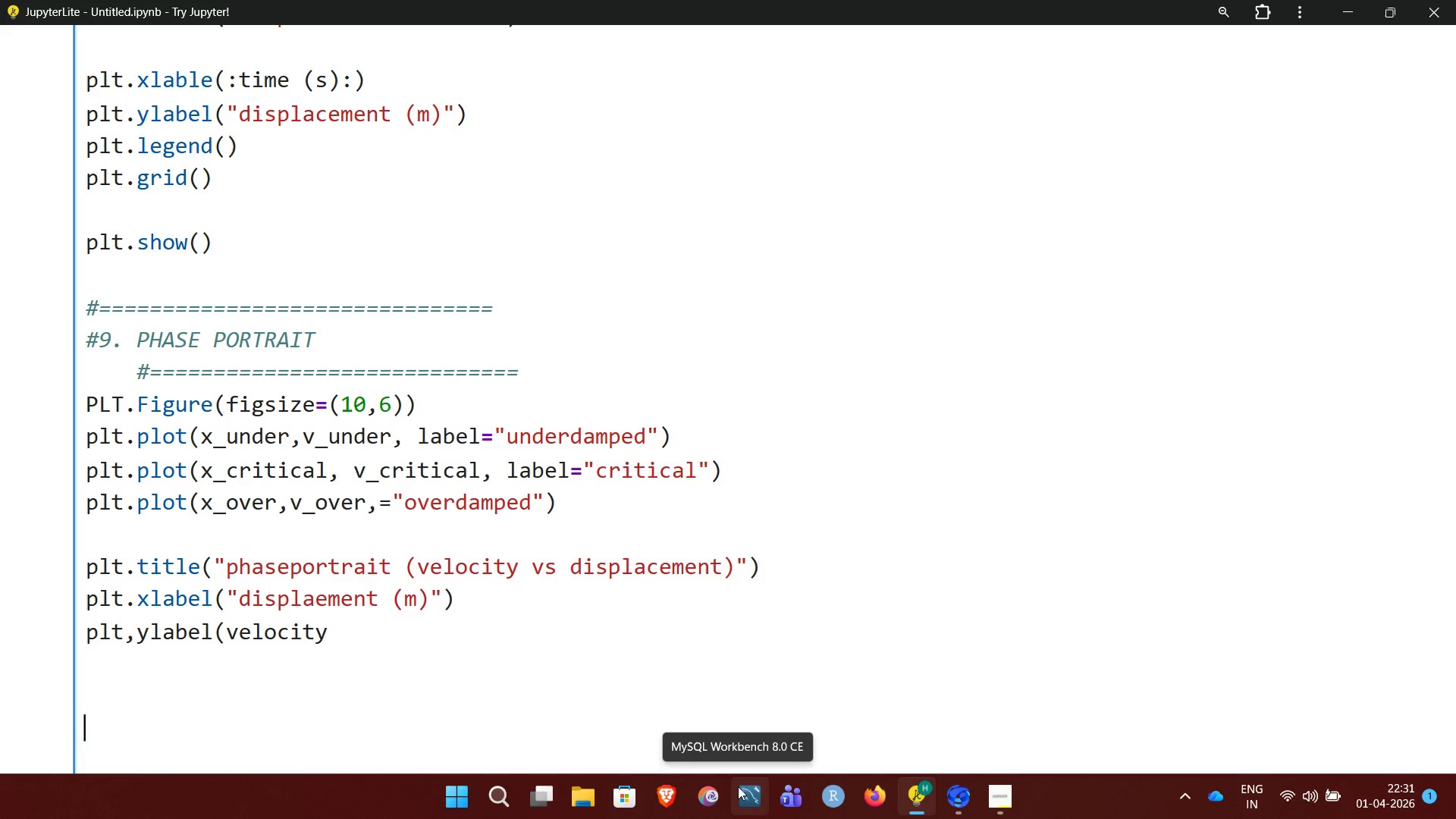 
key(Backspace)
 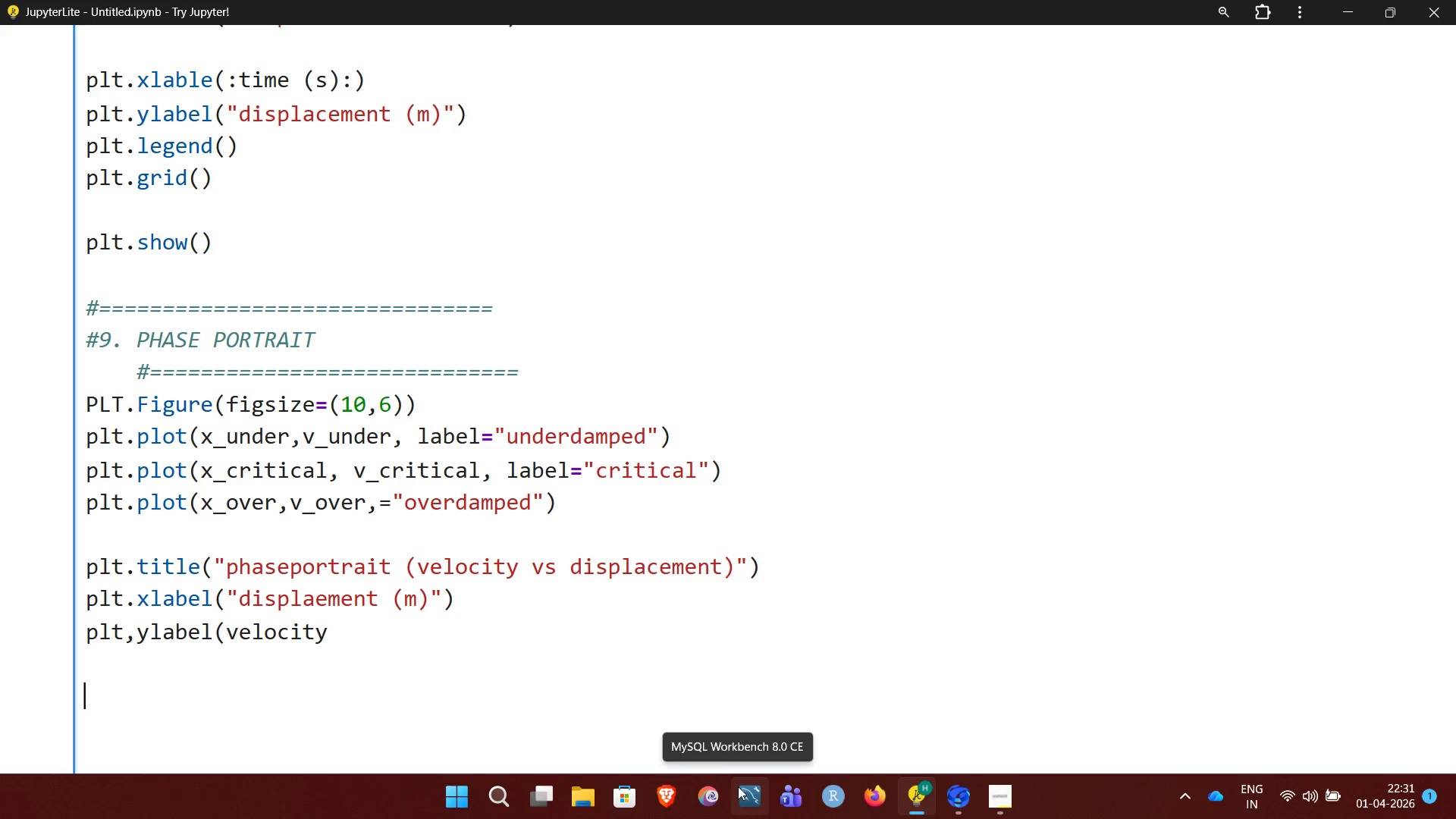 
key(Backspace)
 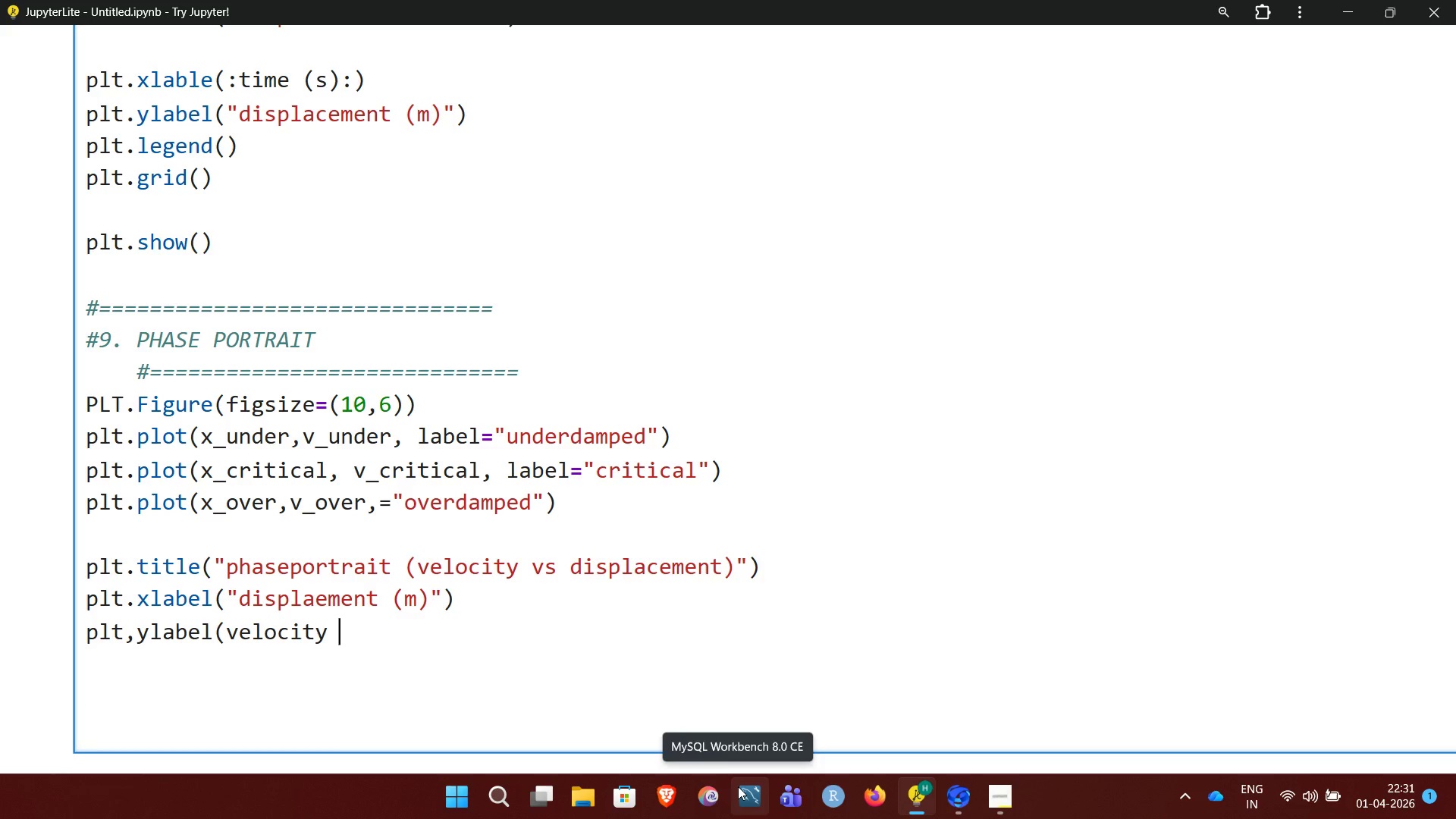 
key(Backspace)
 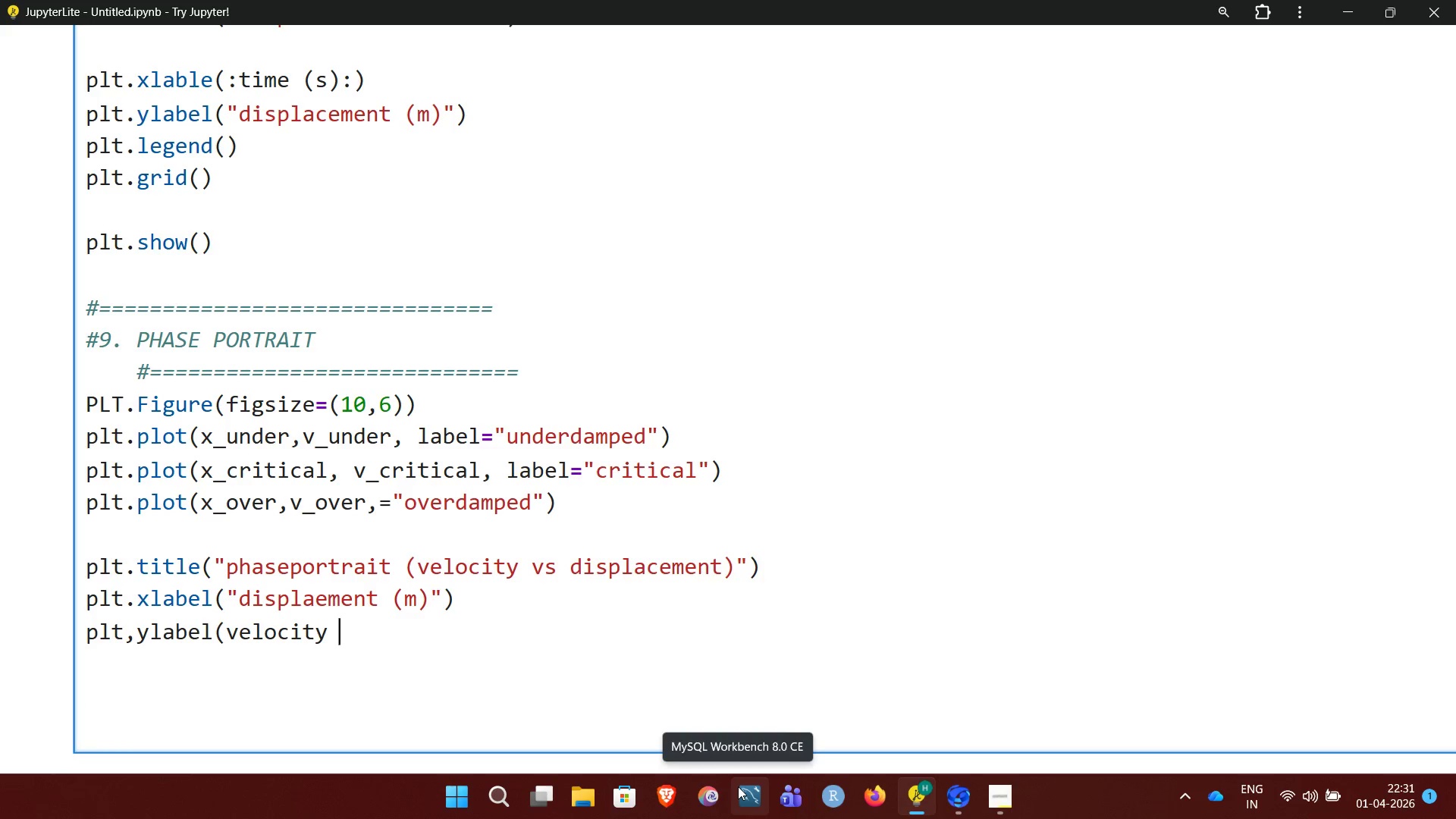 
wait(5.45)
 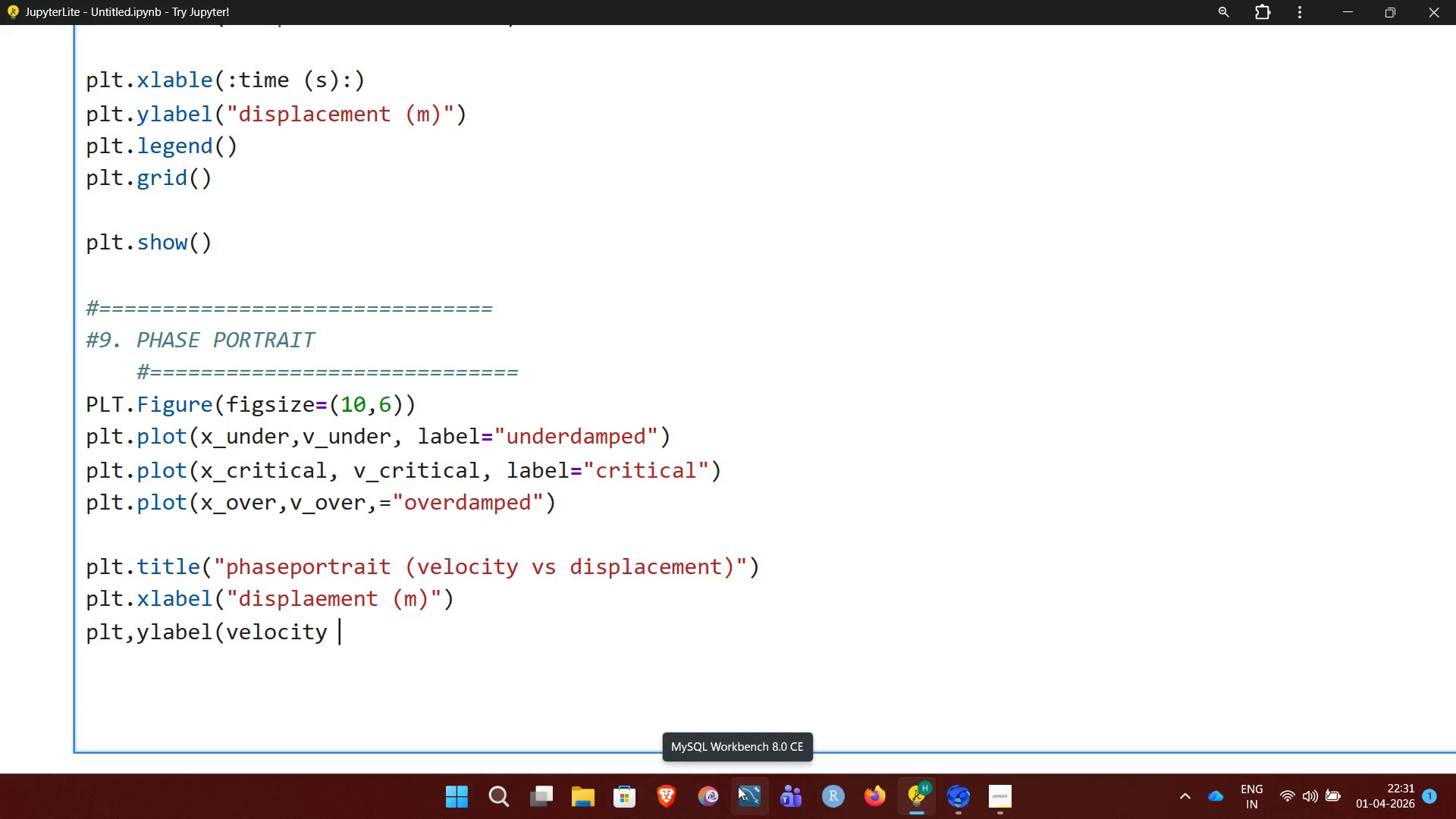 
key(Shift+9)
 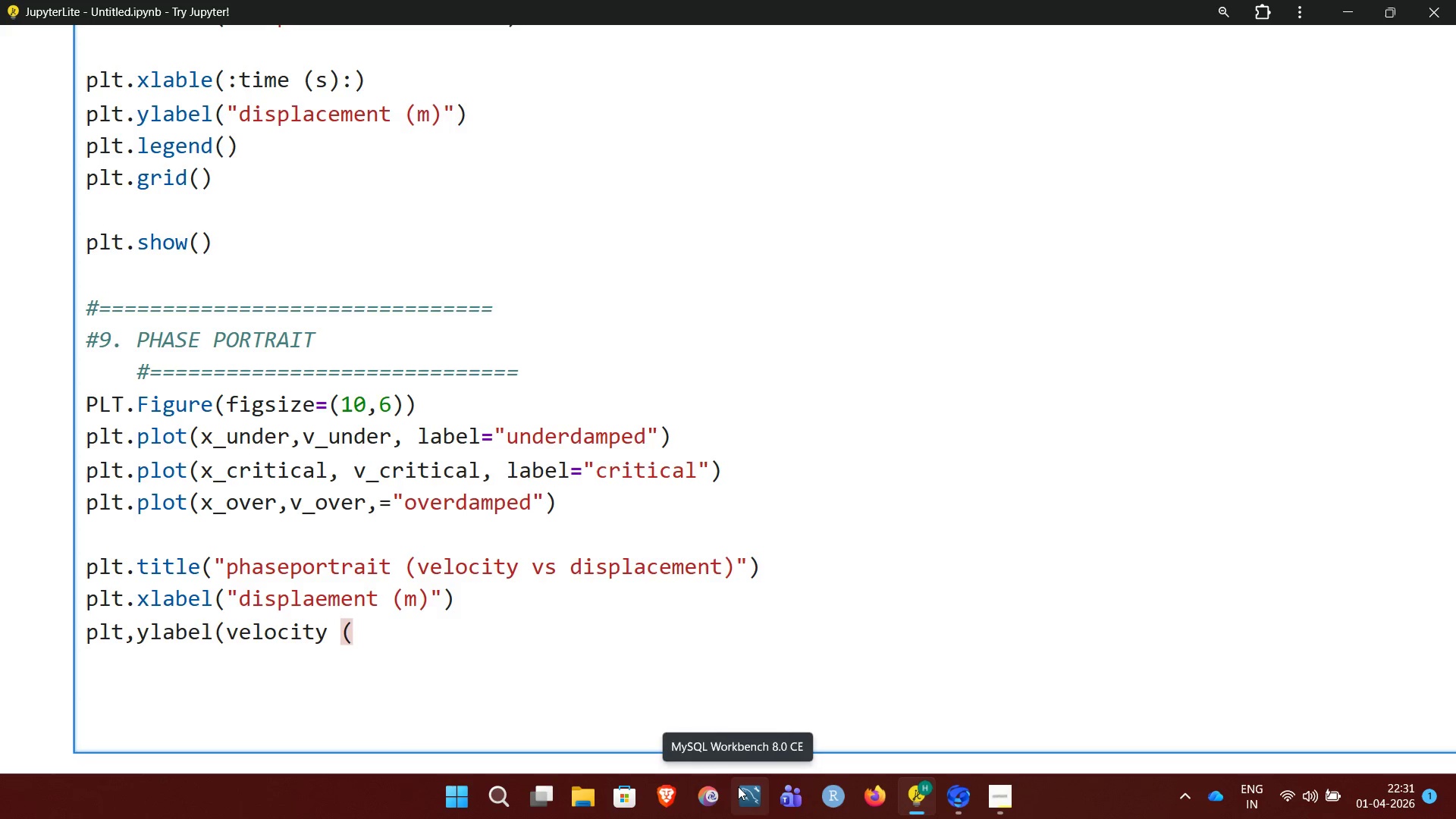 
key(M)
 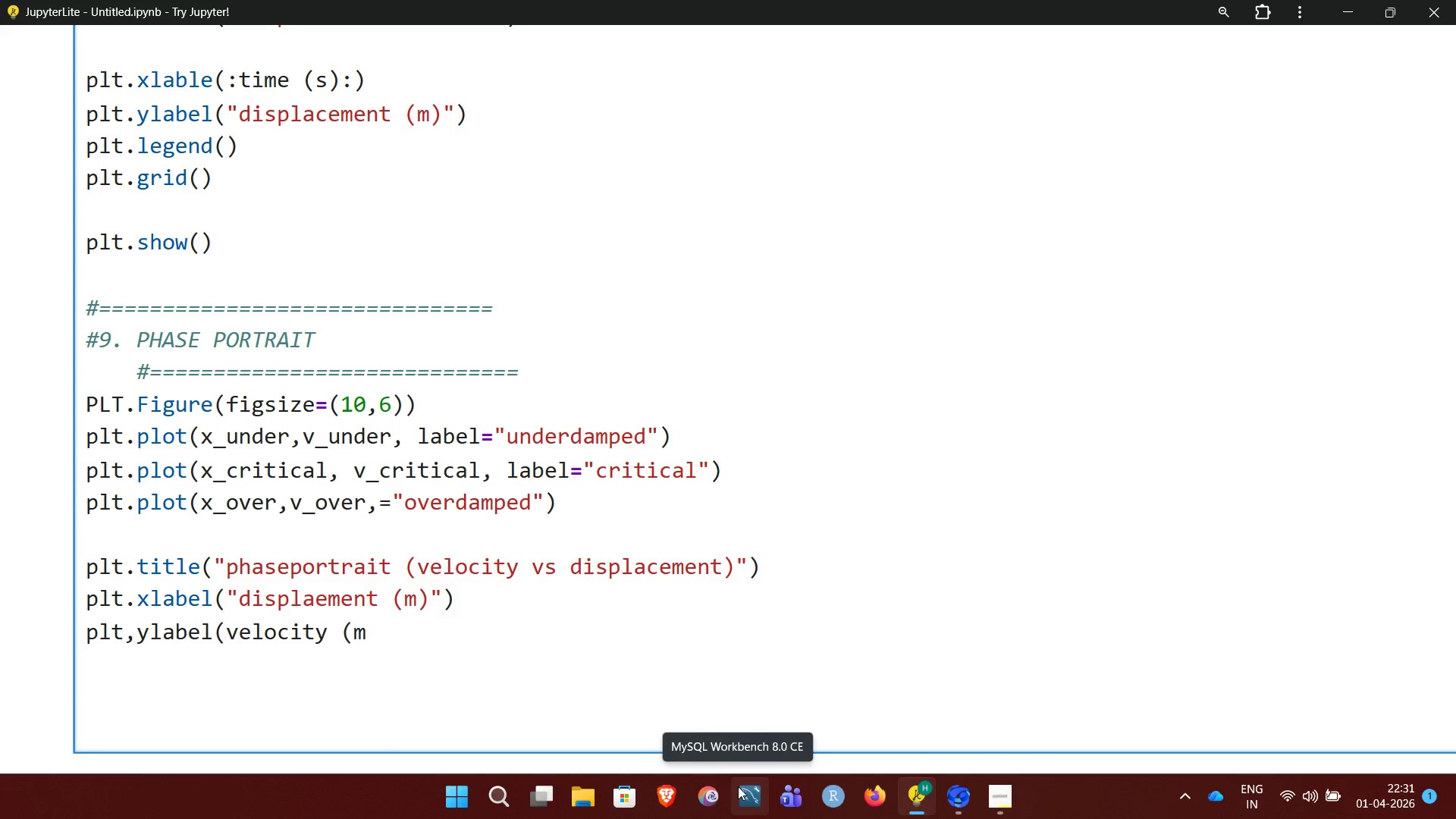 
key(Slash)
 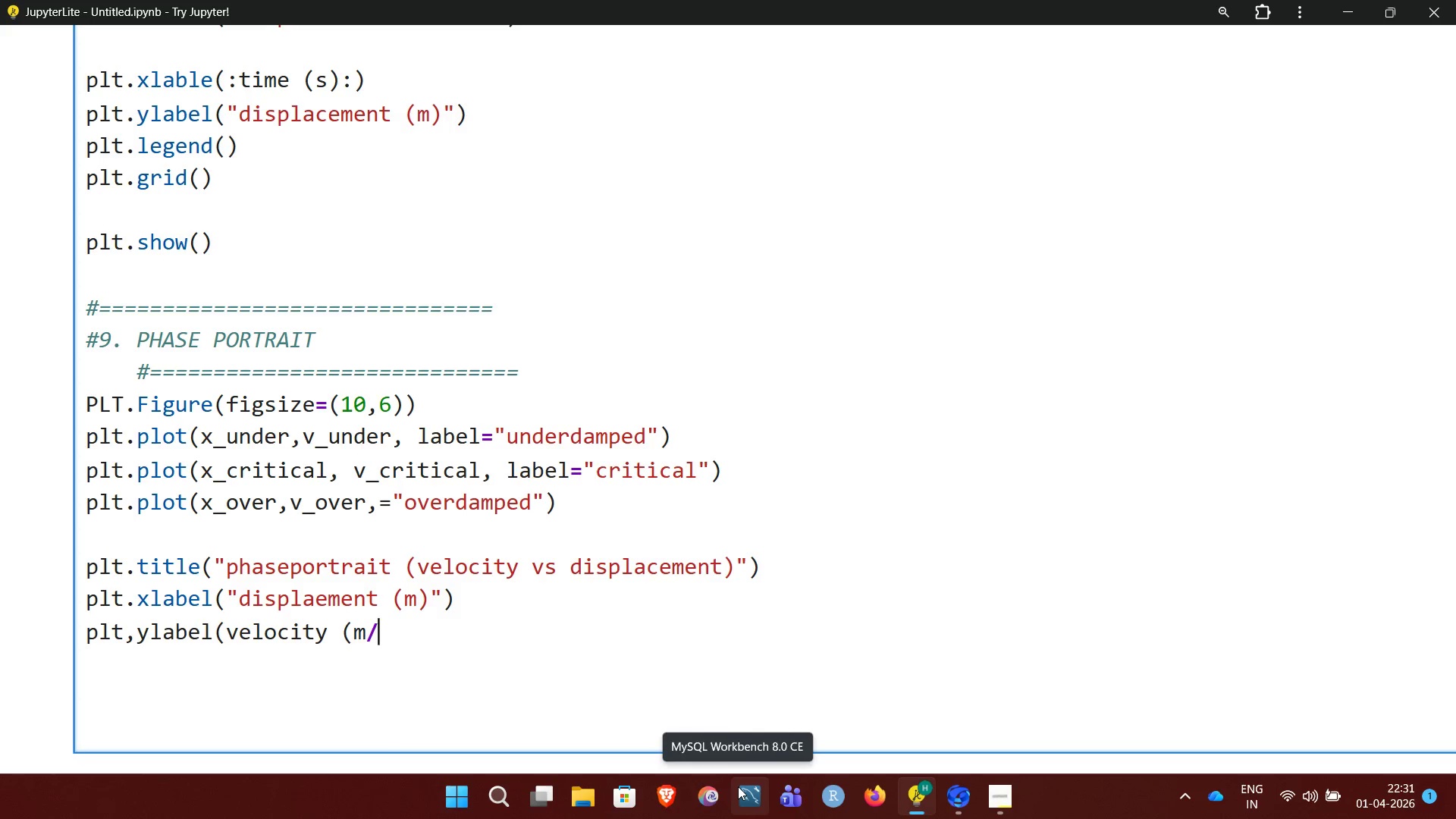 
key(S)
 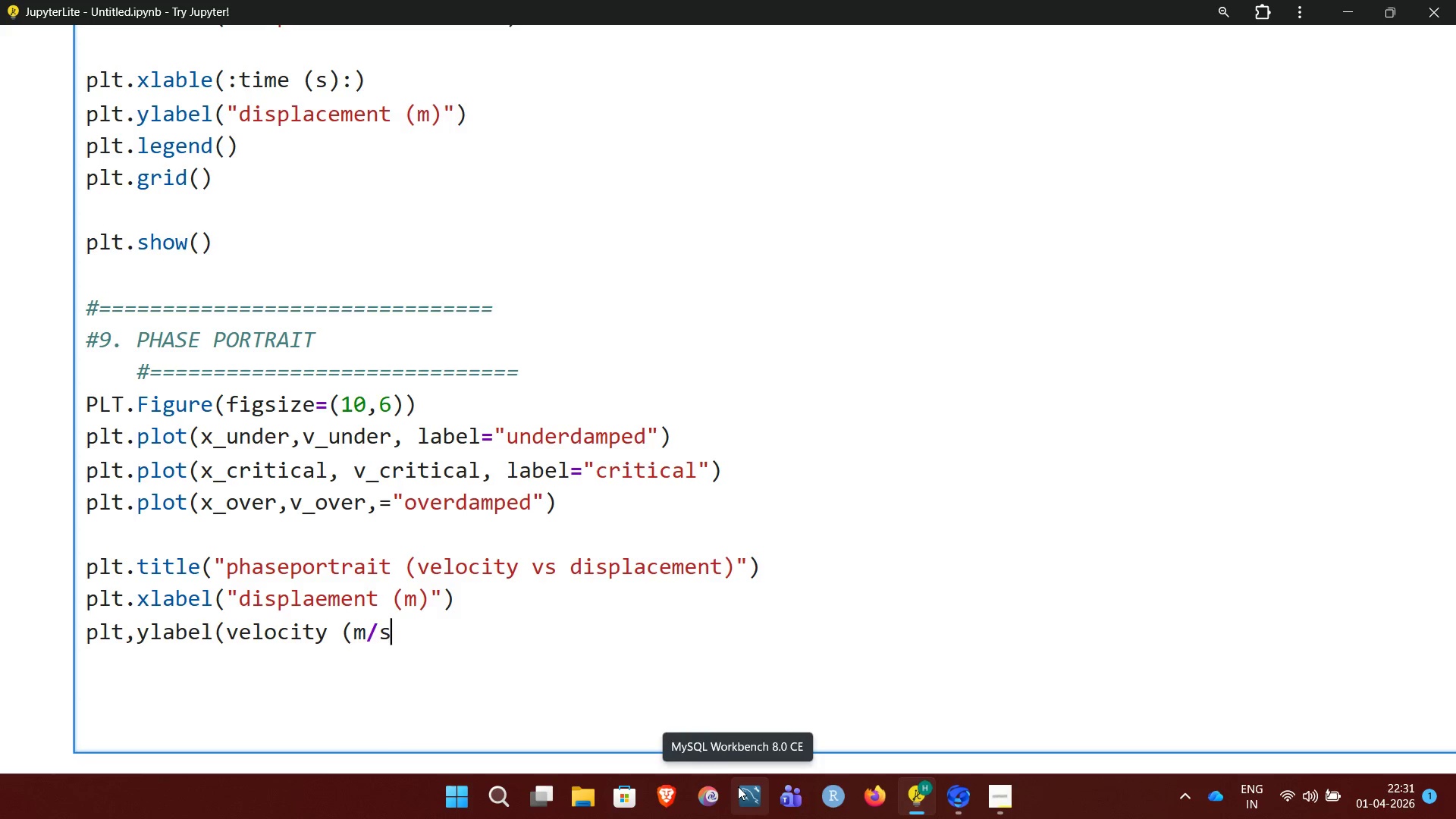 
key(Shift+0)
 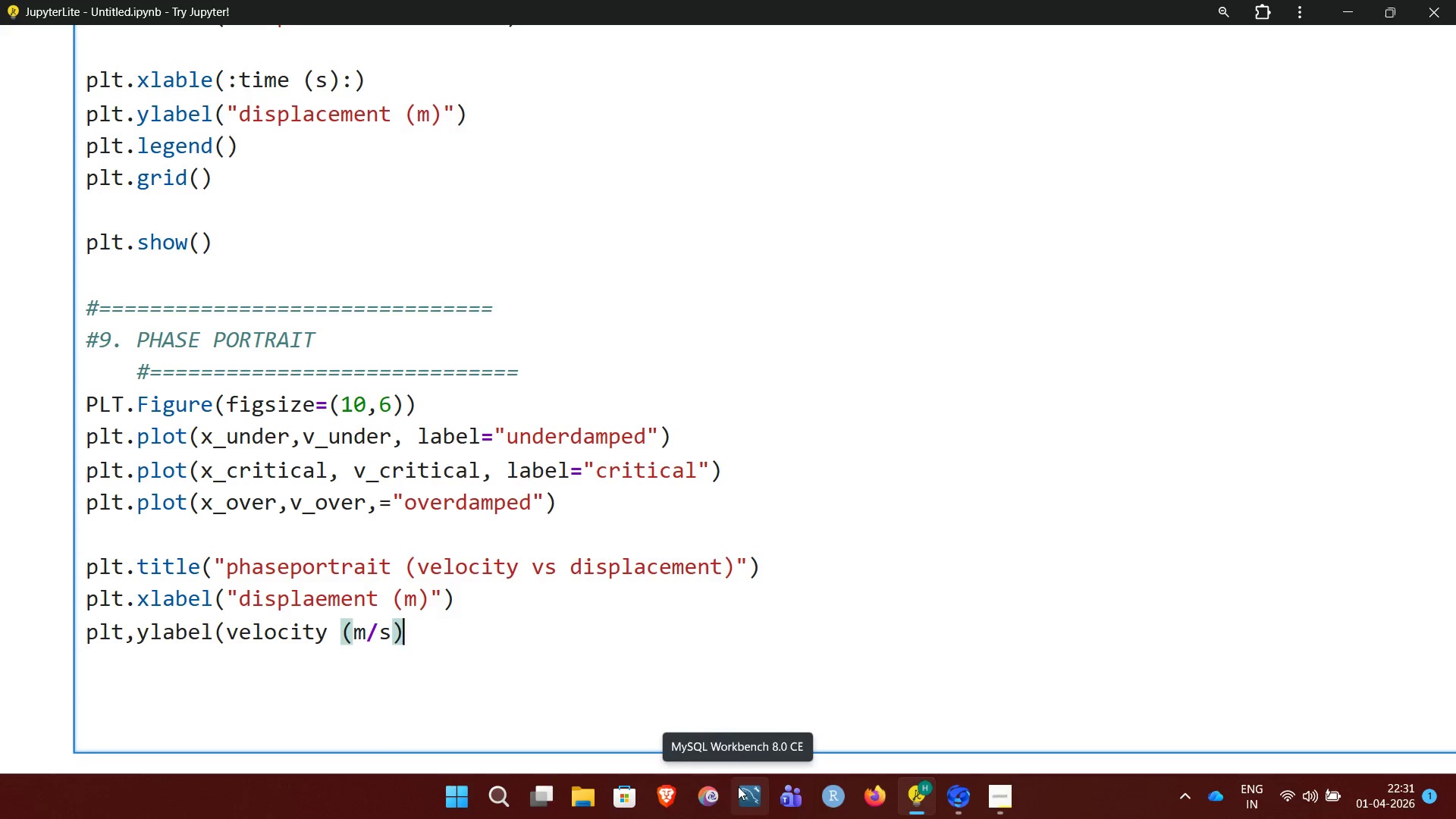 
key(Shift+Quote)
 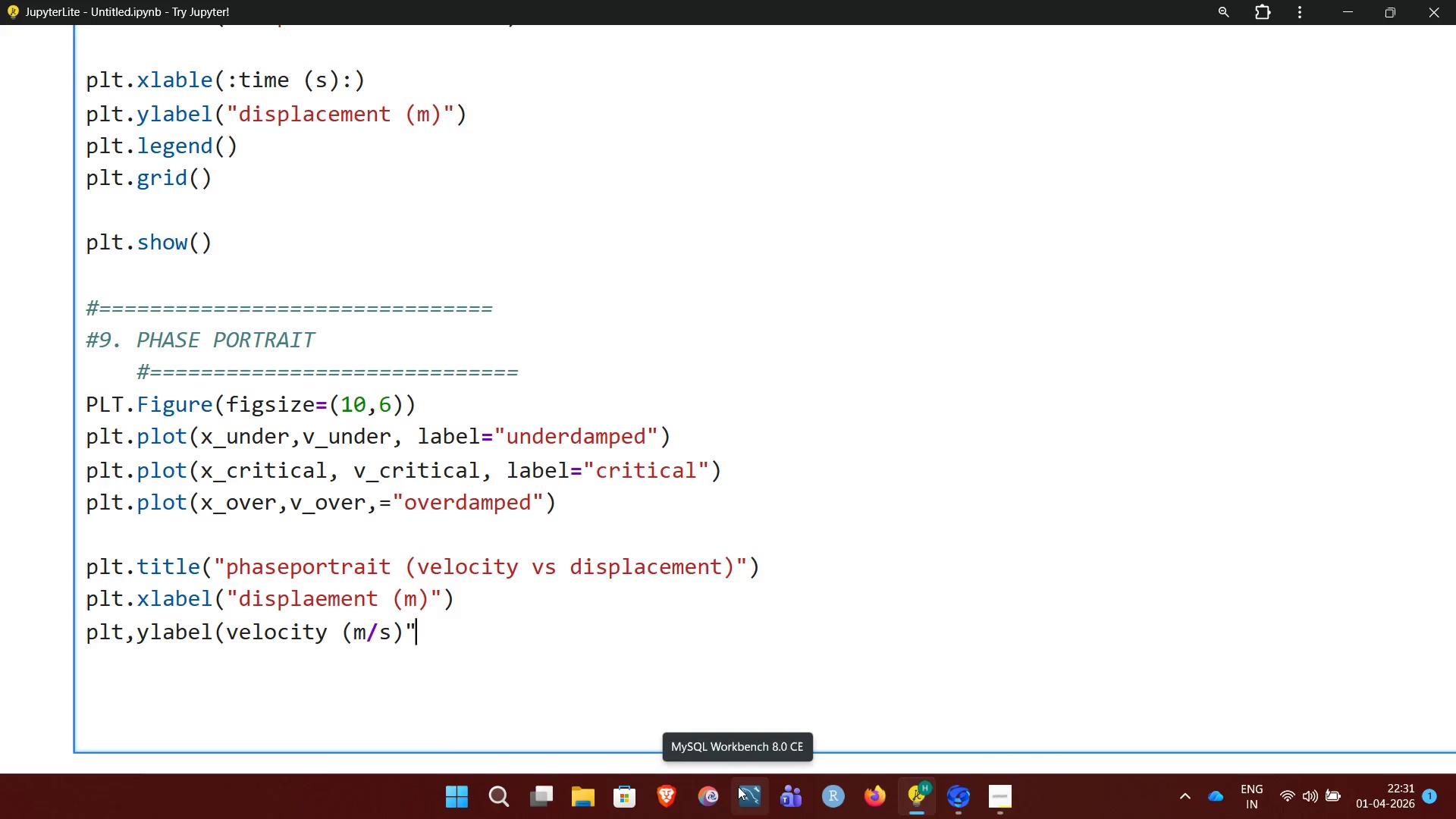 
key(Shift+0)
 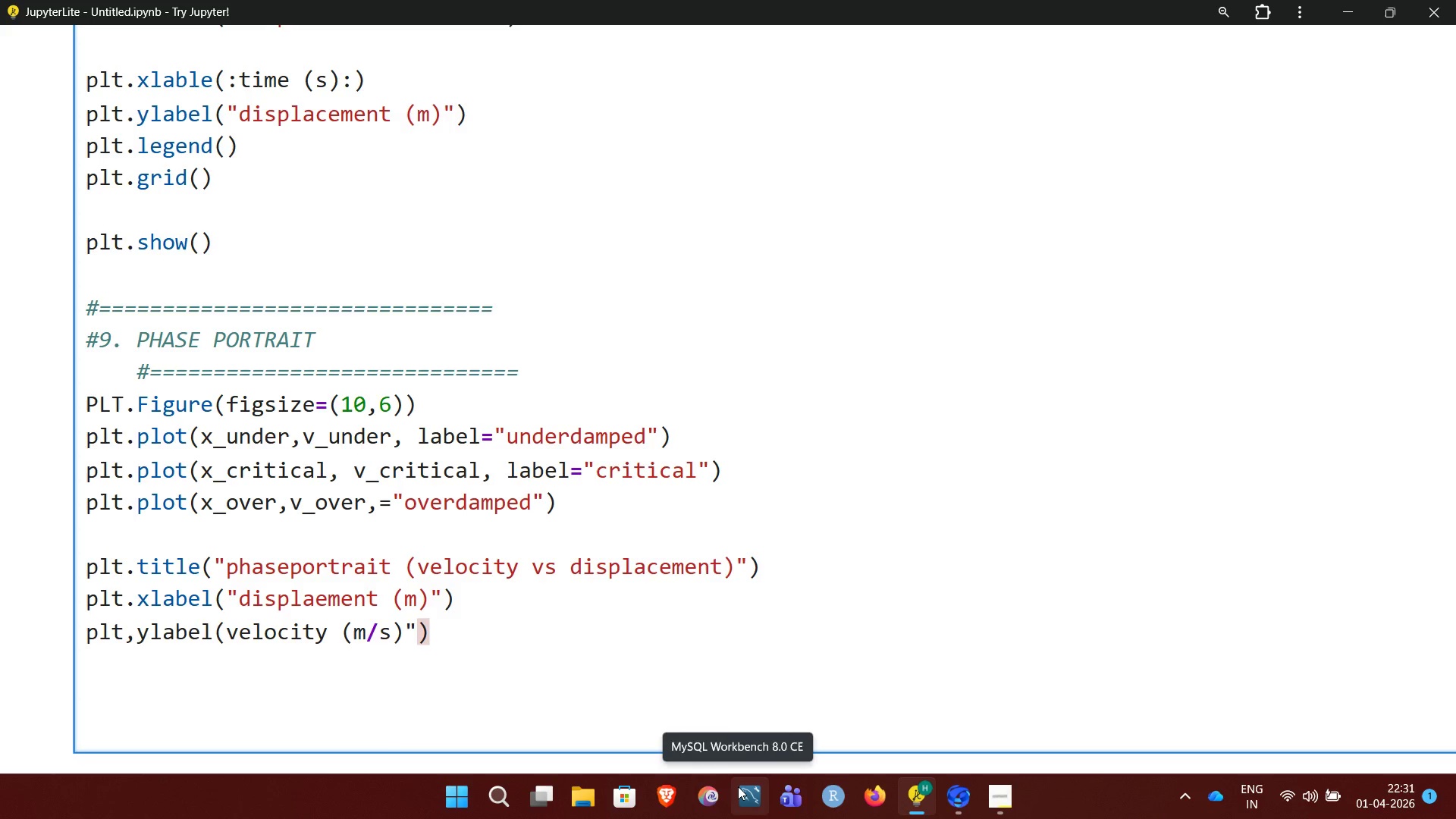 
key(Enter)
 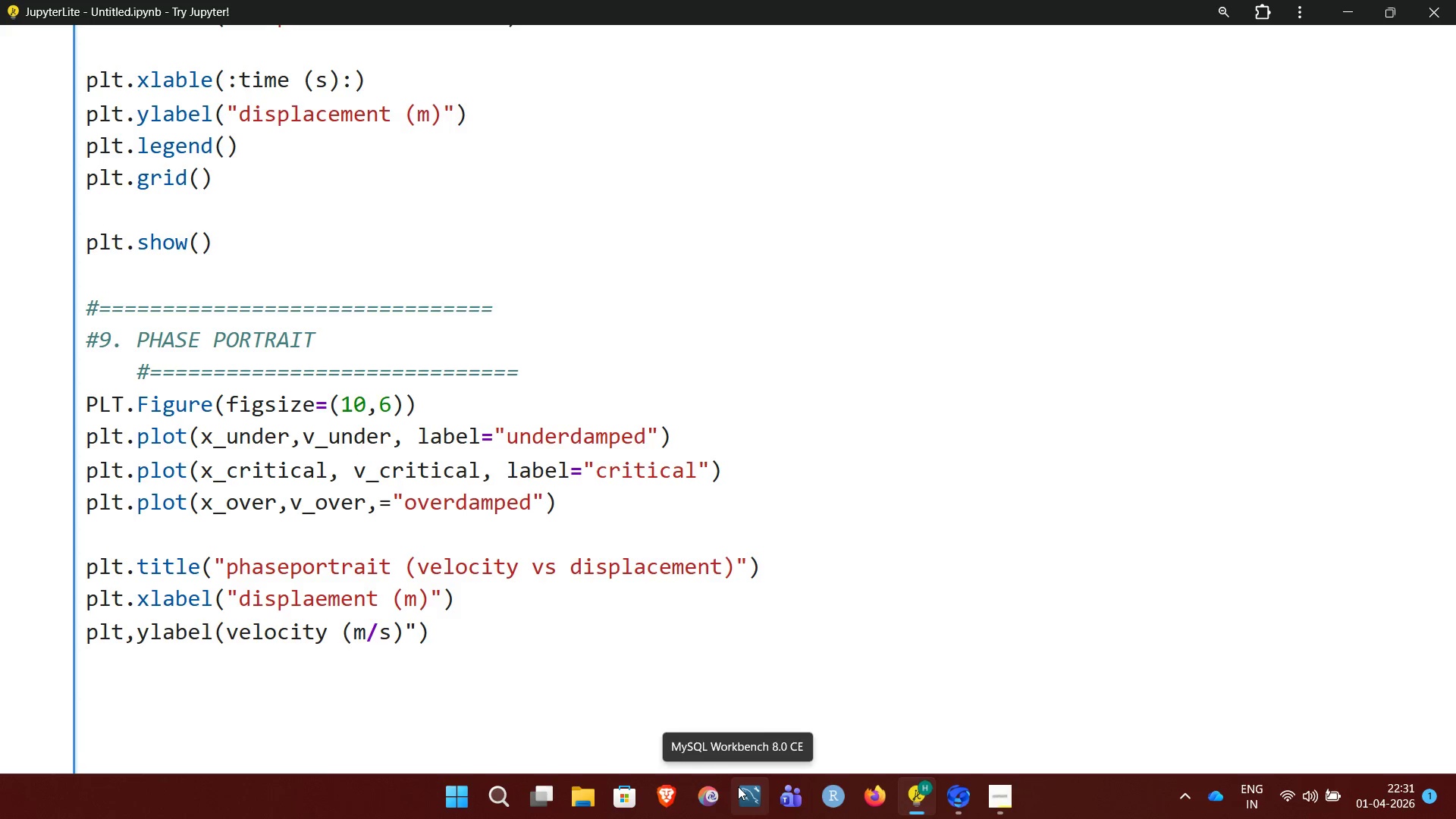 
key(Backspace)
key(Backspace)
key(Backspace)
type(plt)
 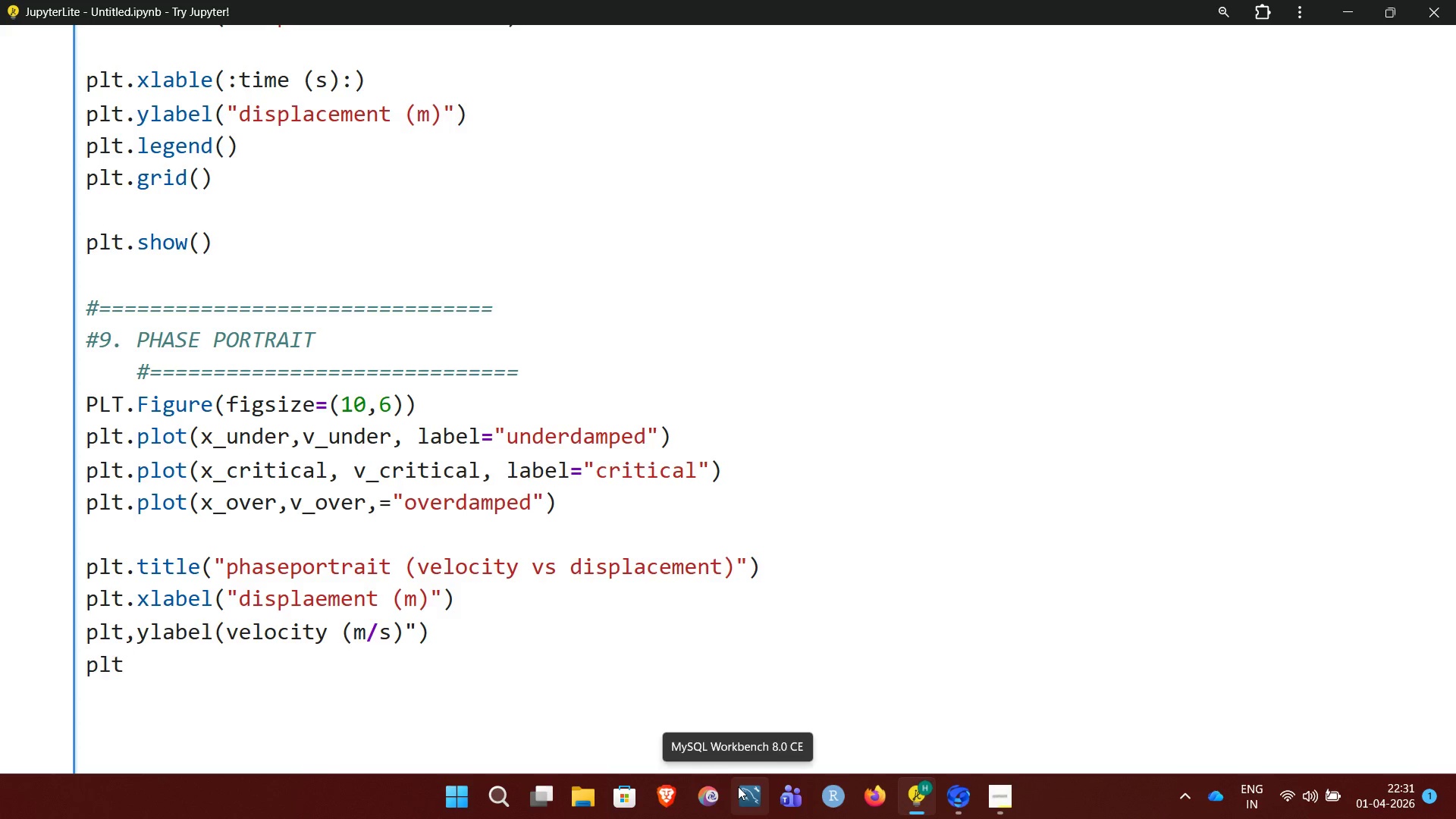 
type(.legend())
 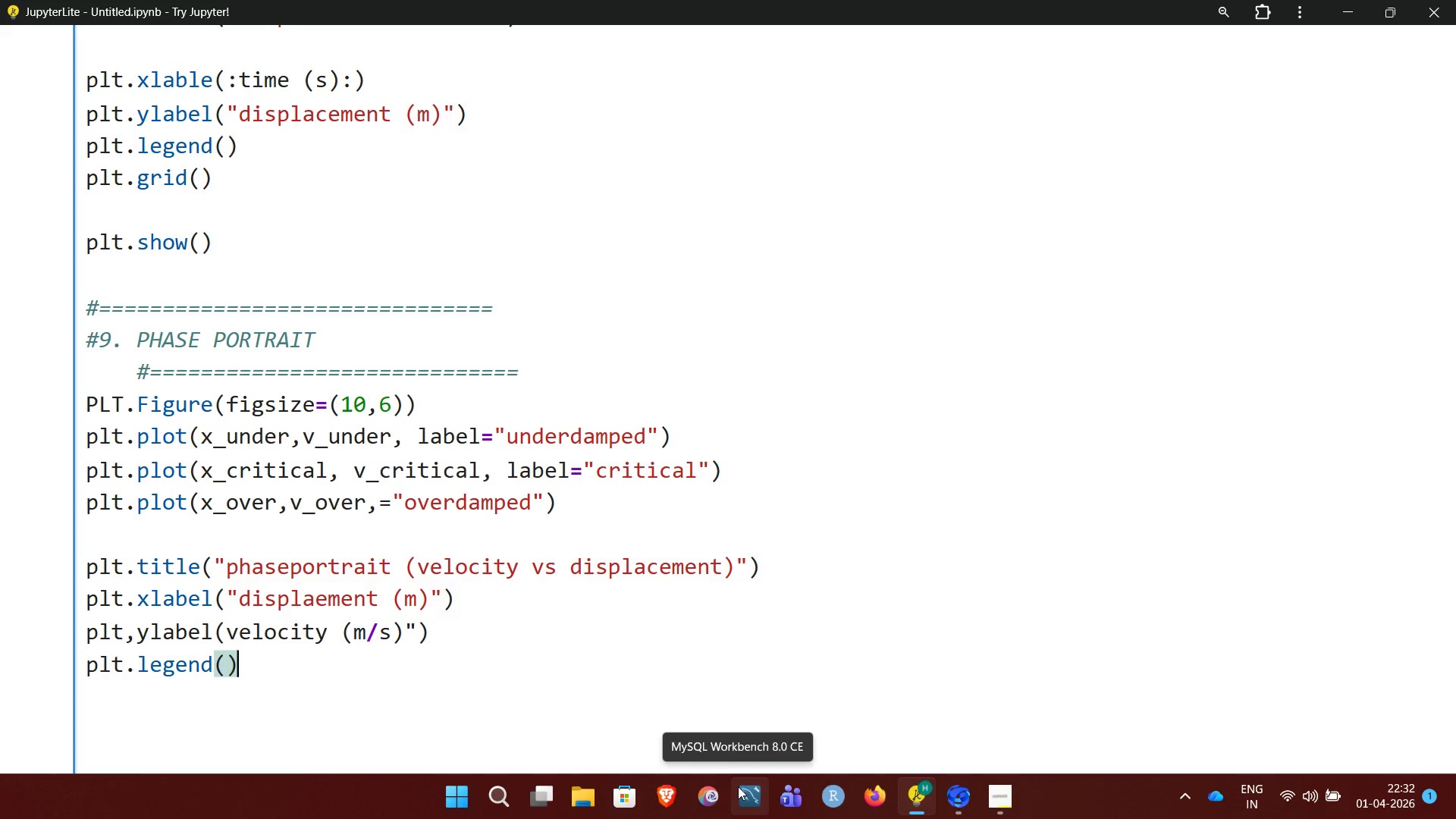 
key(Enter)
 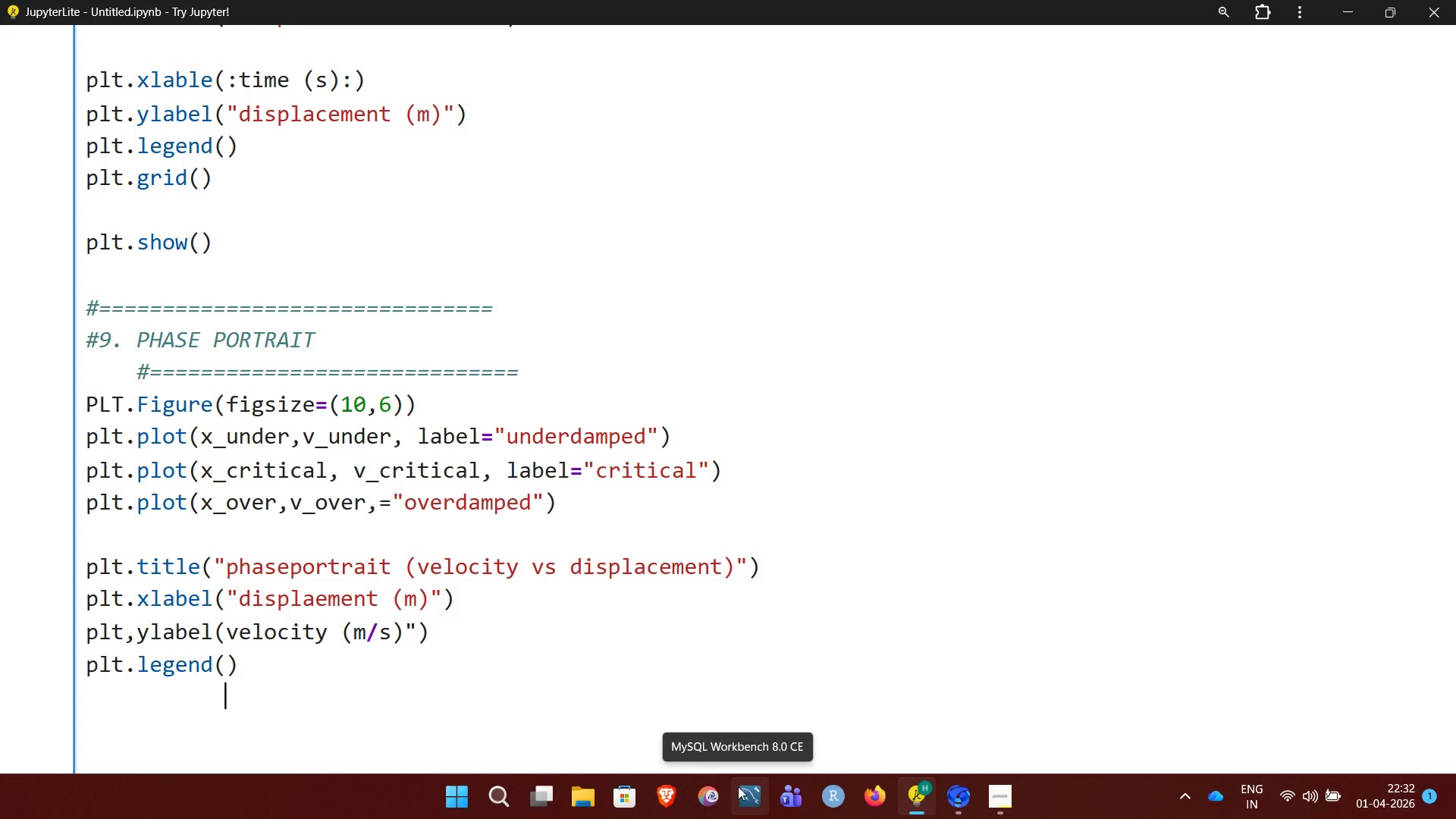 
key(Backspace)
key(Backspace)
key(Backspace)
type(plt.grid())
 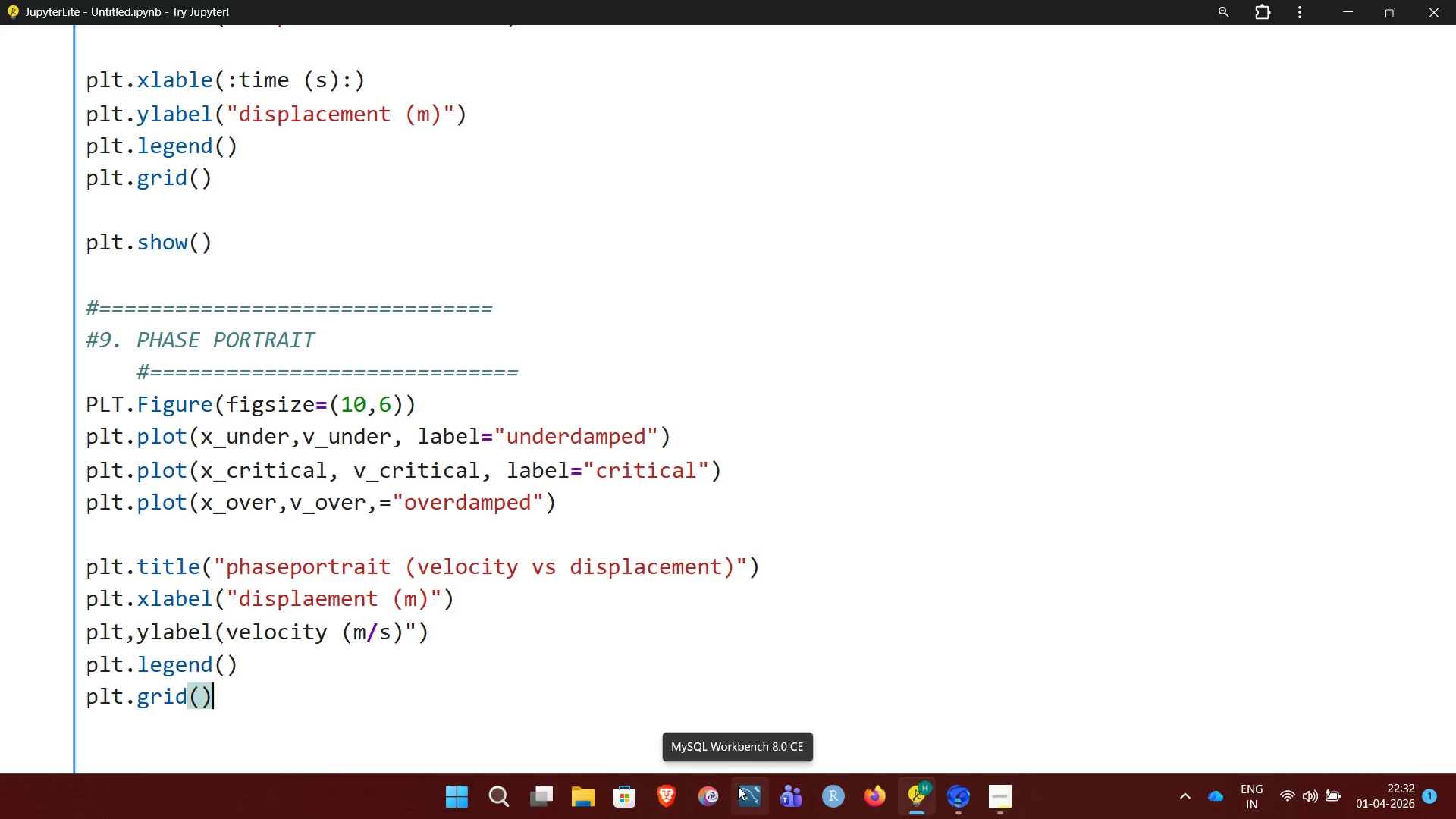 
key(Enter)
 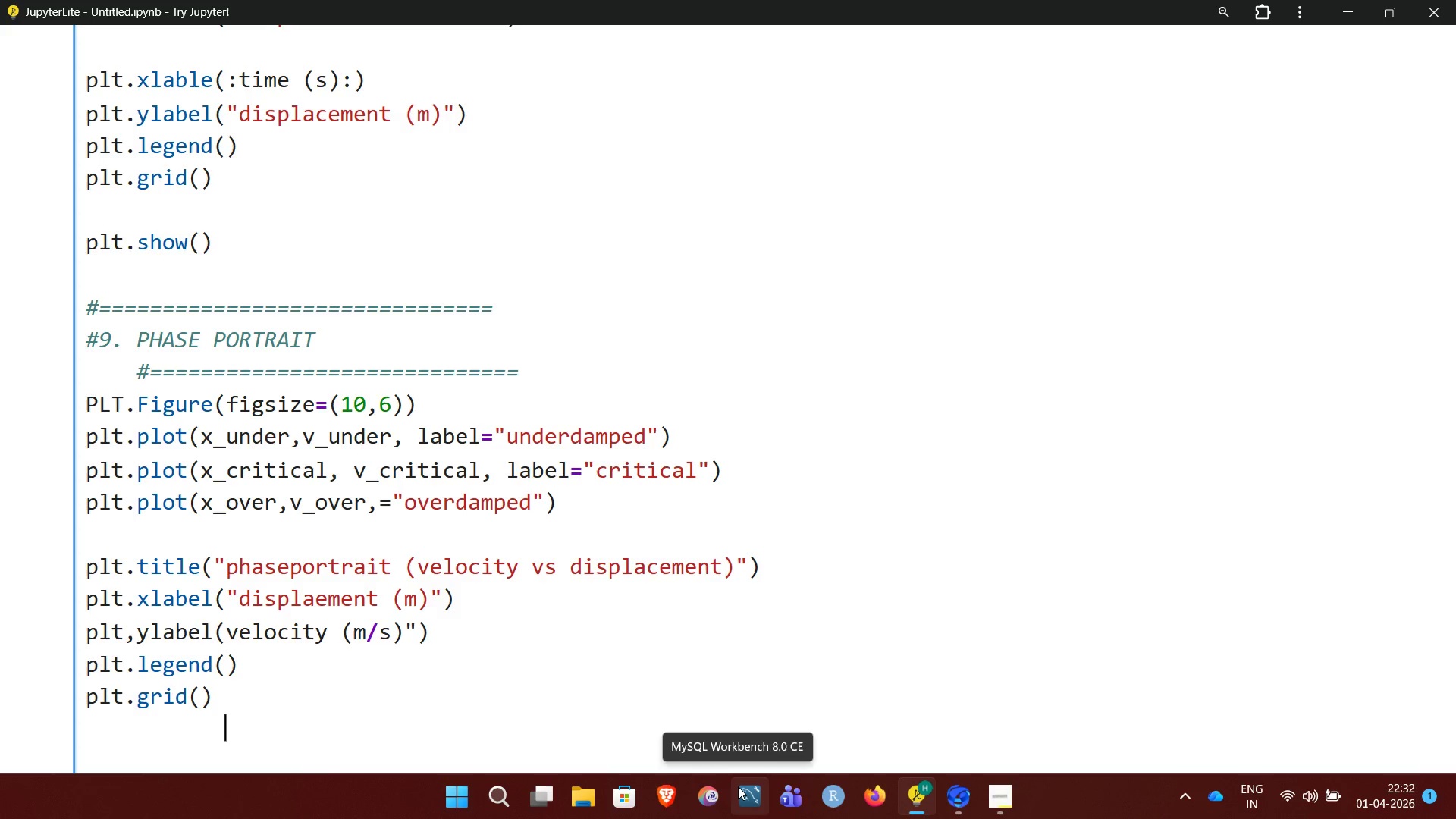 
key(Backspace)
key(Backspace)
key(Backspace)
type(plt.sj)
key(Backspace)
type(how())
 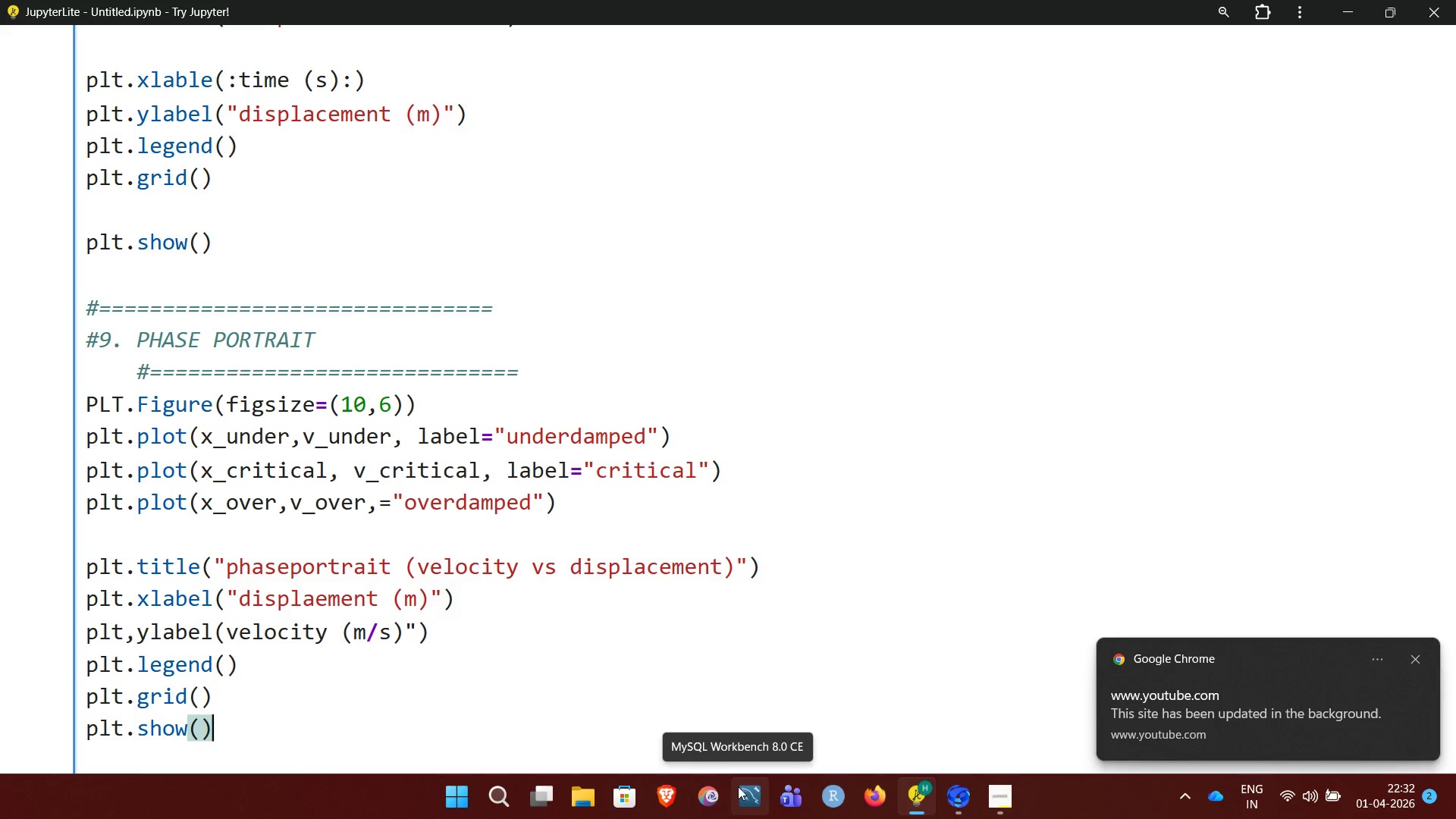 
key(Enter)
 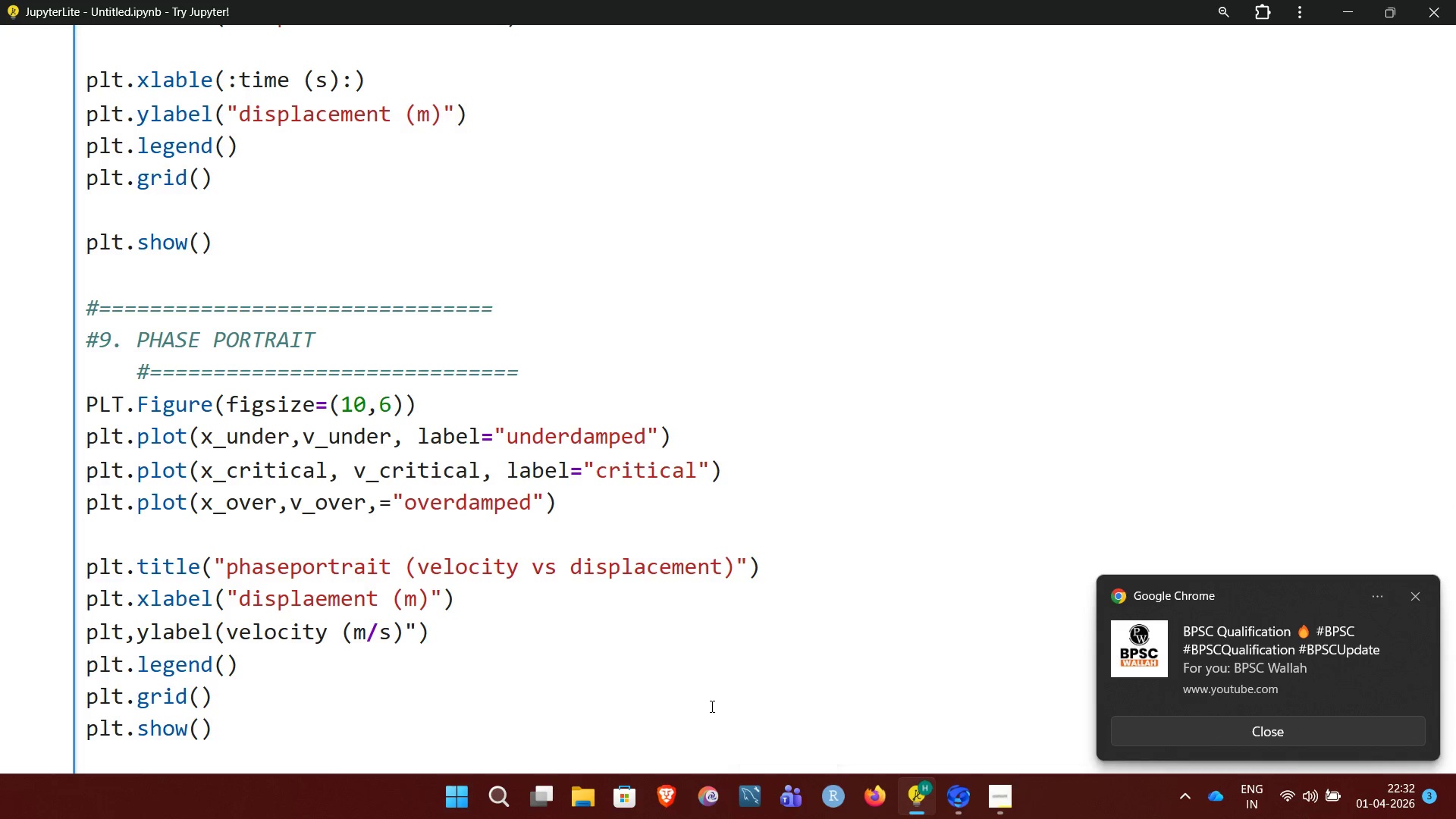 
wait(7.61)
 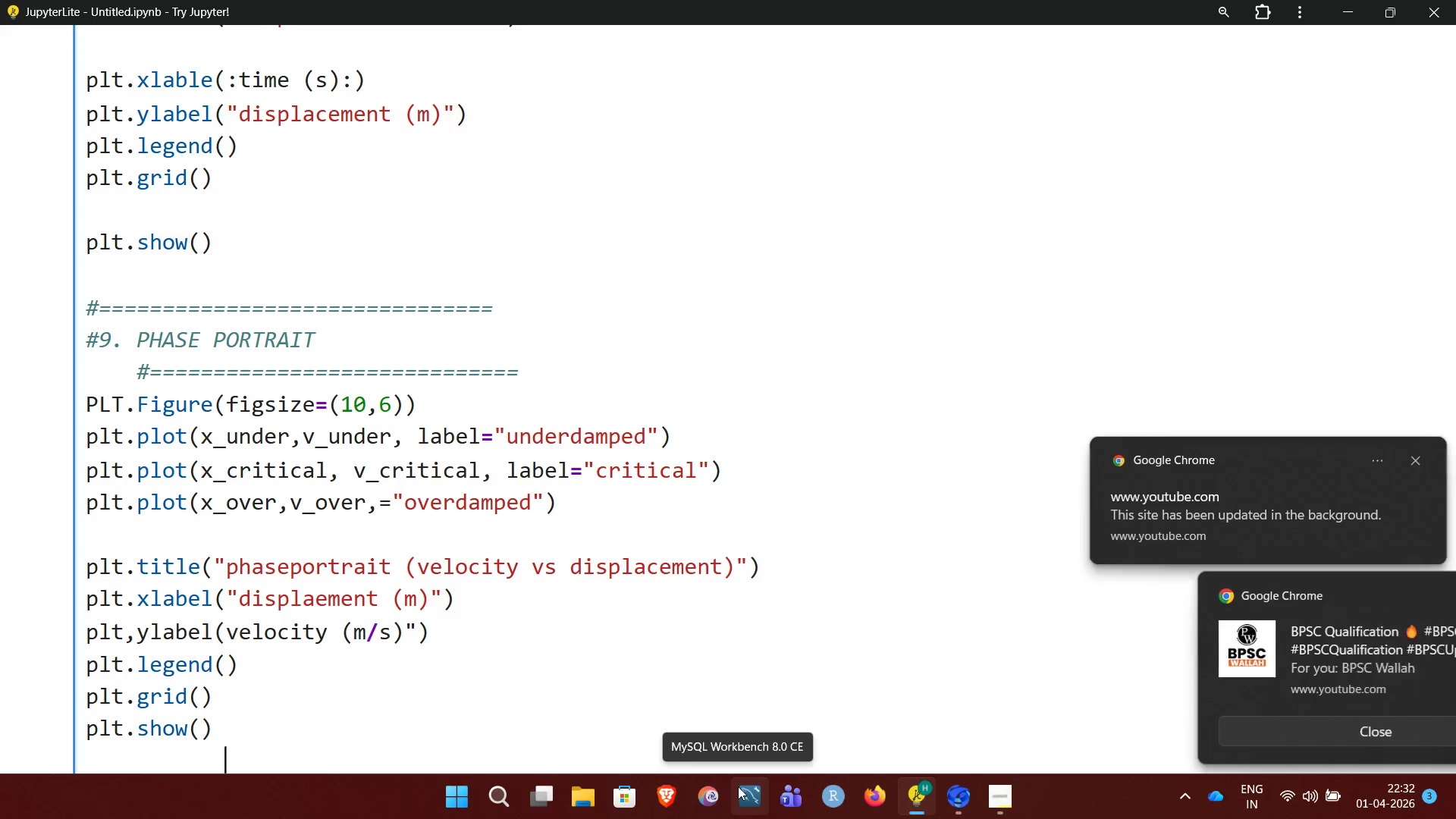 
mouse_move([507, 800])
 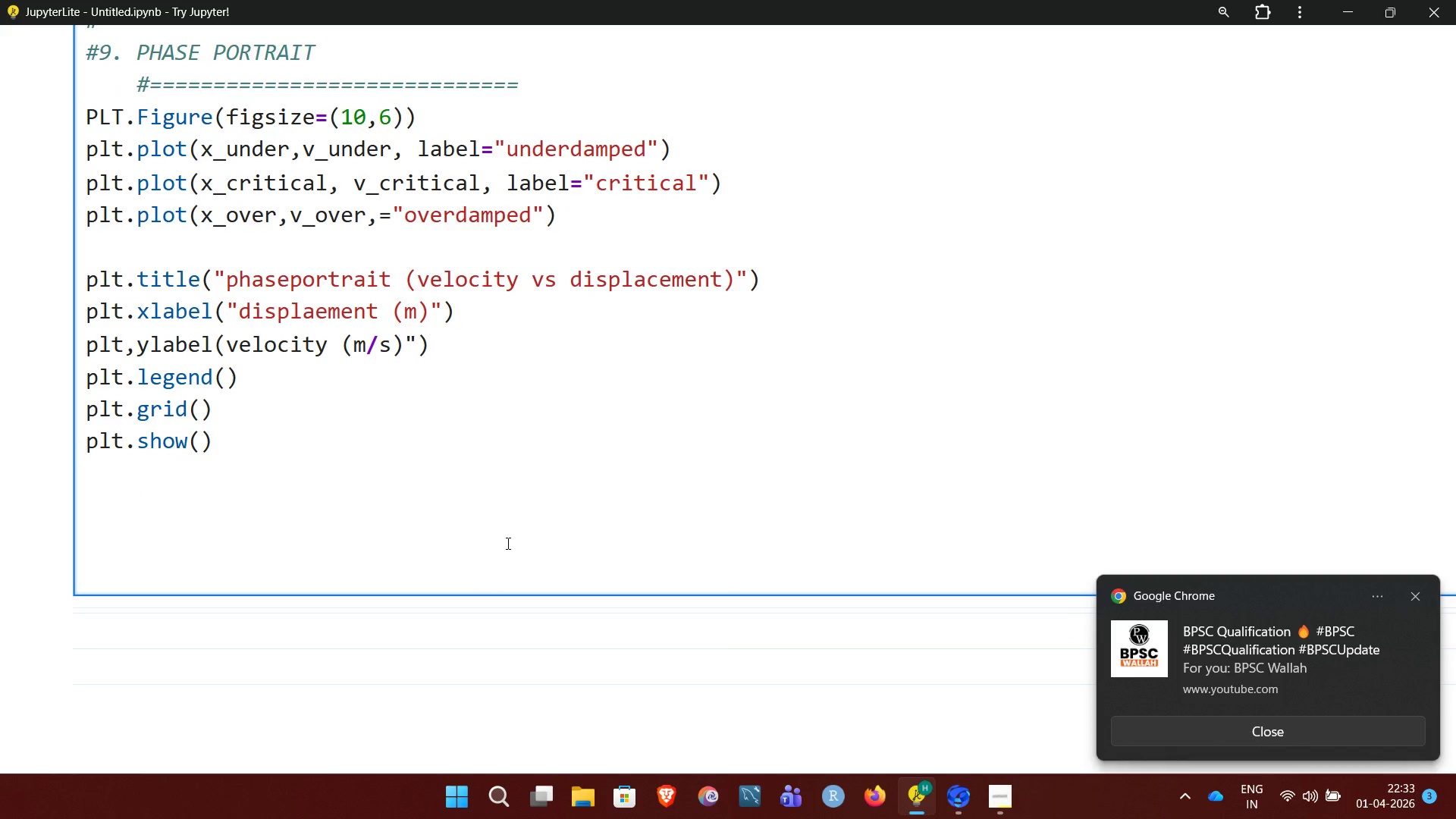 
wait(5.82)
 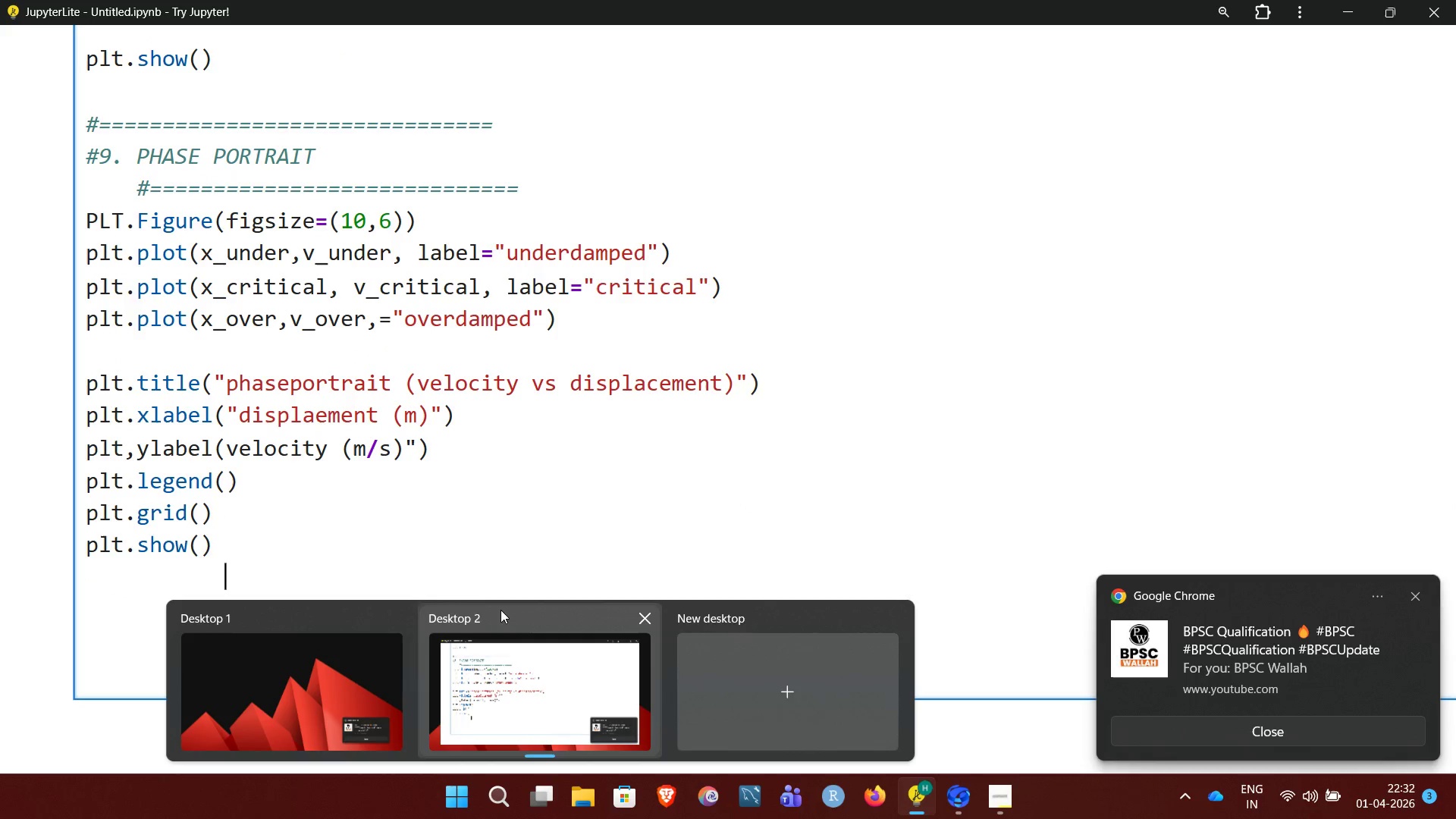 
key(Enter)
 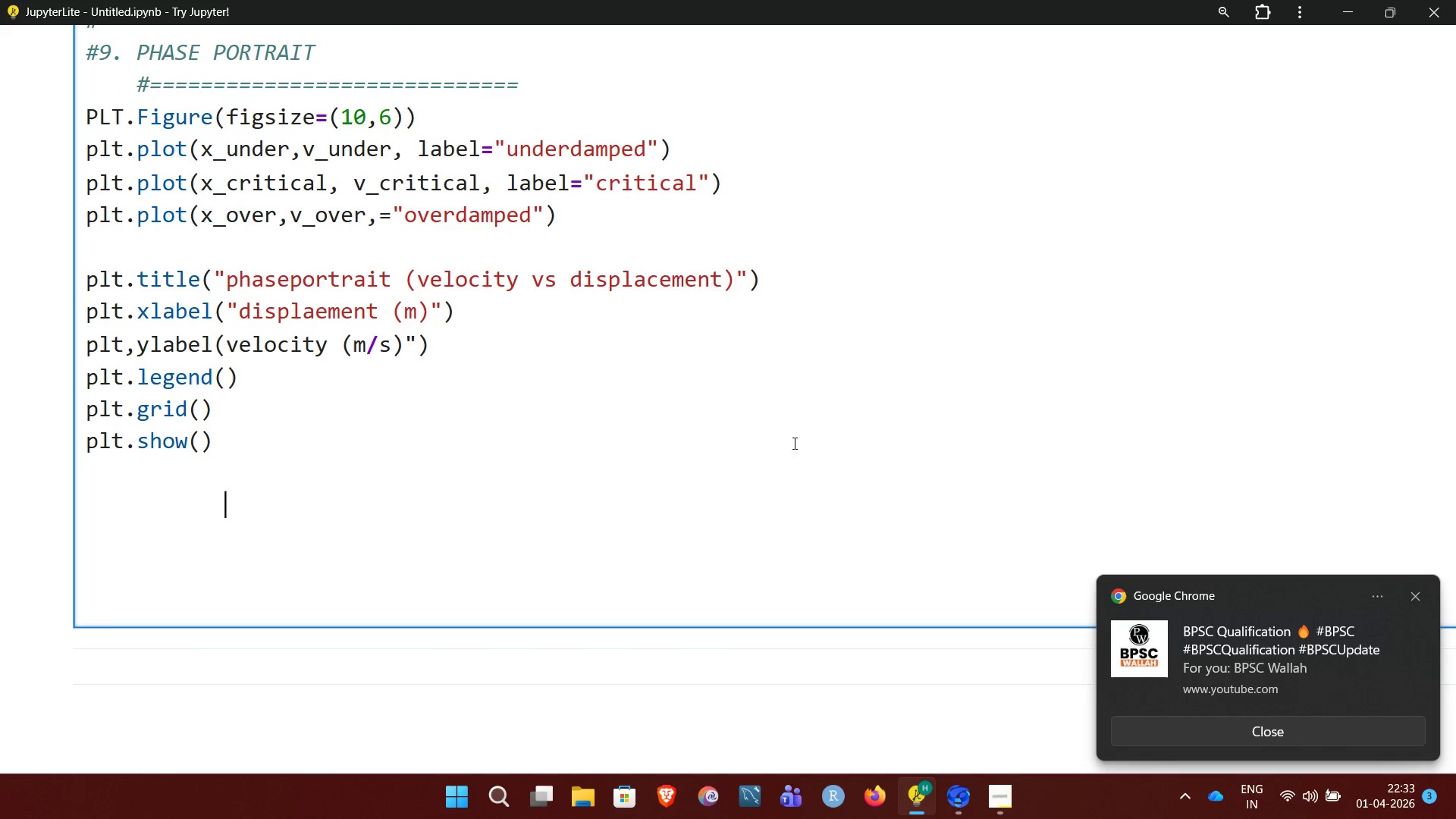 
hold_key(key=Backspace, duration=0.53)
 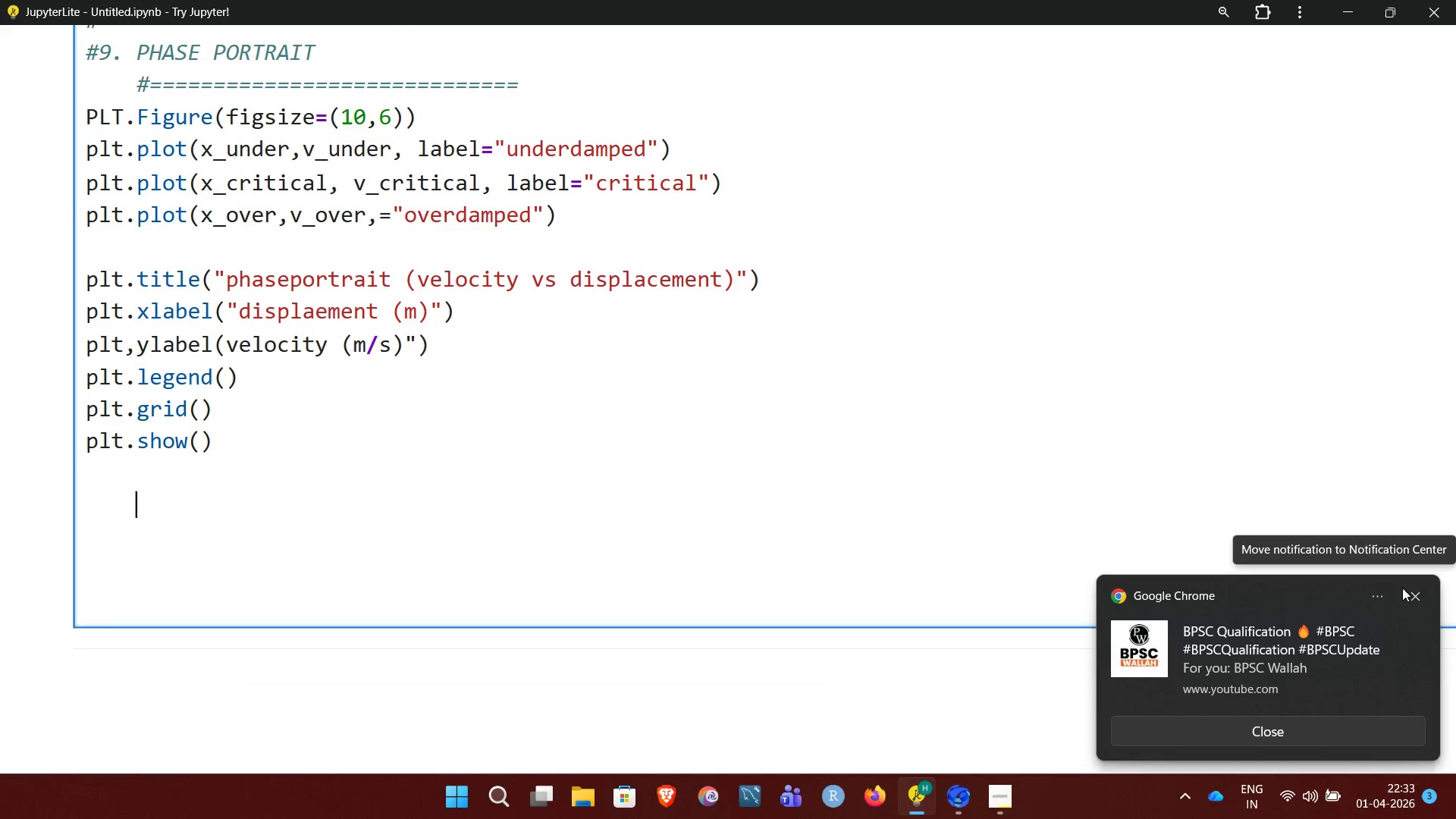 
key(Backspace)
 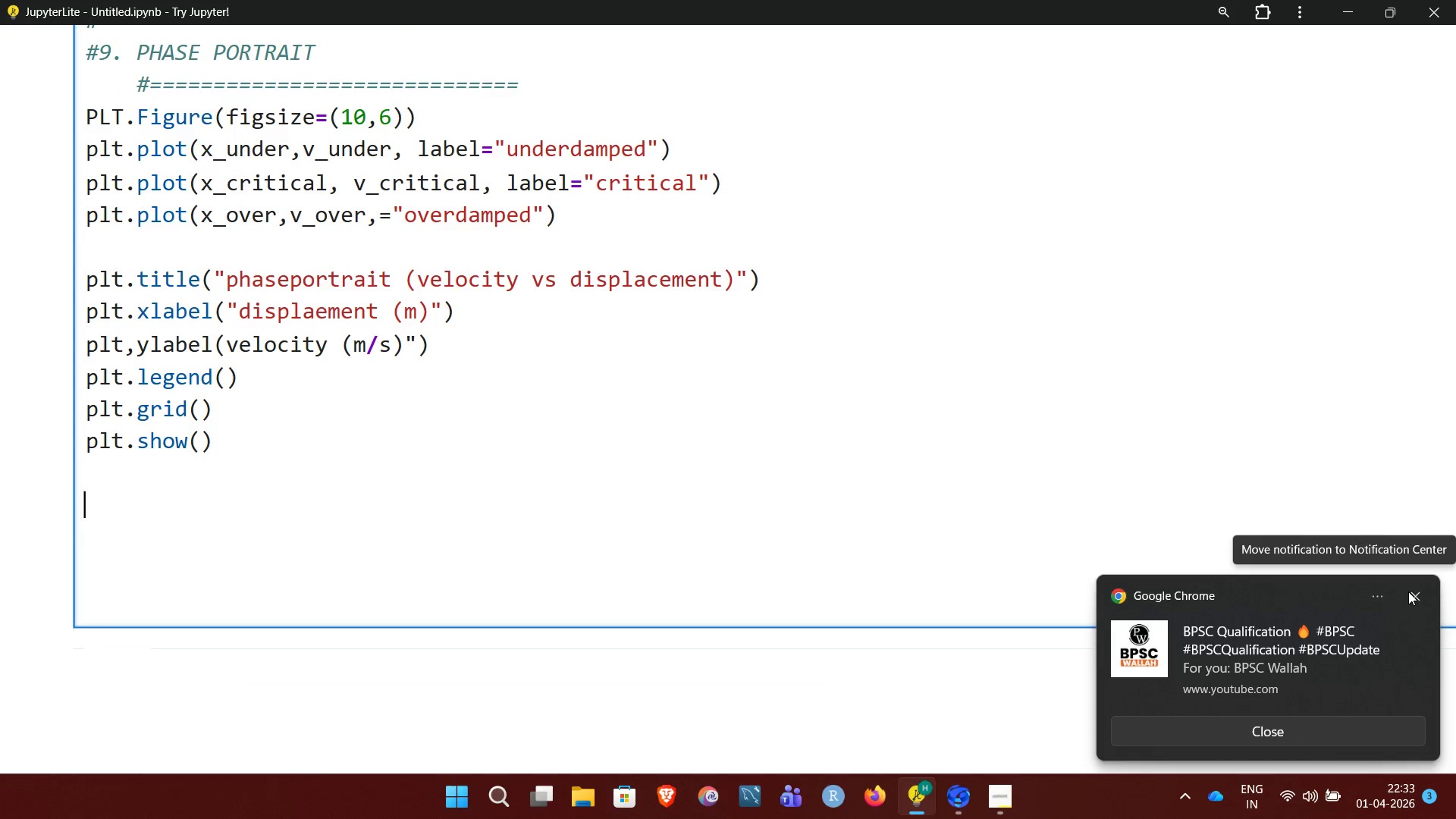 
left_click([1408, 592])
 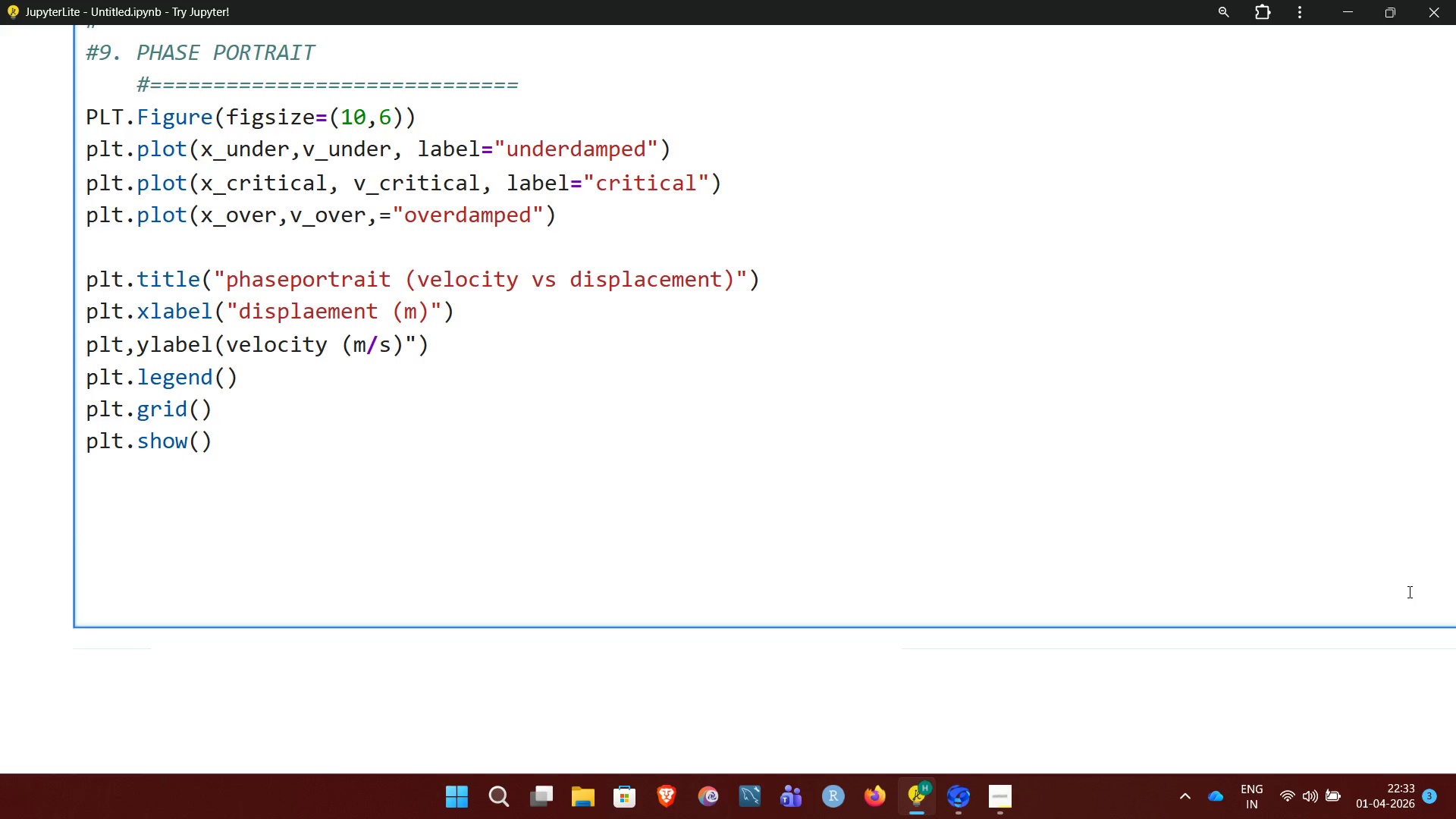 
wait(5.83)
 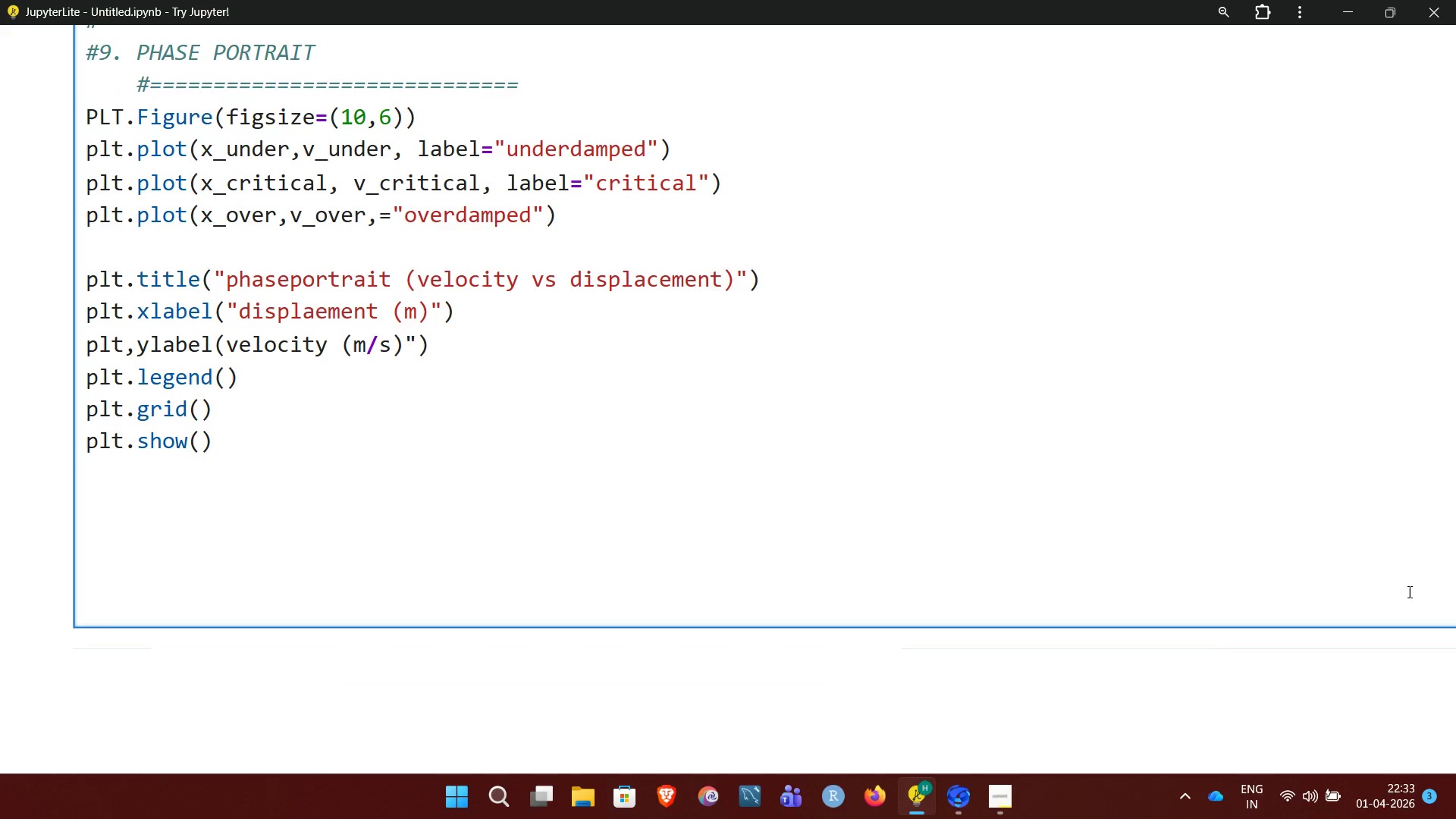 
key(Shift+3)
 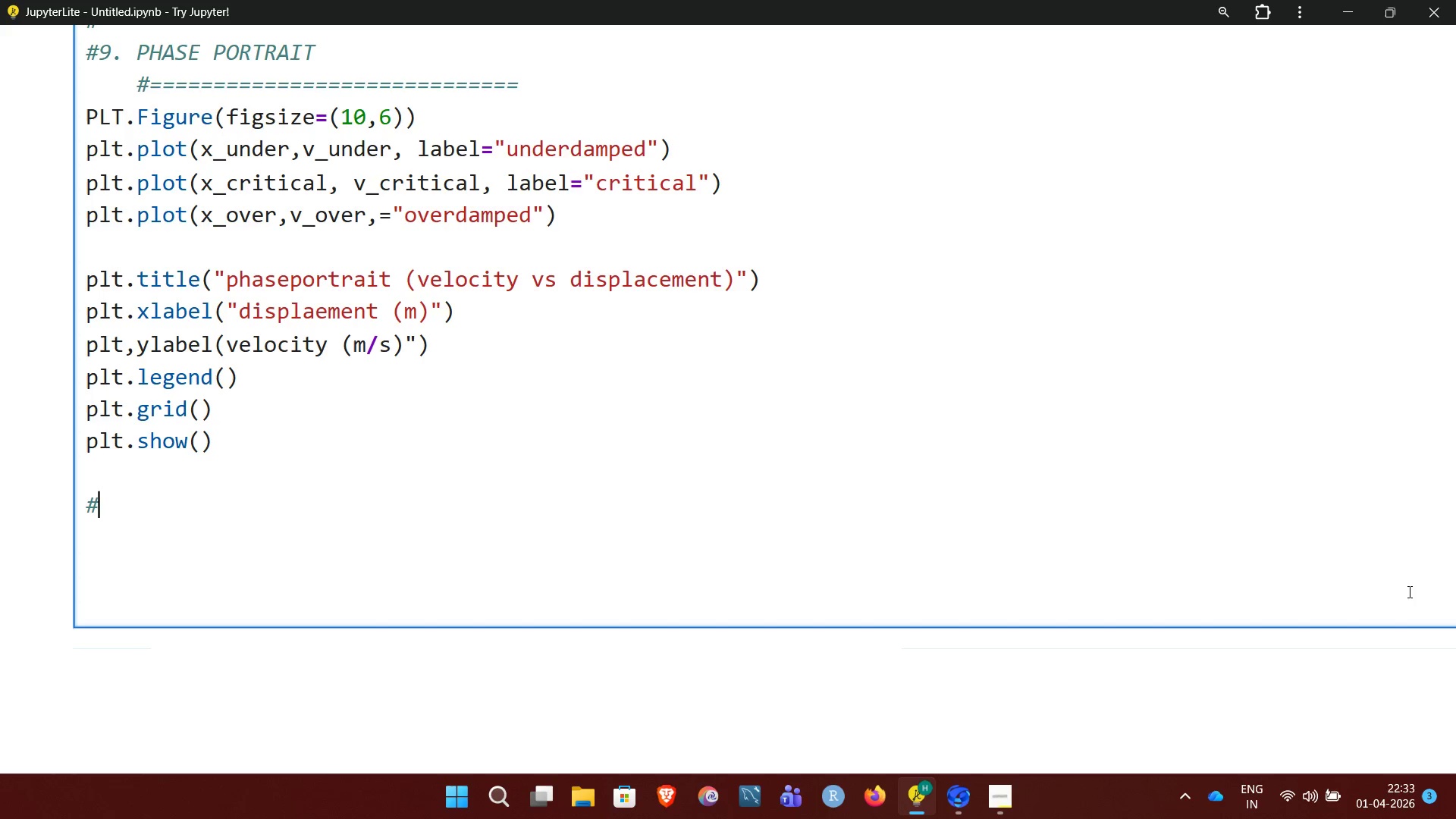 
hold_key(key=Equal, duration=1.52)
 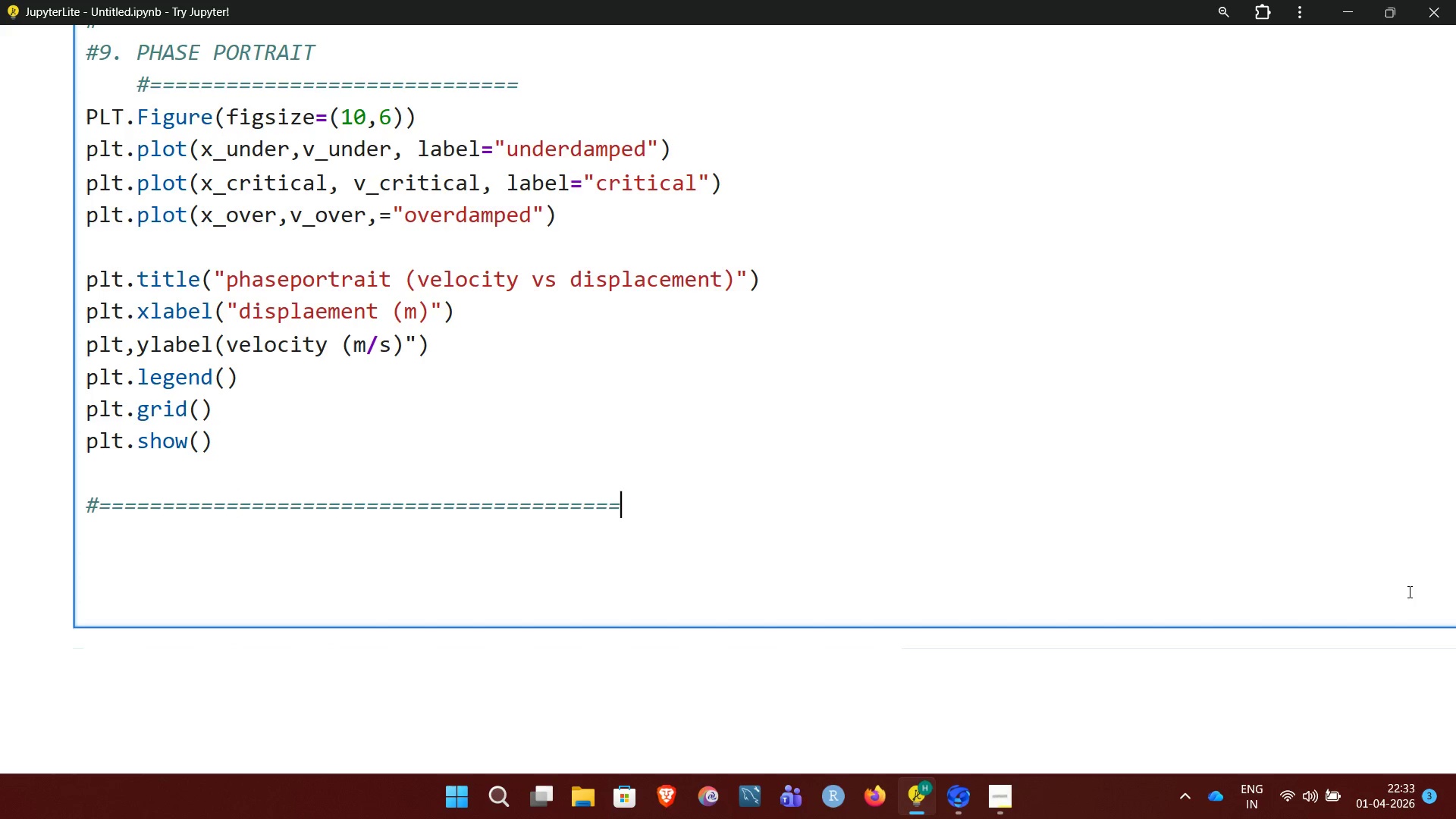 
key(Equal)
 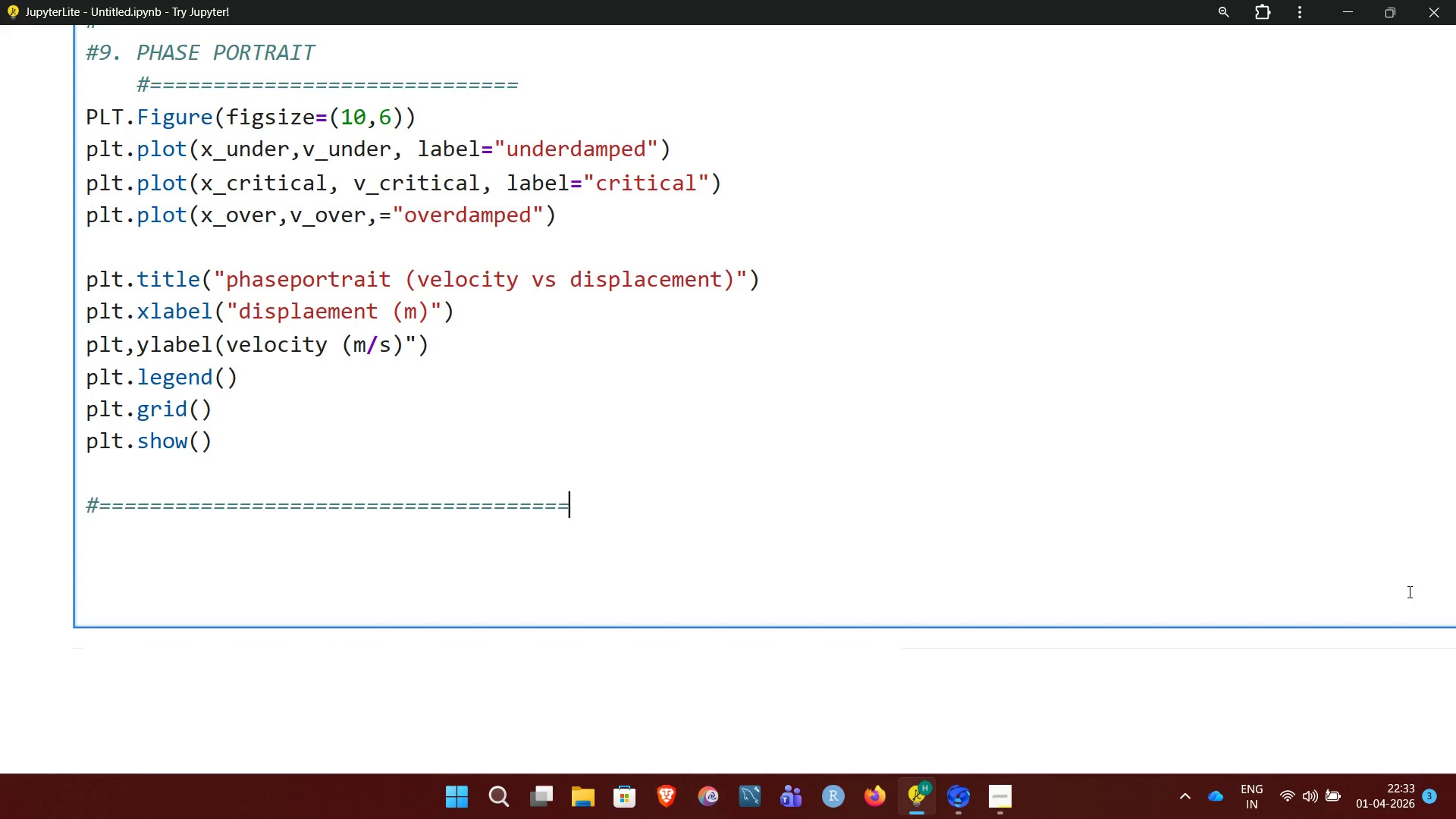 
key(Equal)
 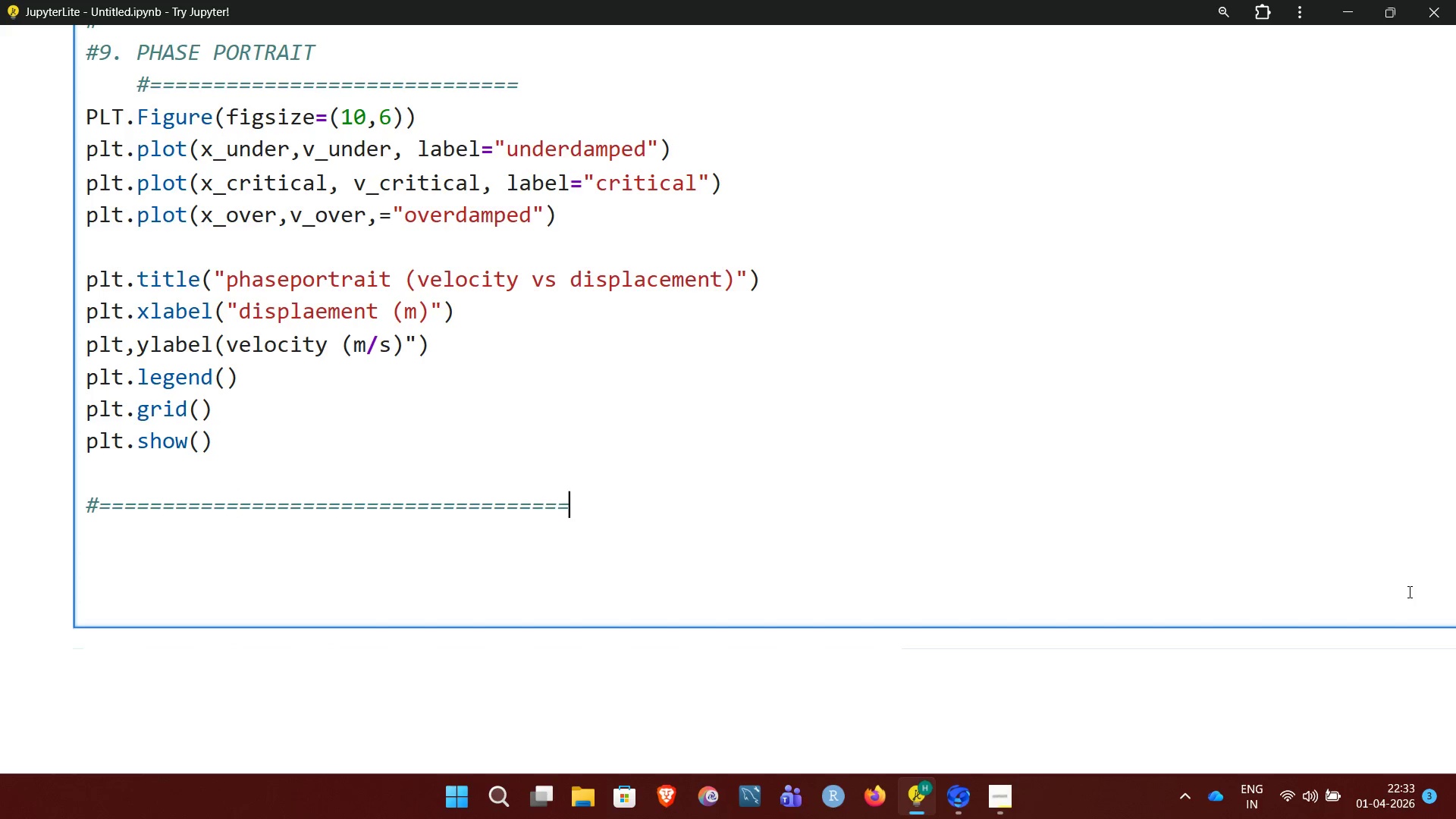 
key(Equal)
 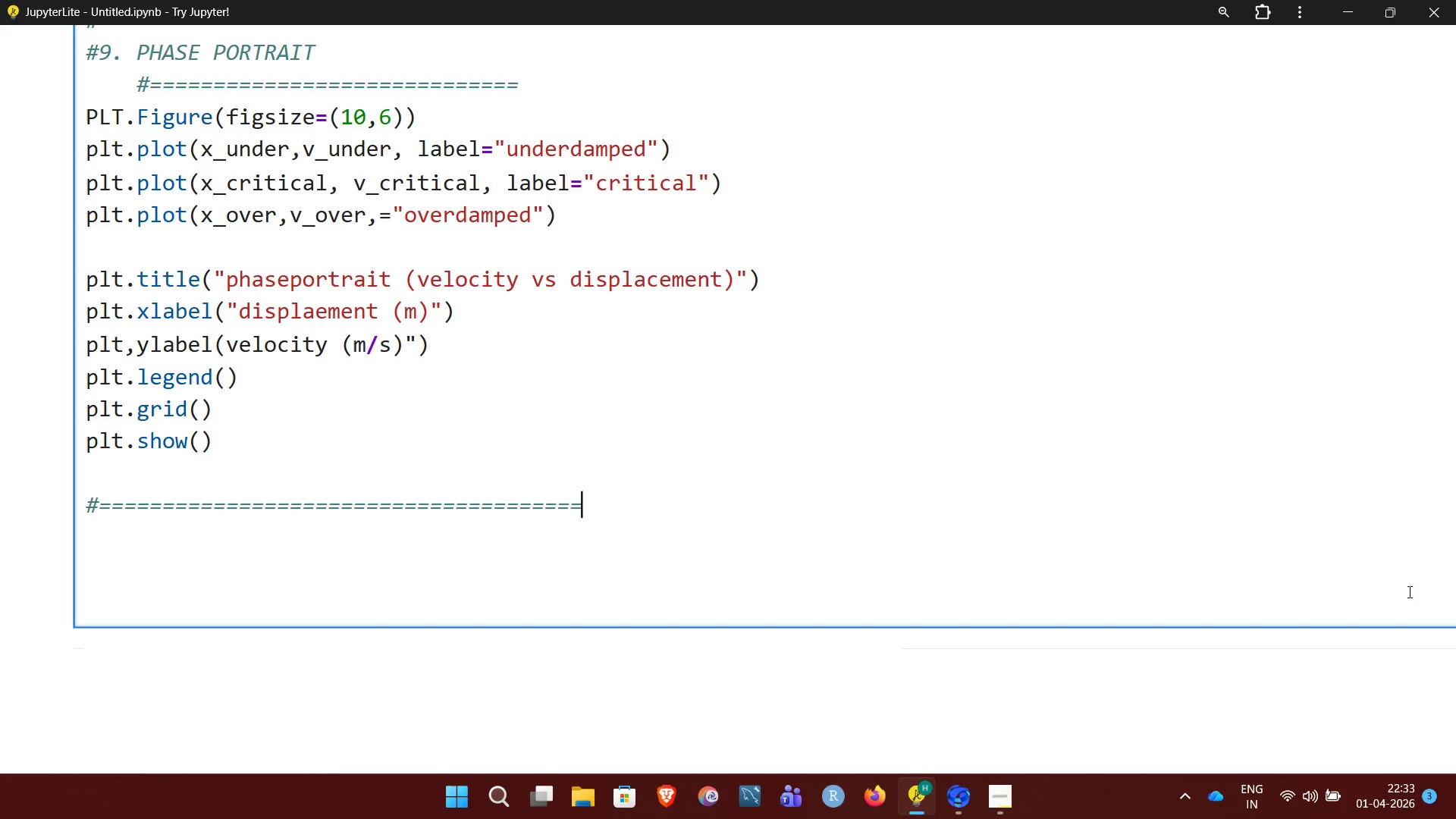 
key(Equal)
 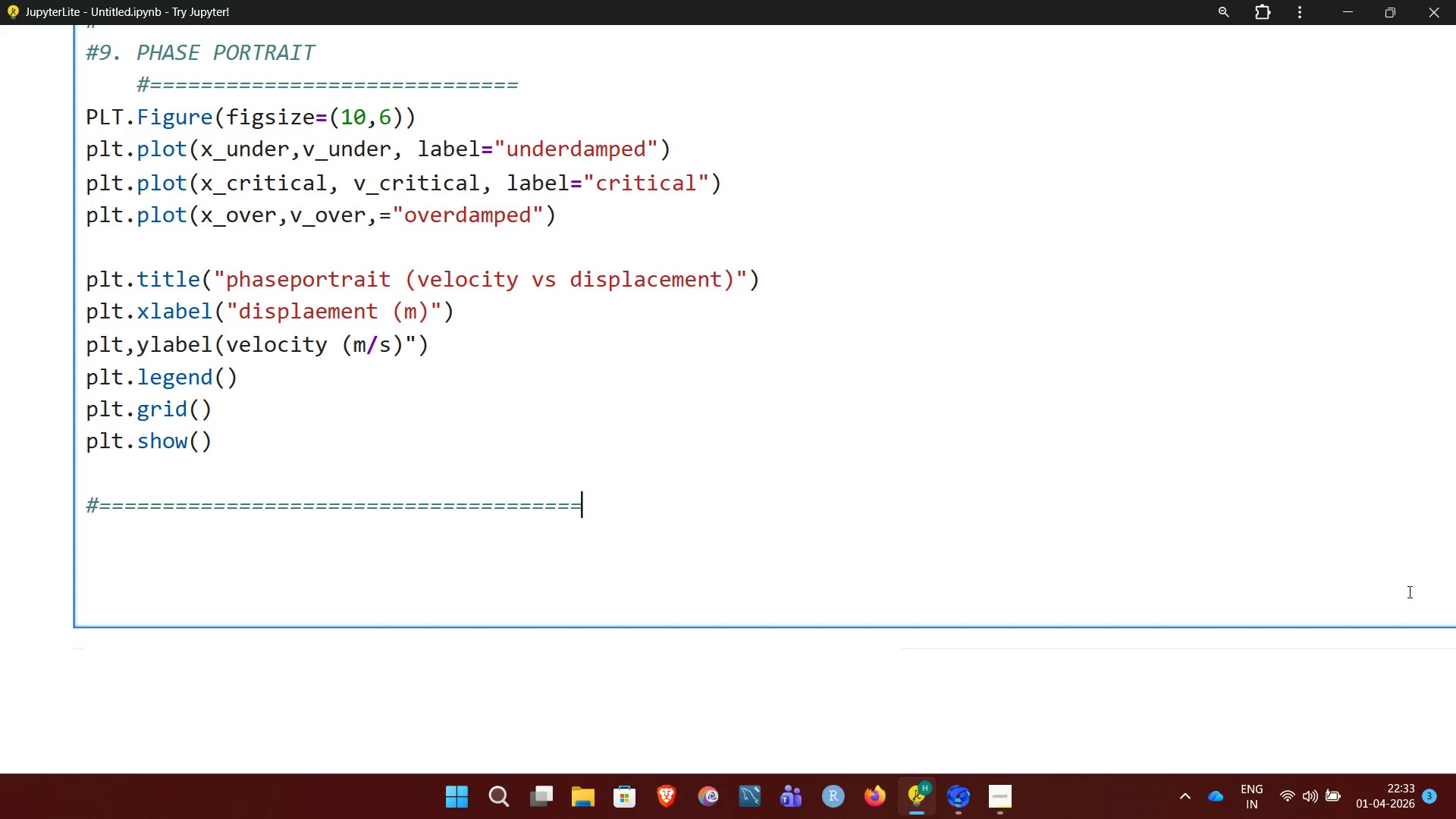 
key(Equal)
 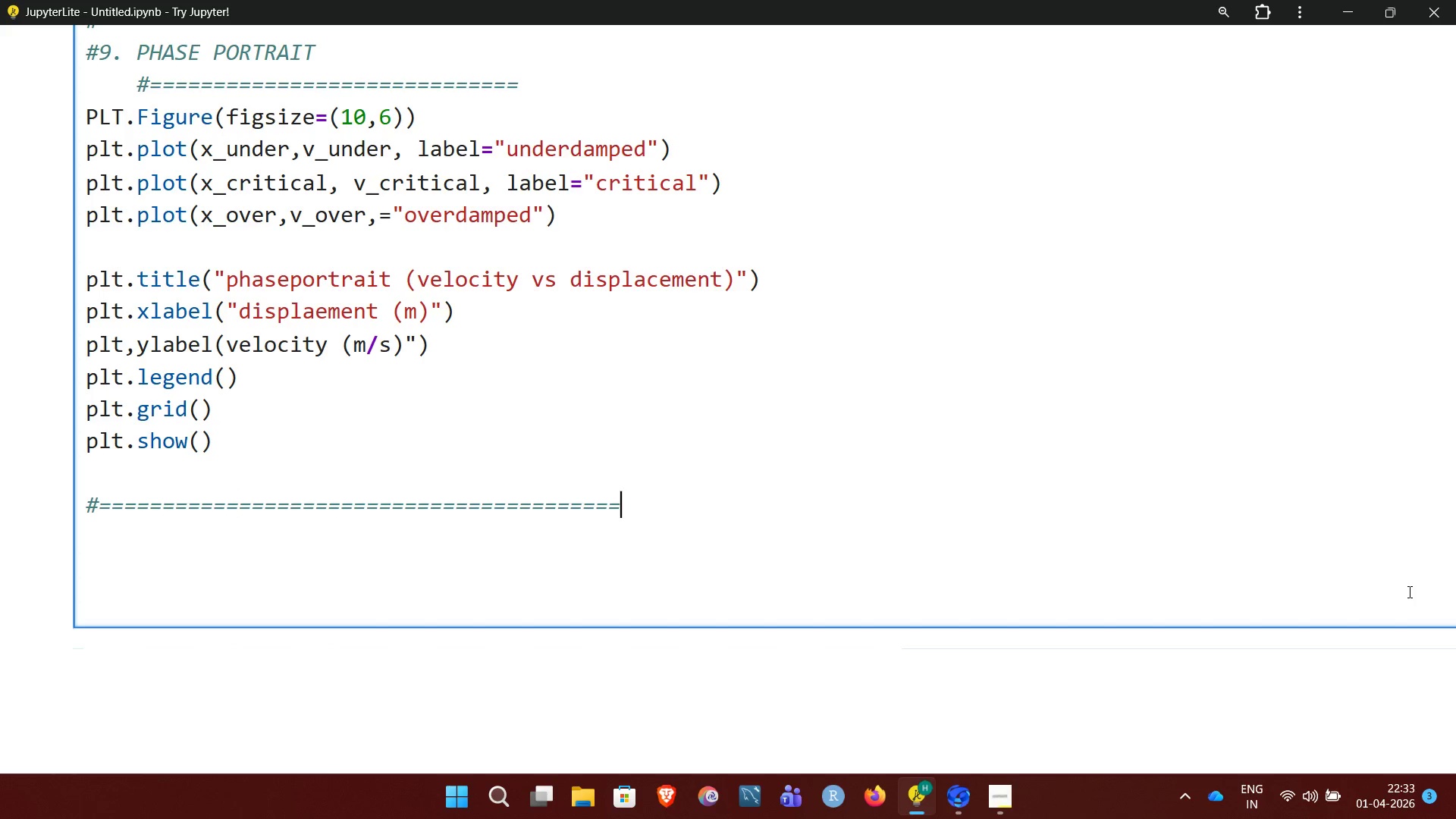 
key(Shift+3)
 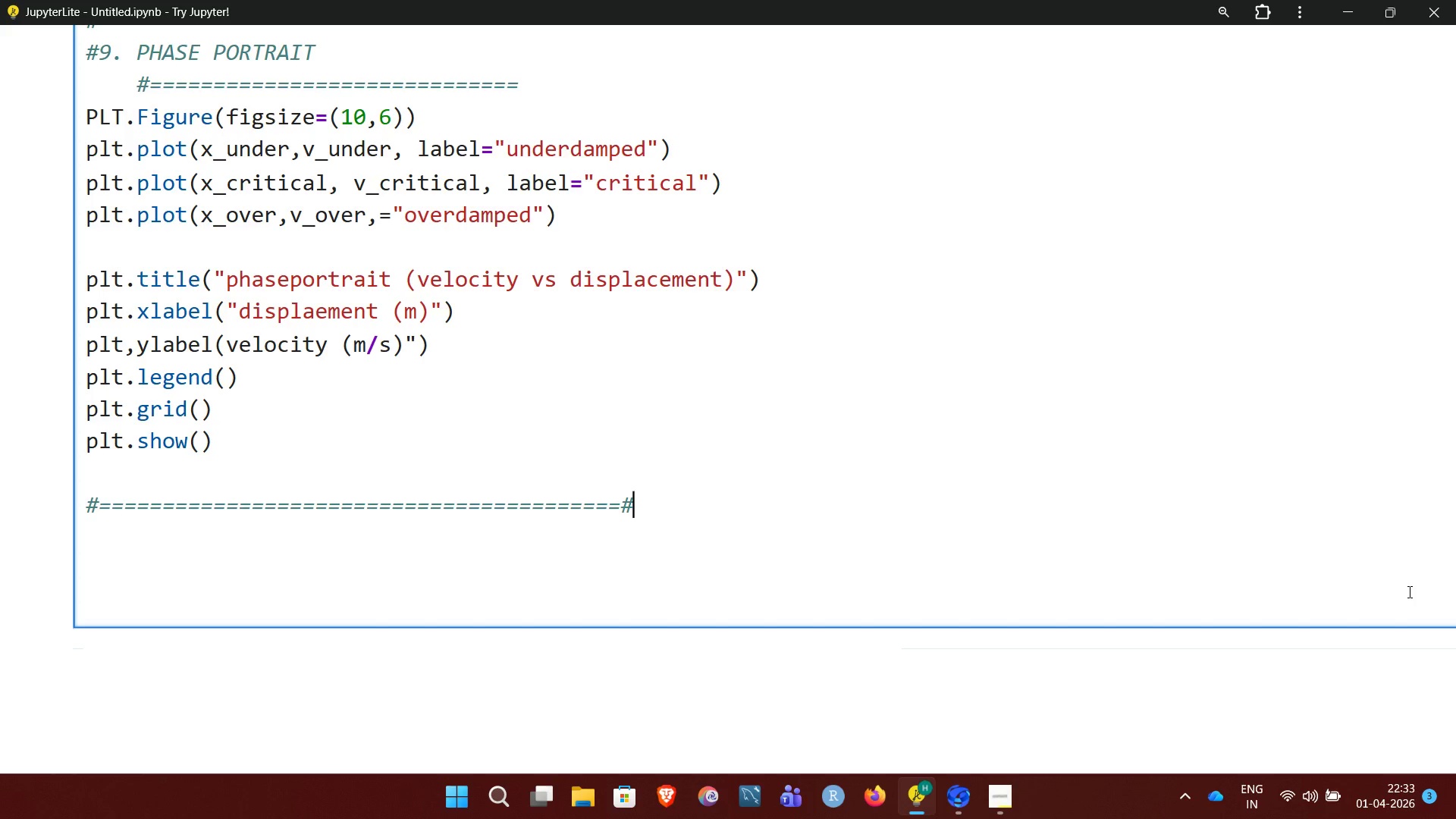 
key(Backspace)
 